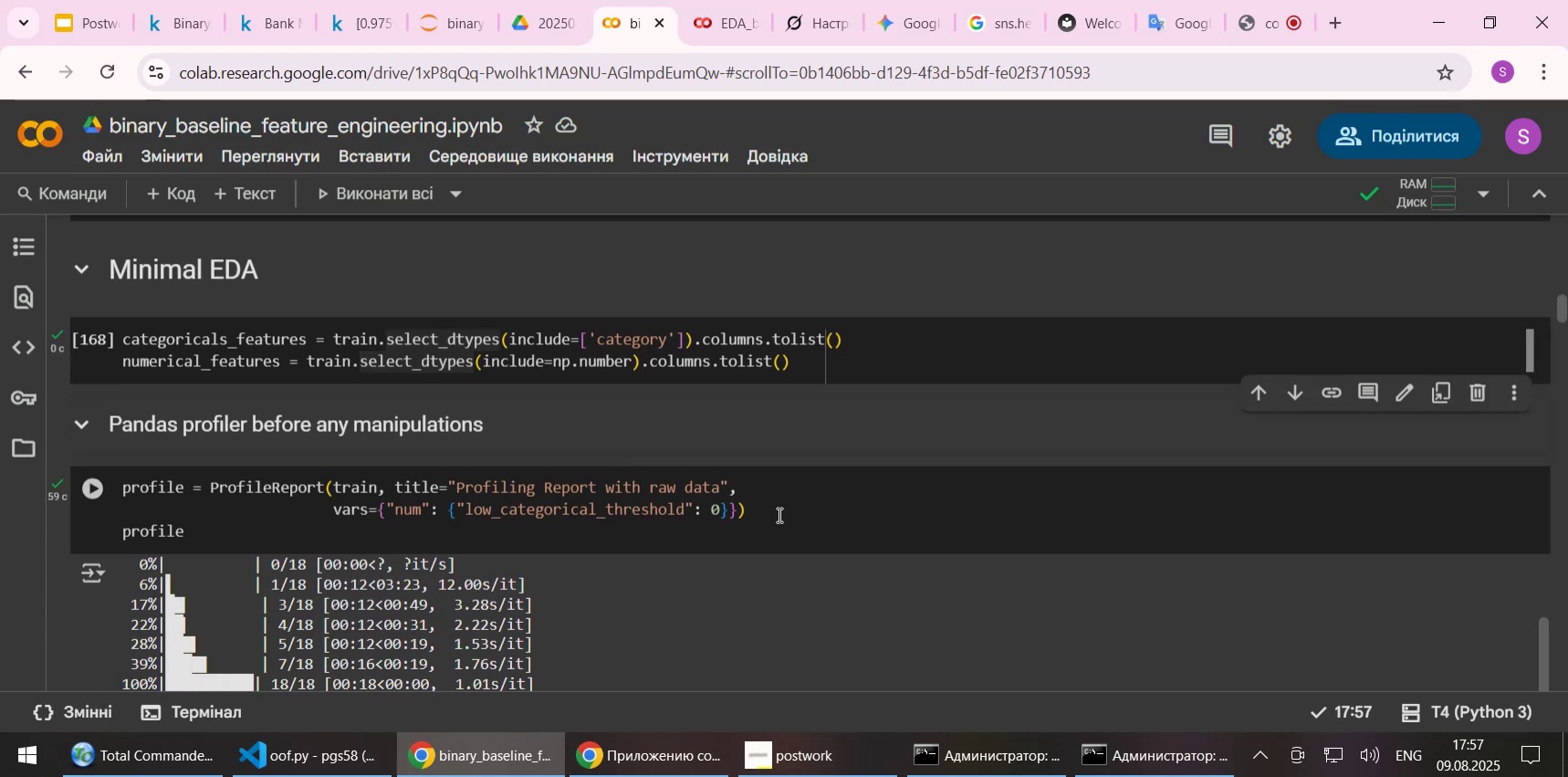 
left_click([820, 490])
 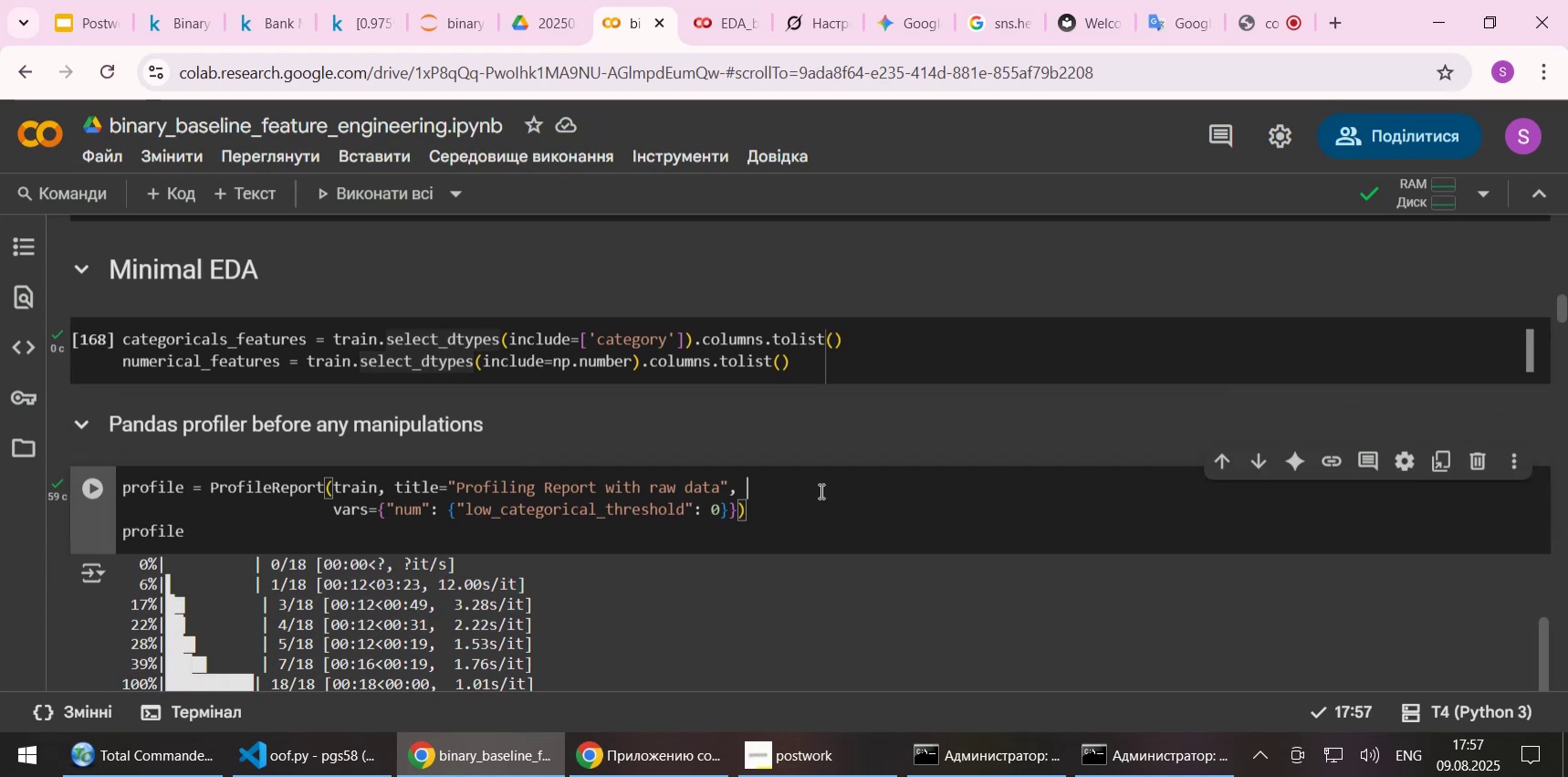 
key(Shift+Enter)
 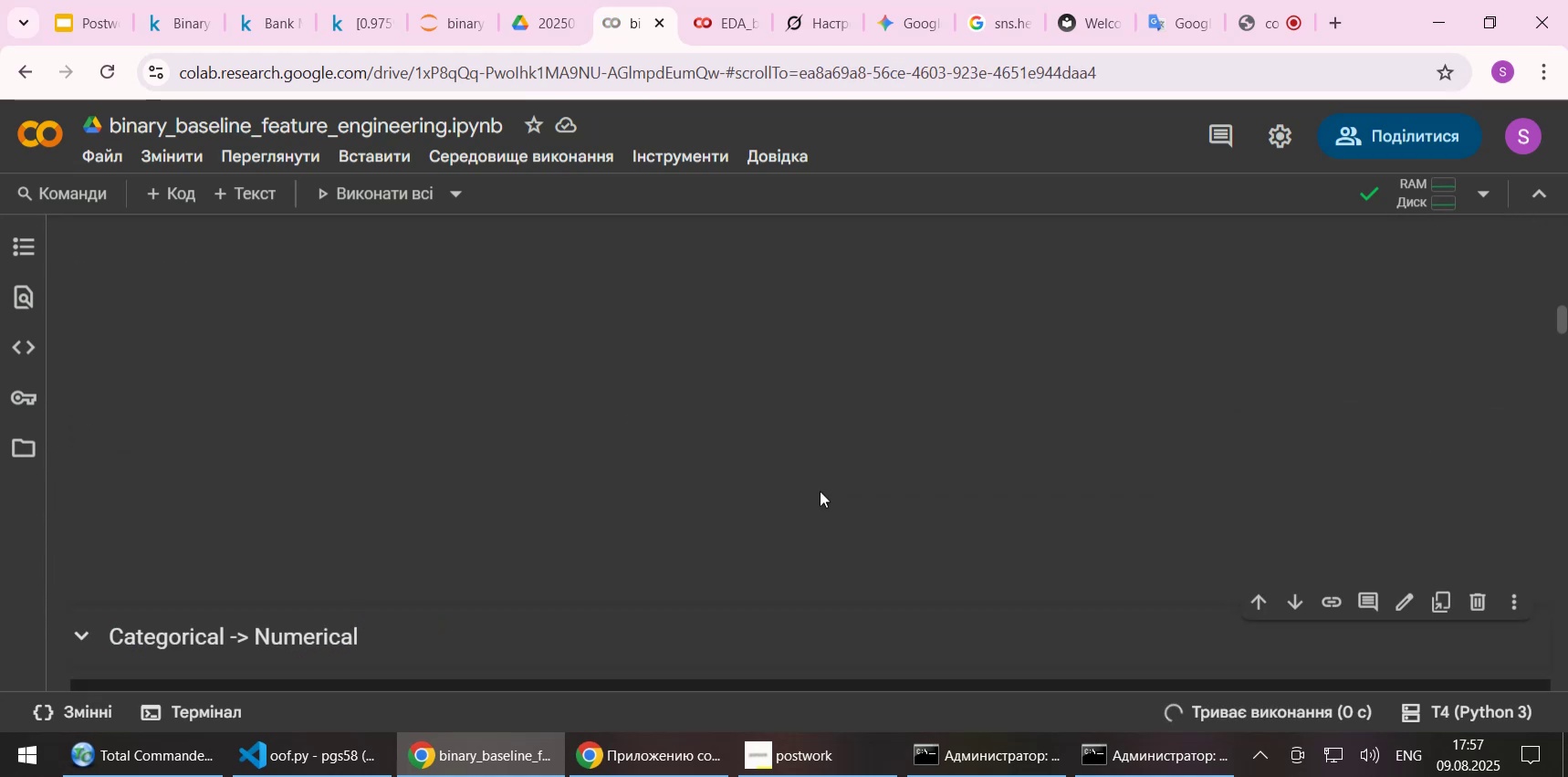 
scroll: coordinate [820, 490], scroll_direction: up, amount: 10.0
 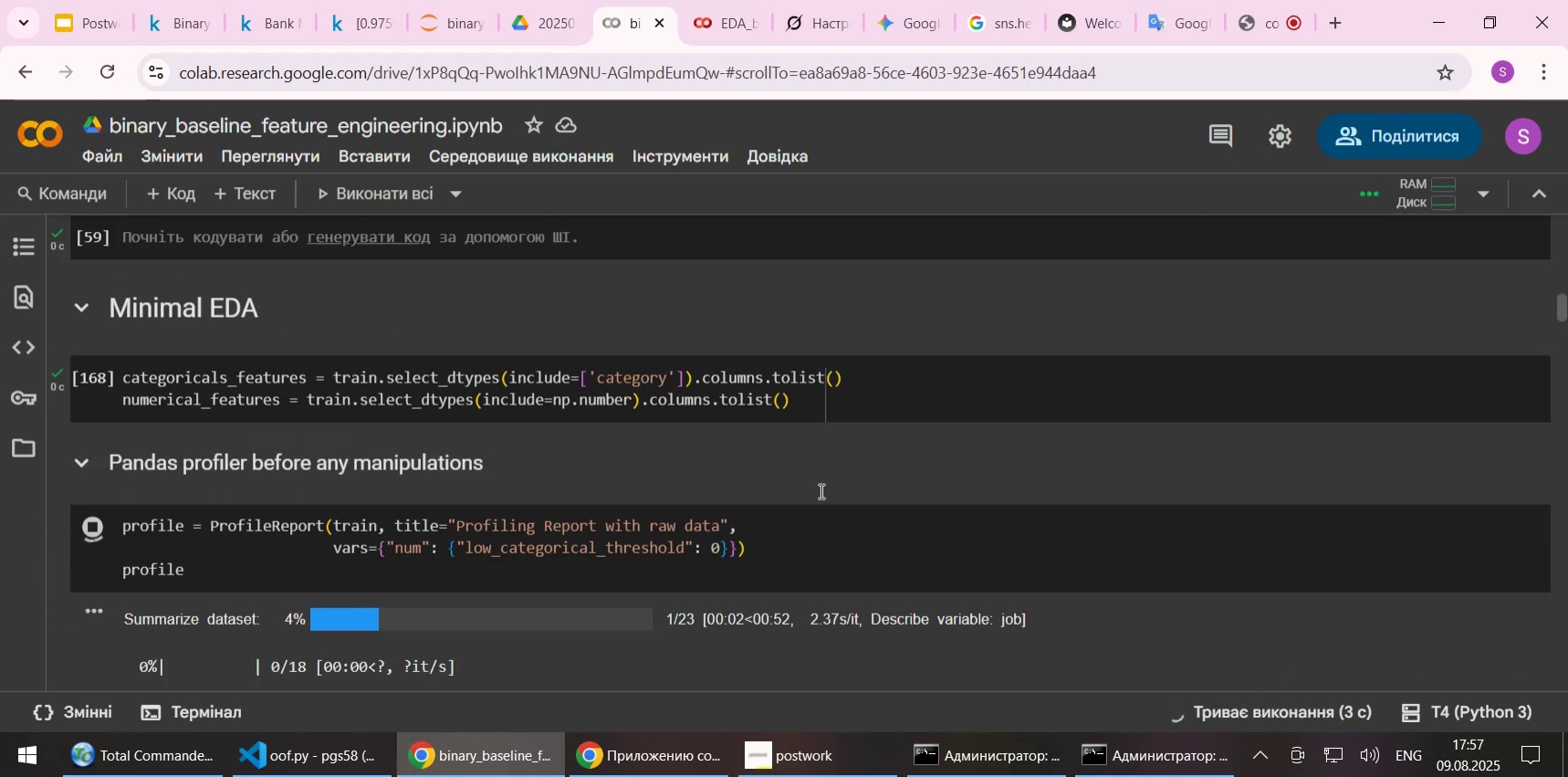 
scroll: coordinate [820, 490], scroll_direction: down, amount: 1.0
 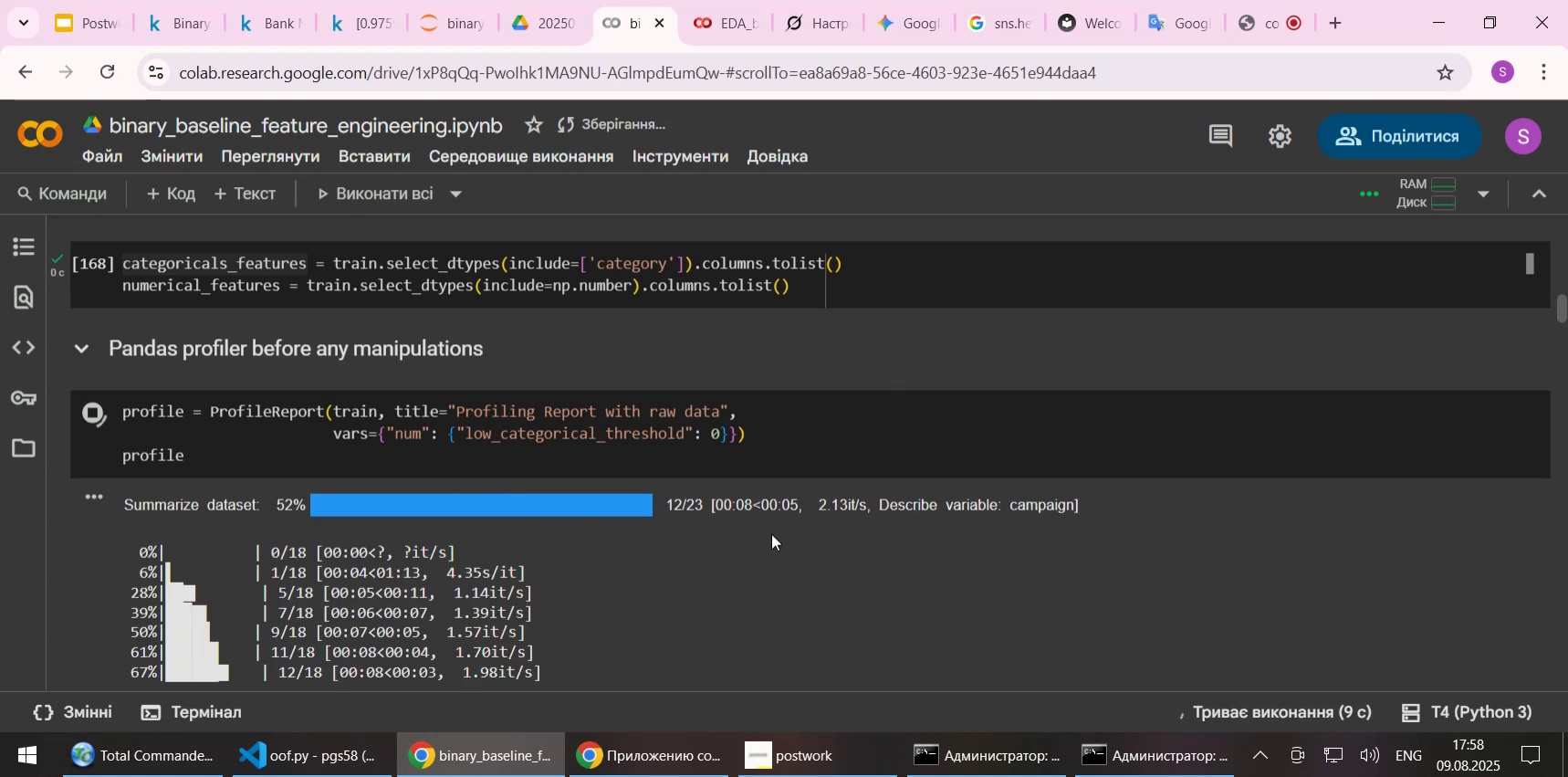 
wait(10.57)
 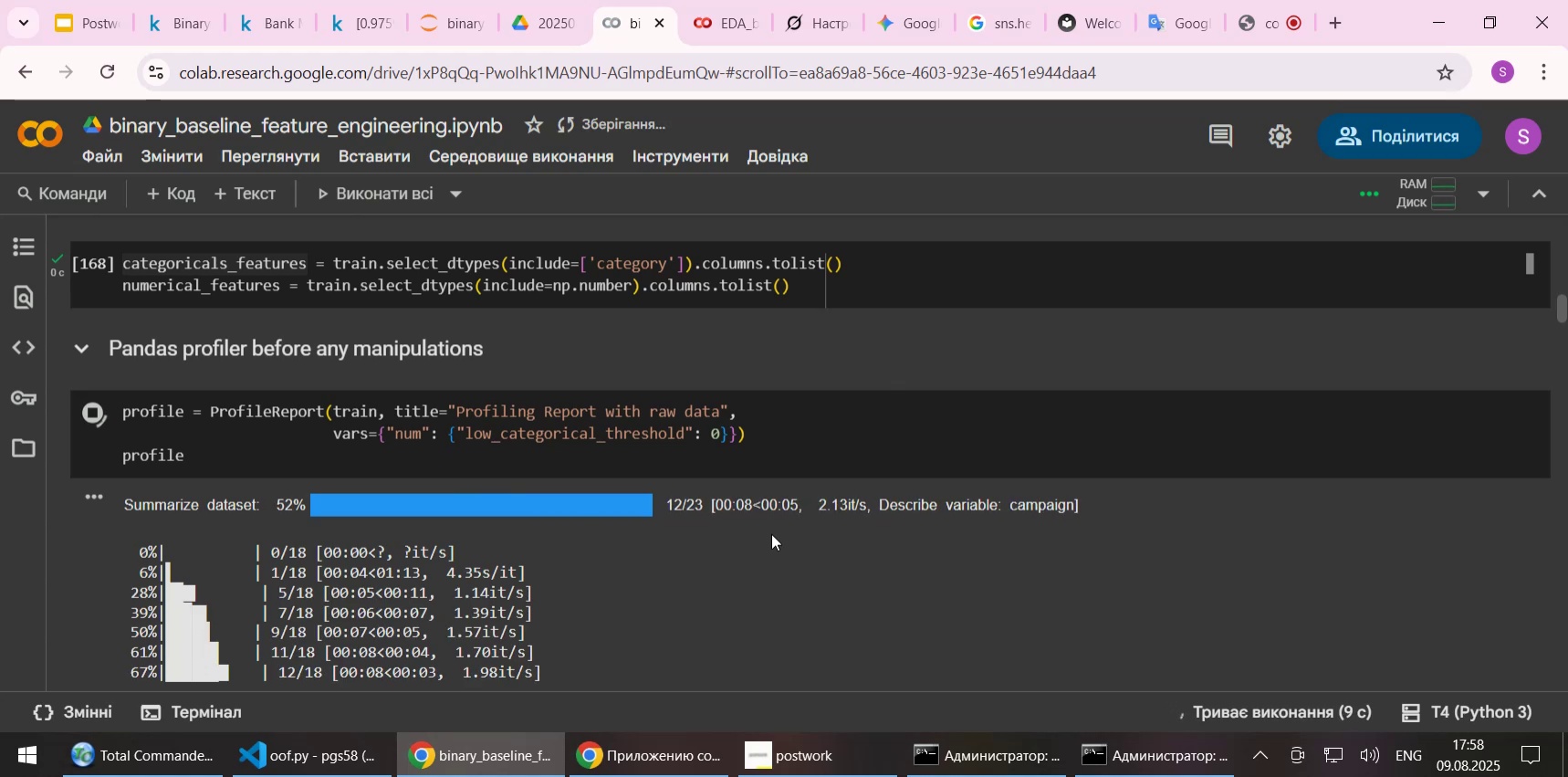 
scroll: coordinate [700, 541], scroll_direction: down, amount: 1.0
 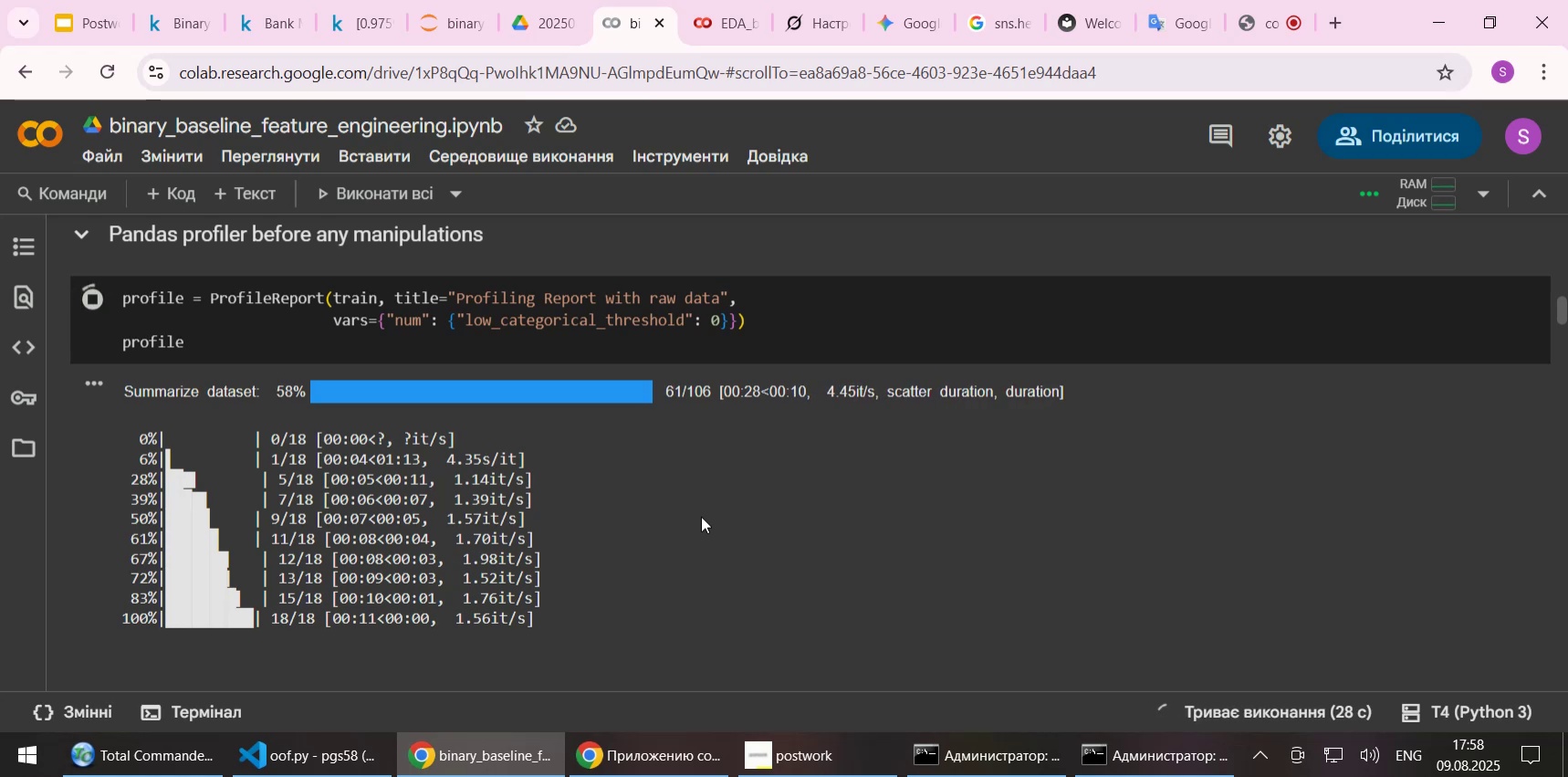 
wait(19.55)
 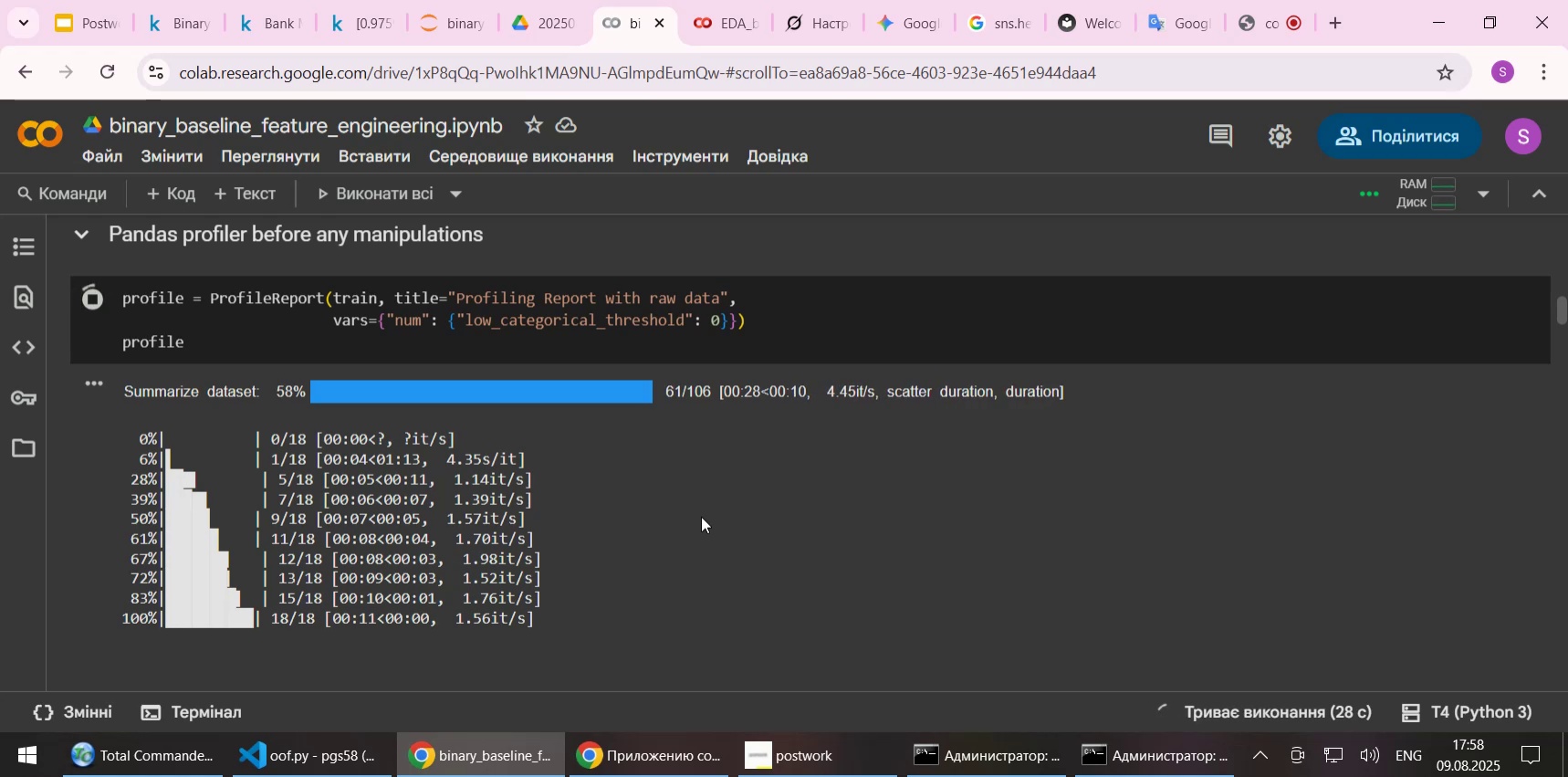 
scroll: coordinate [699, 501], scroll_direction: down, amount: 1.0
 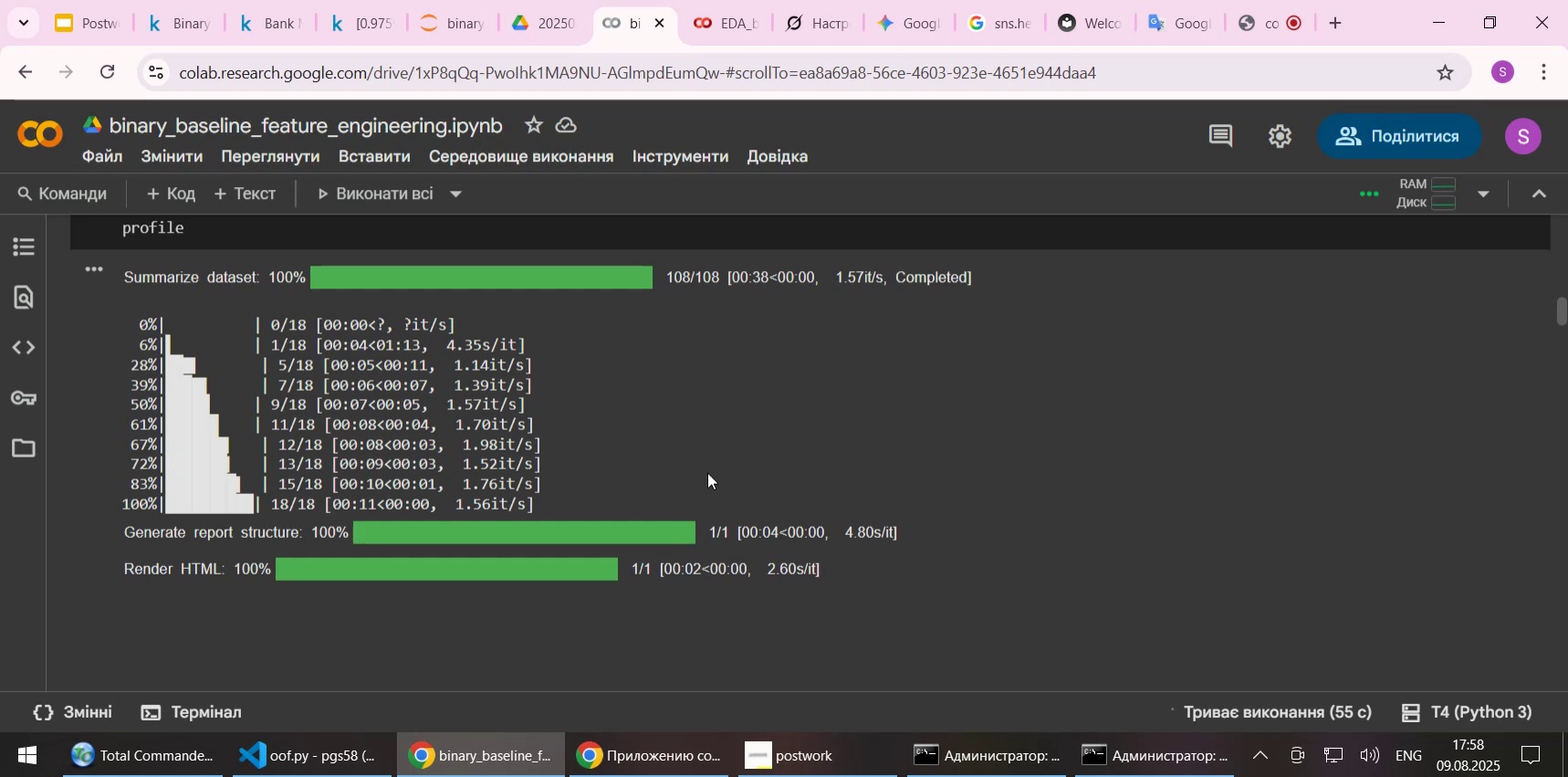 
wait(26.95)
 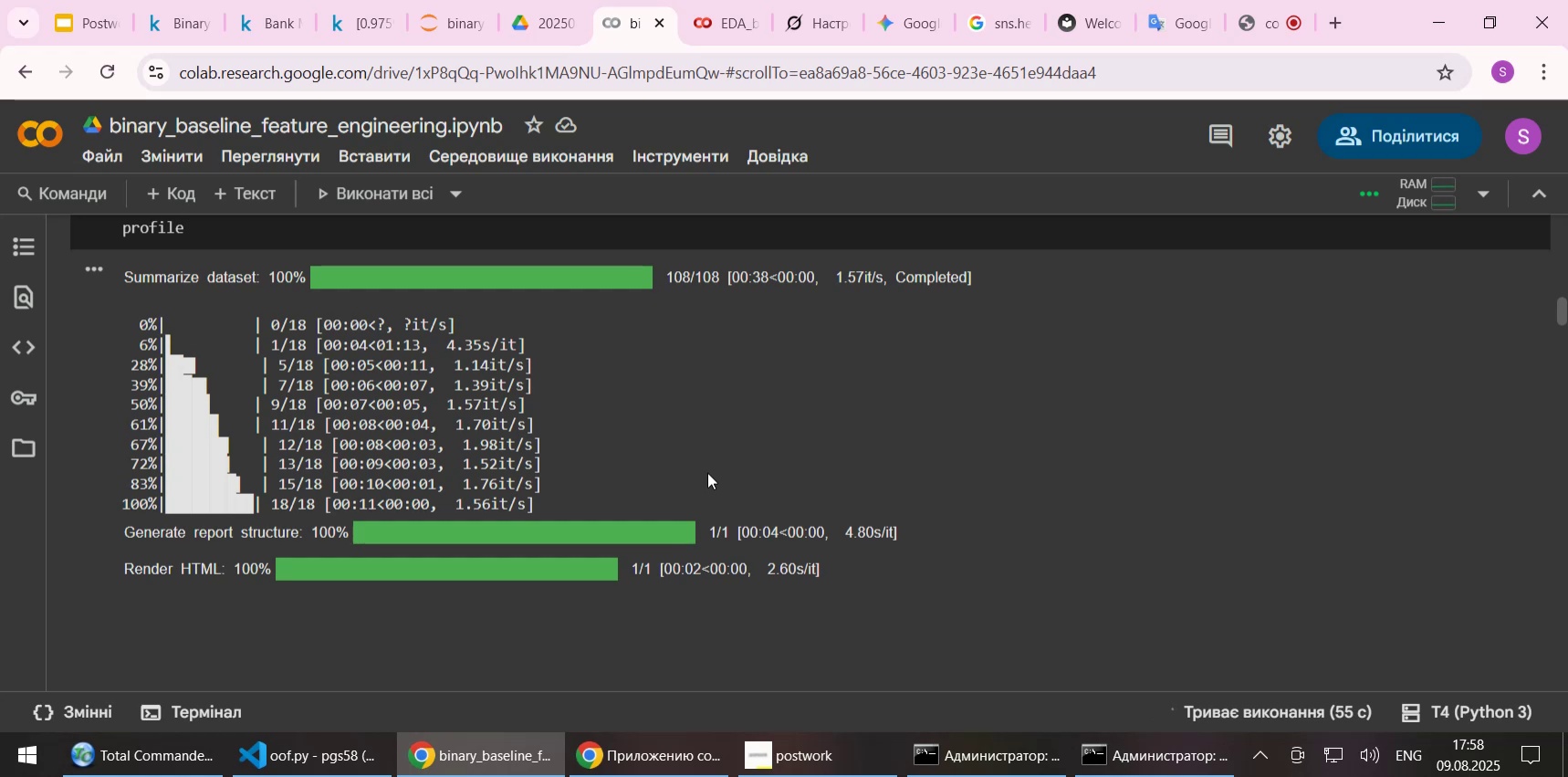 
scroll: coordinate [78, 521], scroll_direction: down, amount: 3.0
 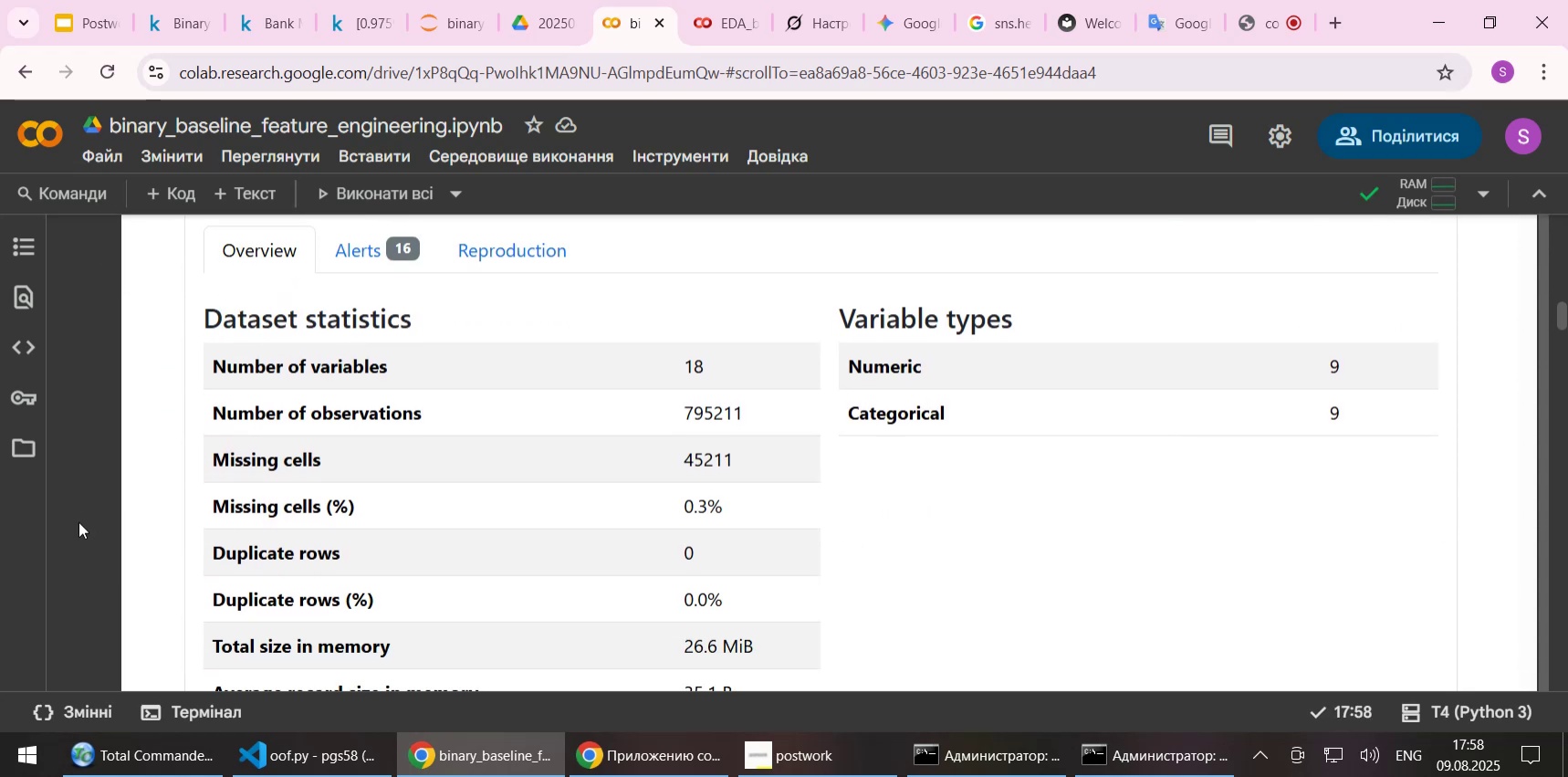 
scroll: coordinate [78, 521], scroll_direction: up, amount: 1.0
 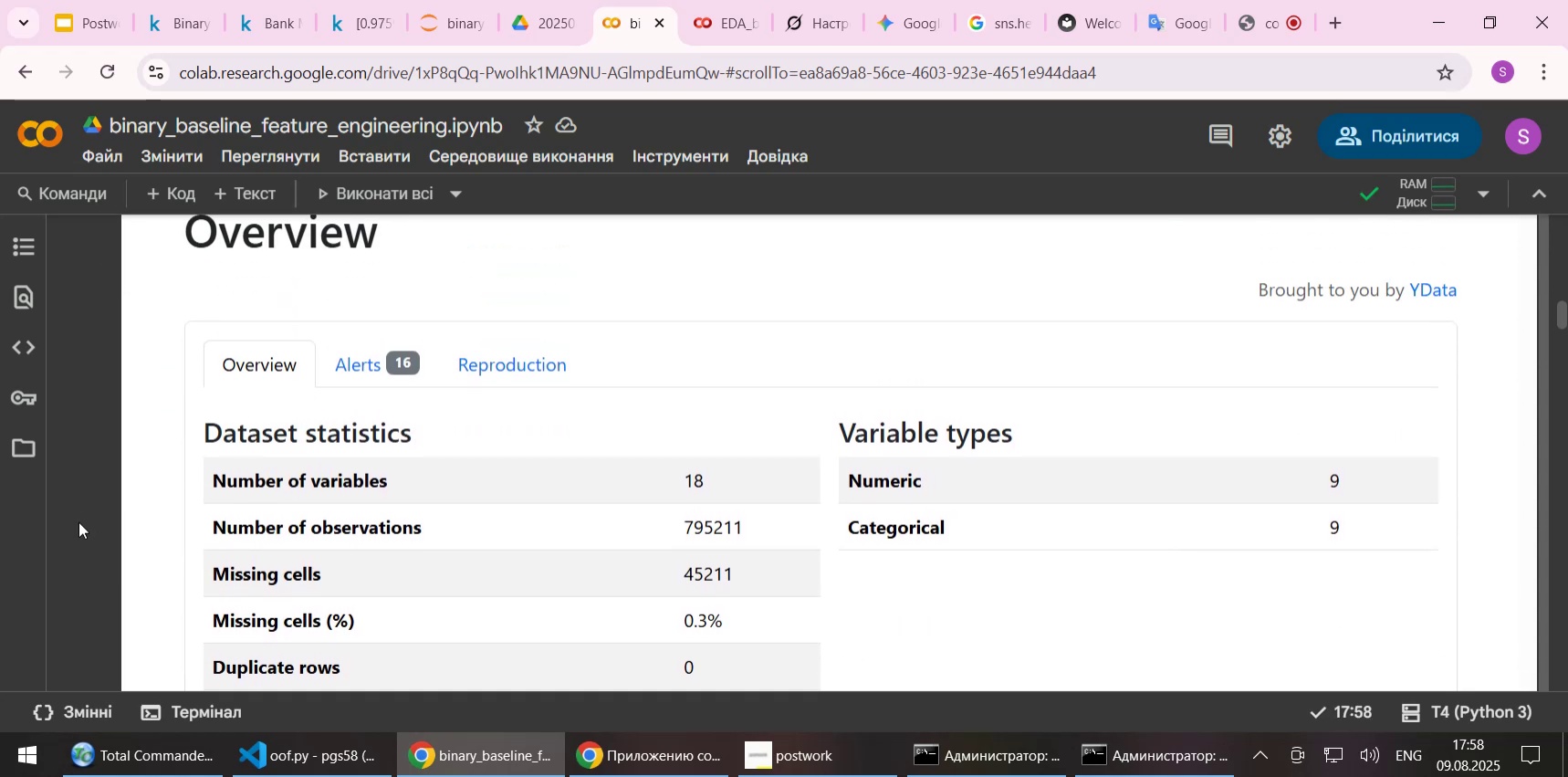 
scroll: coordinate [78, 521], scroll_direction: down, amount: 1.0
 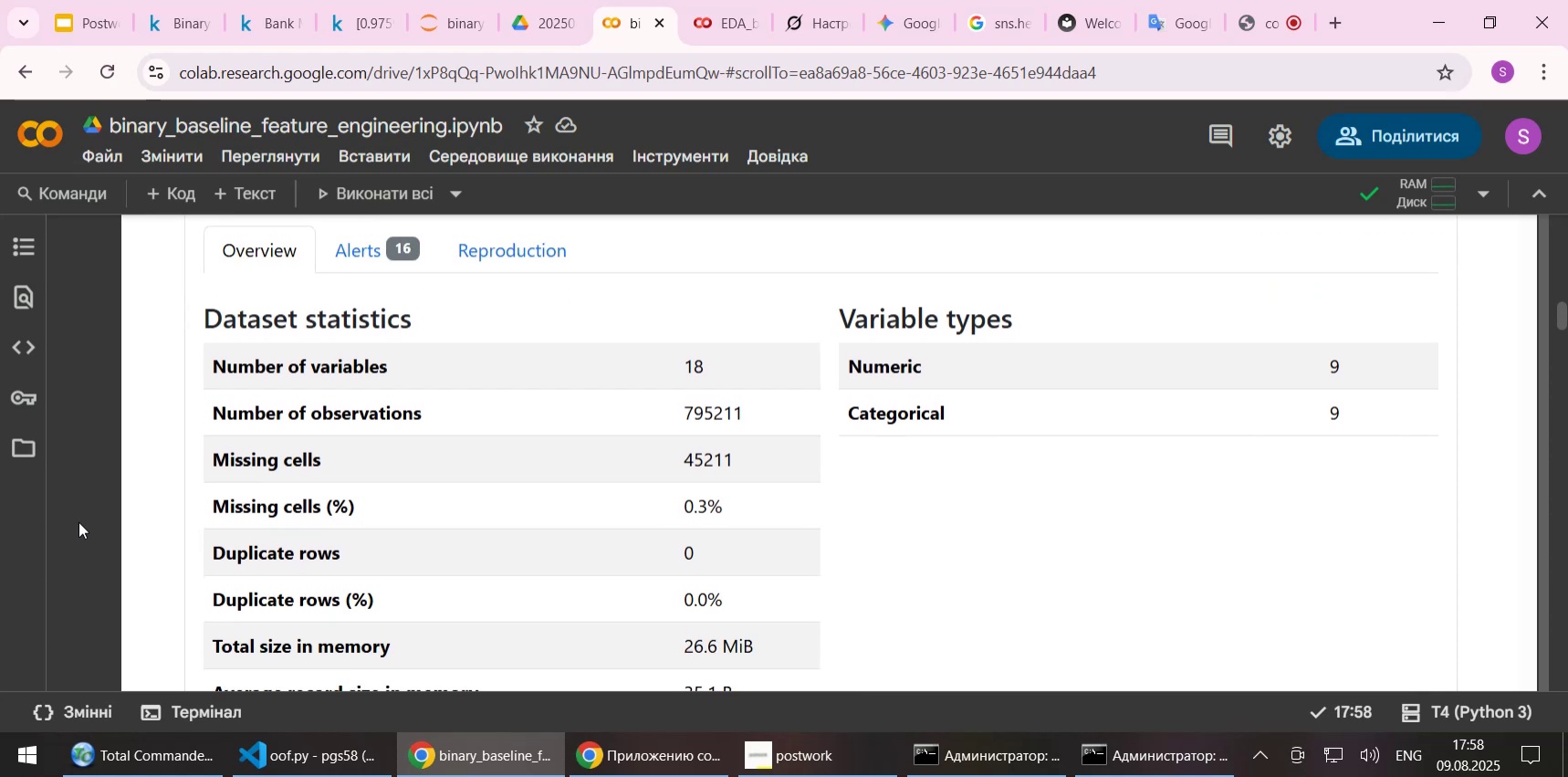 
scroll: coordinate [78, 521], scroll_direction: up, amount: 1.0
 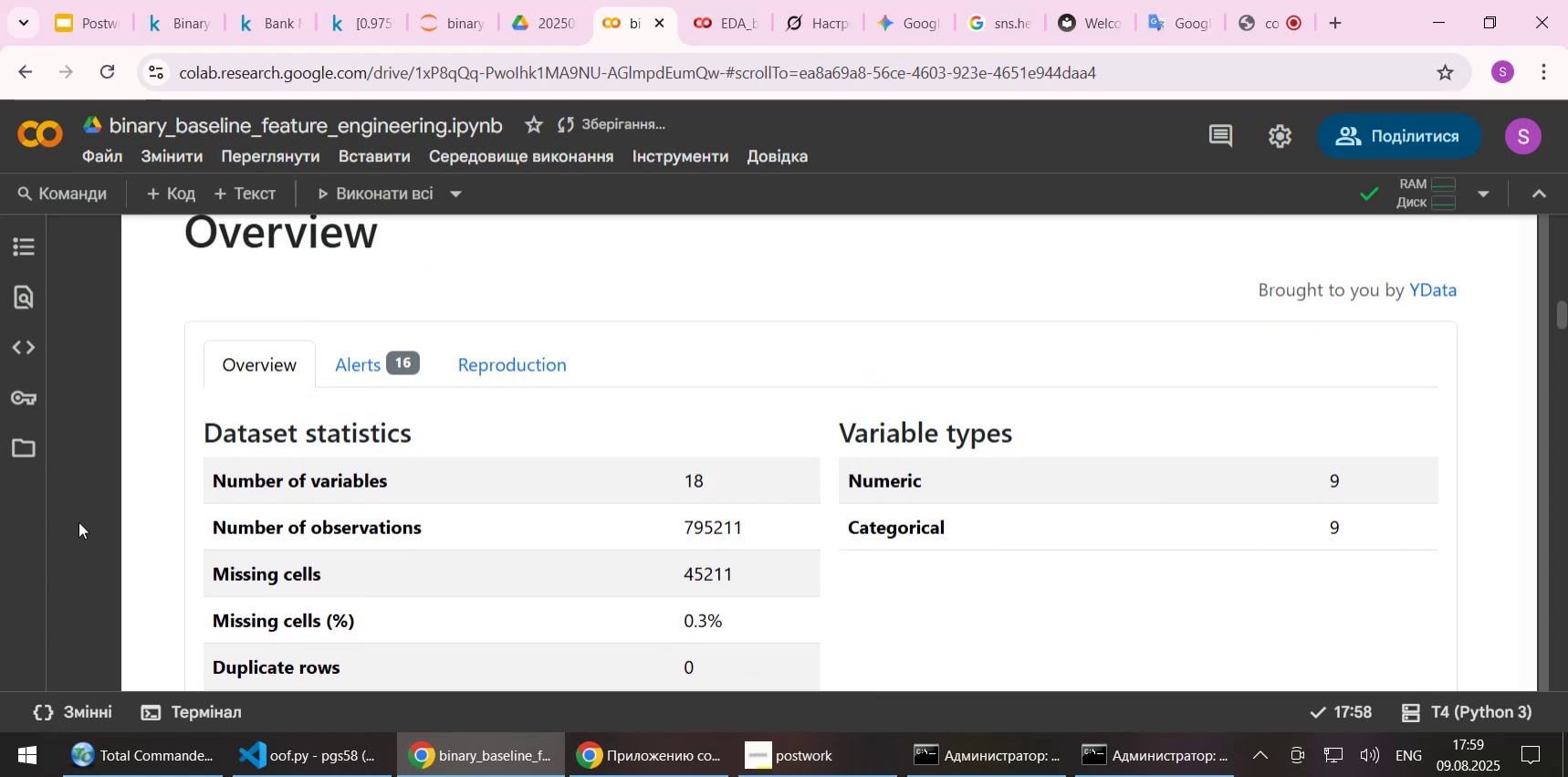 
scroll: coordinate [78, 521], scroll_direction: down, amount: 1.0
 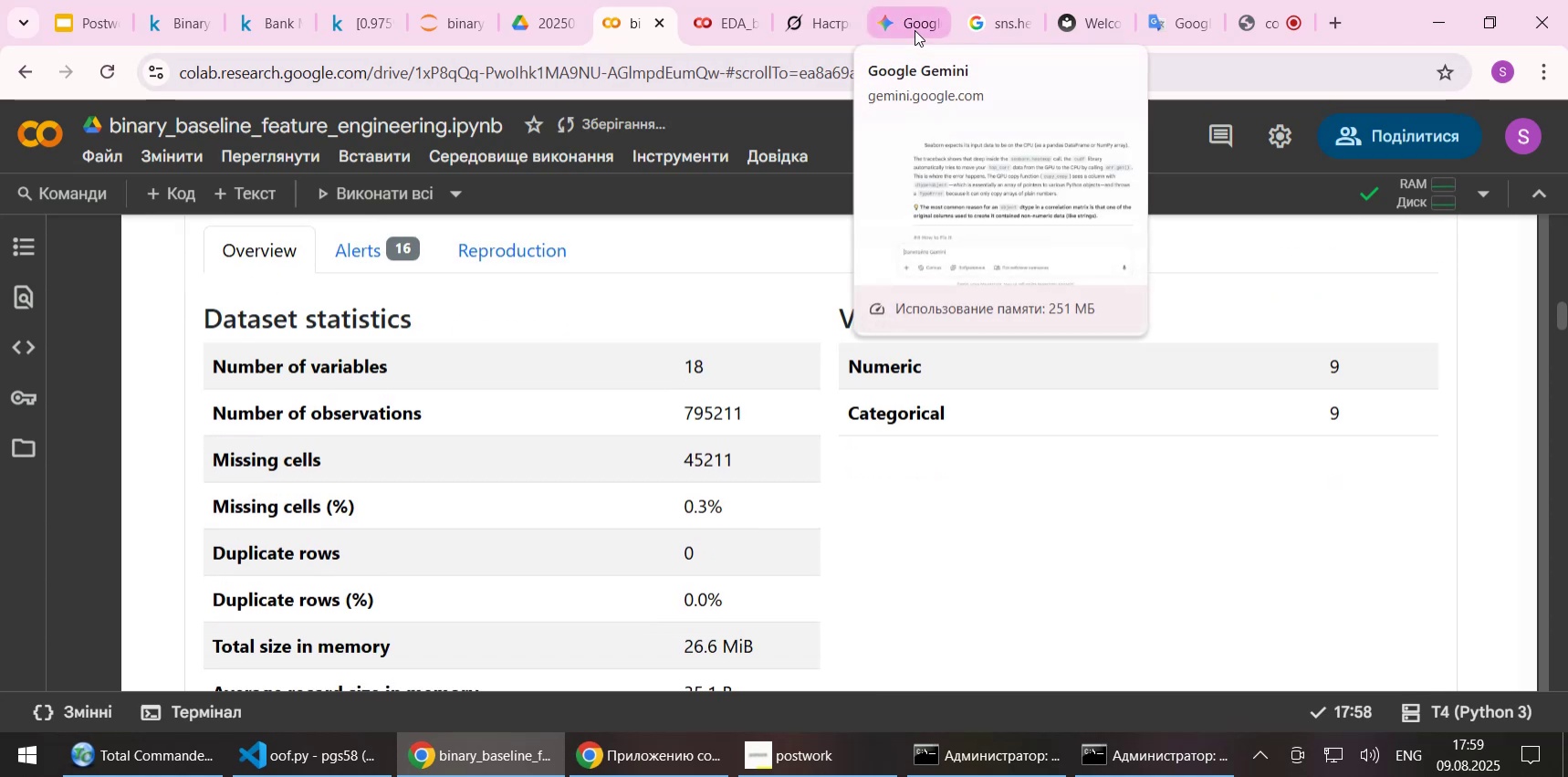 
left_click([915, 30])
 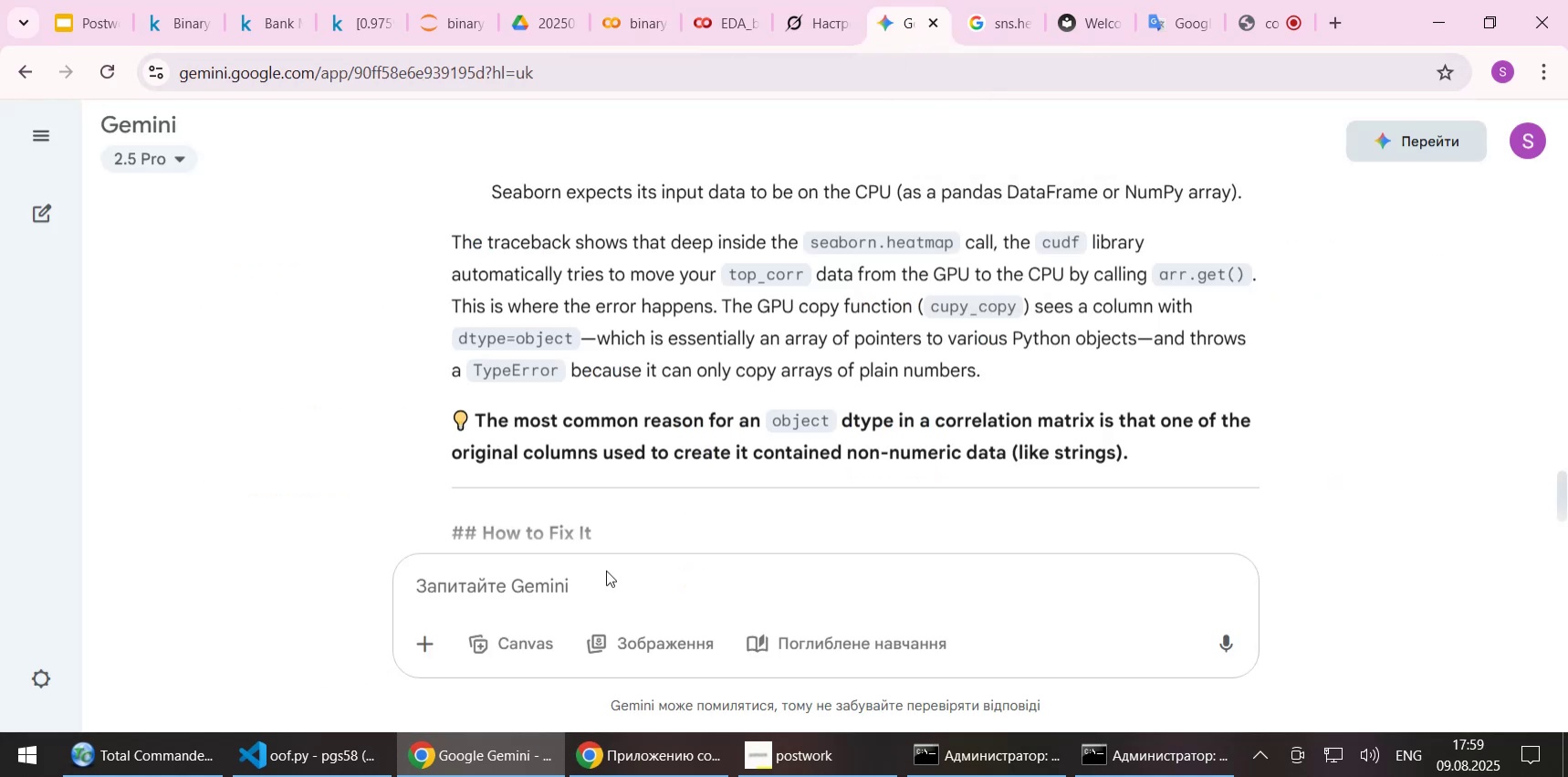 
left_click([599, 581])
 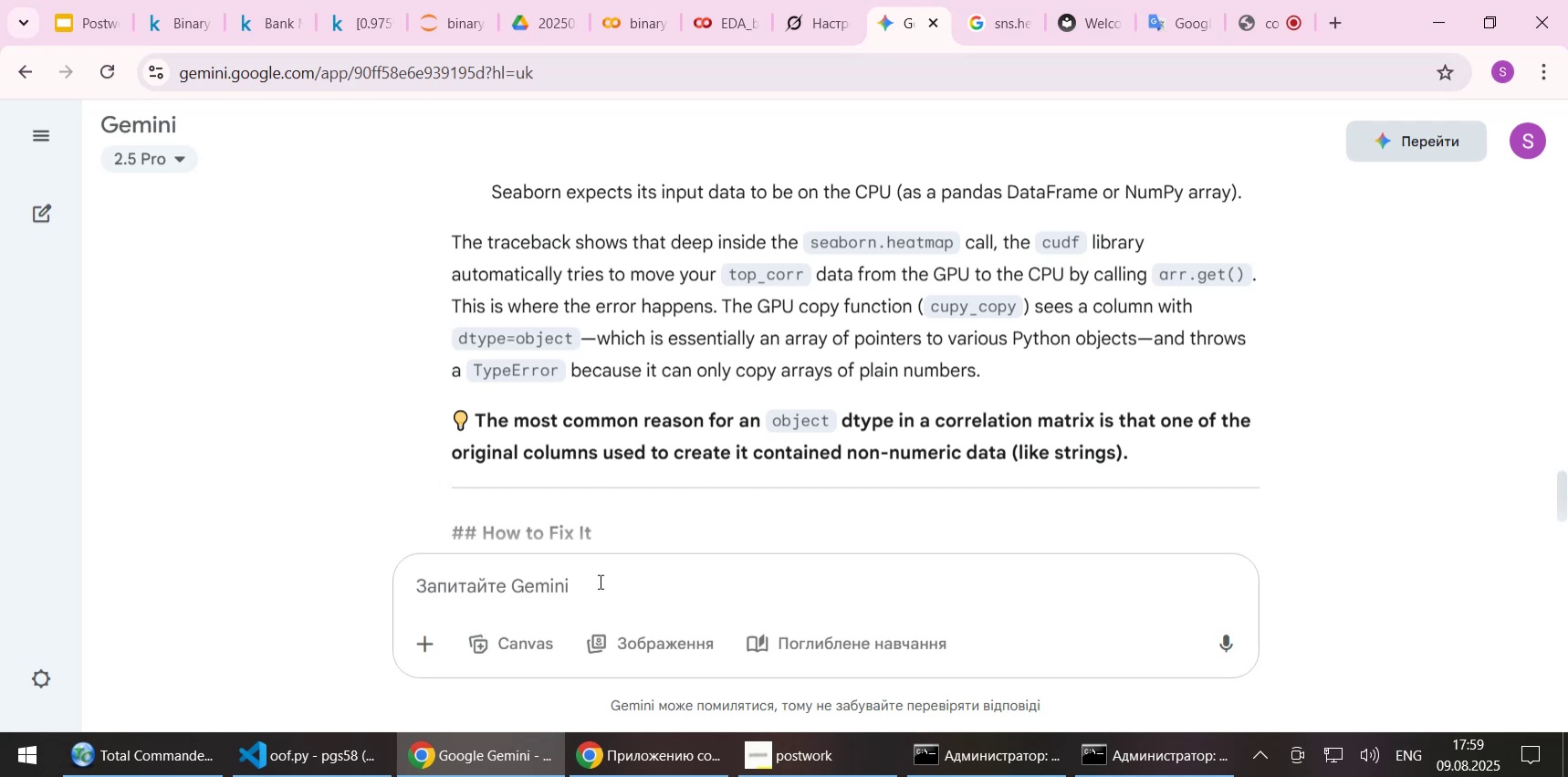 
hold_key(key=ShiftLeft, duration=1.09)
 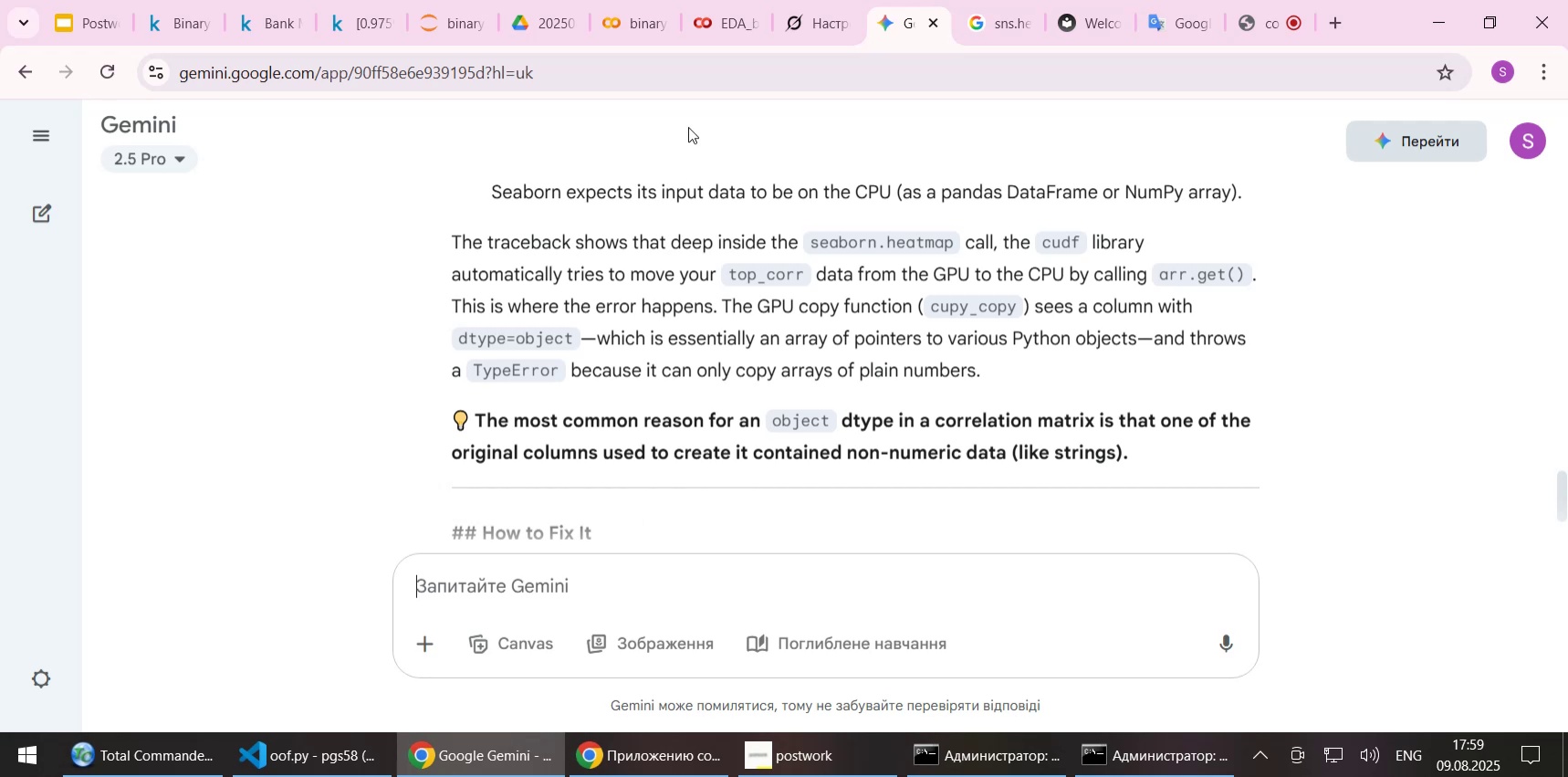 
left_click([623, 17])
 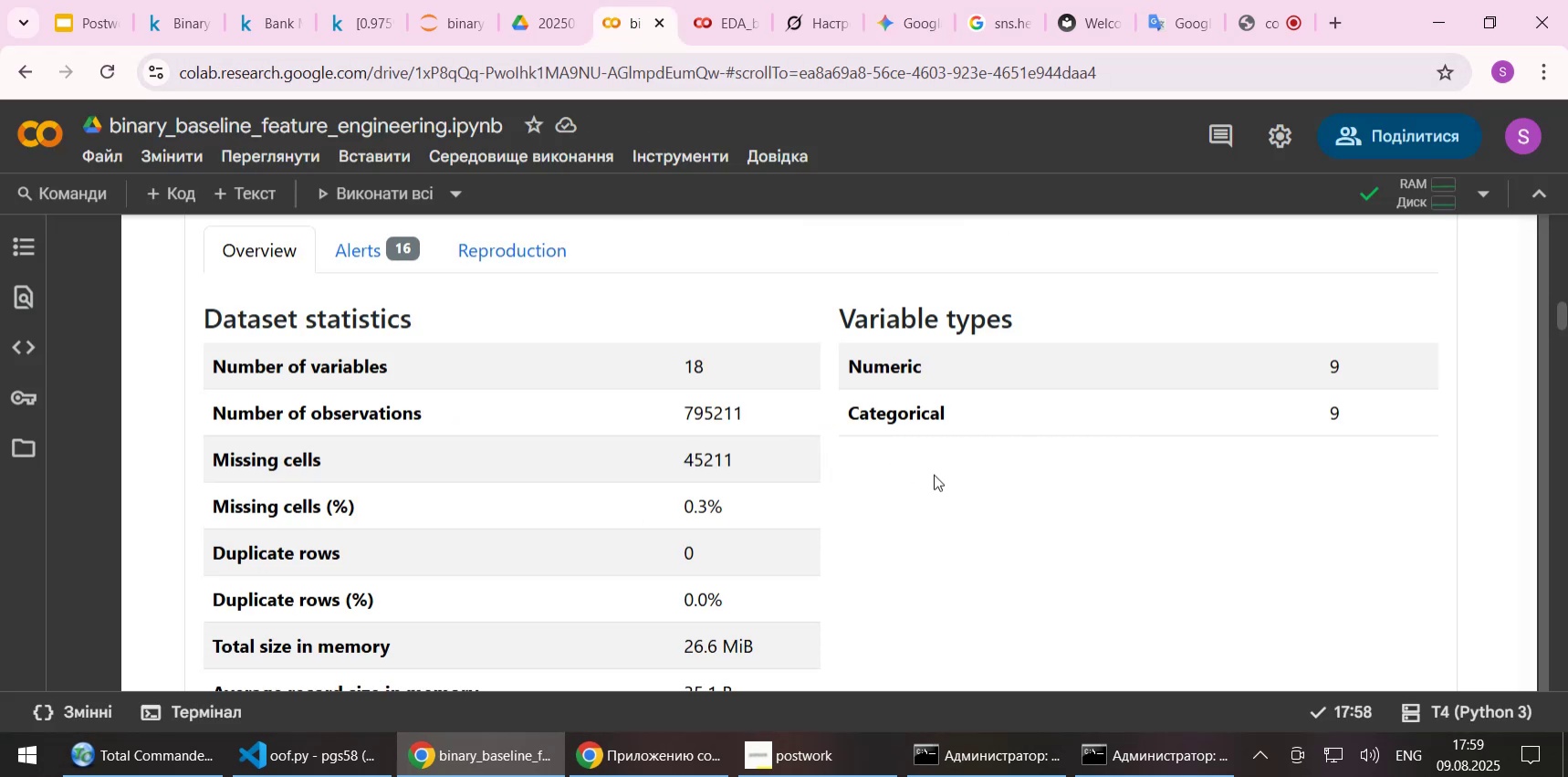 
scroll: coordinate [643, 425], scroll_direction: down, amount: 7.0
 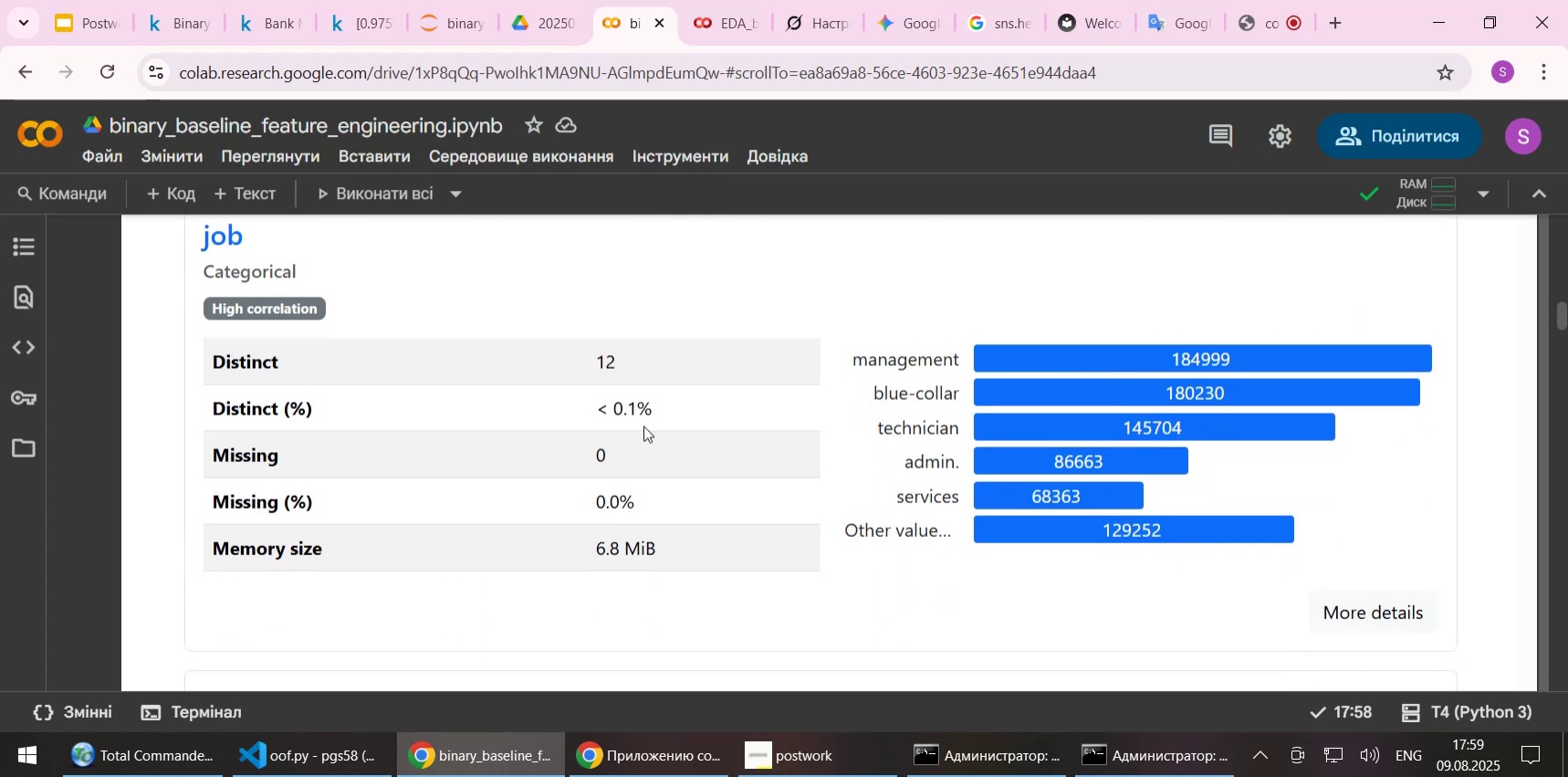 
mouse_move([275, 329])
 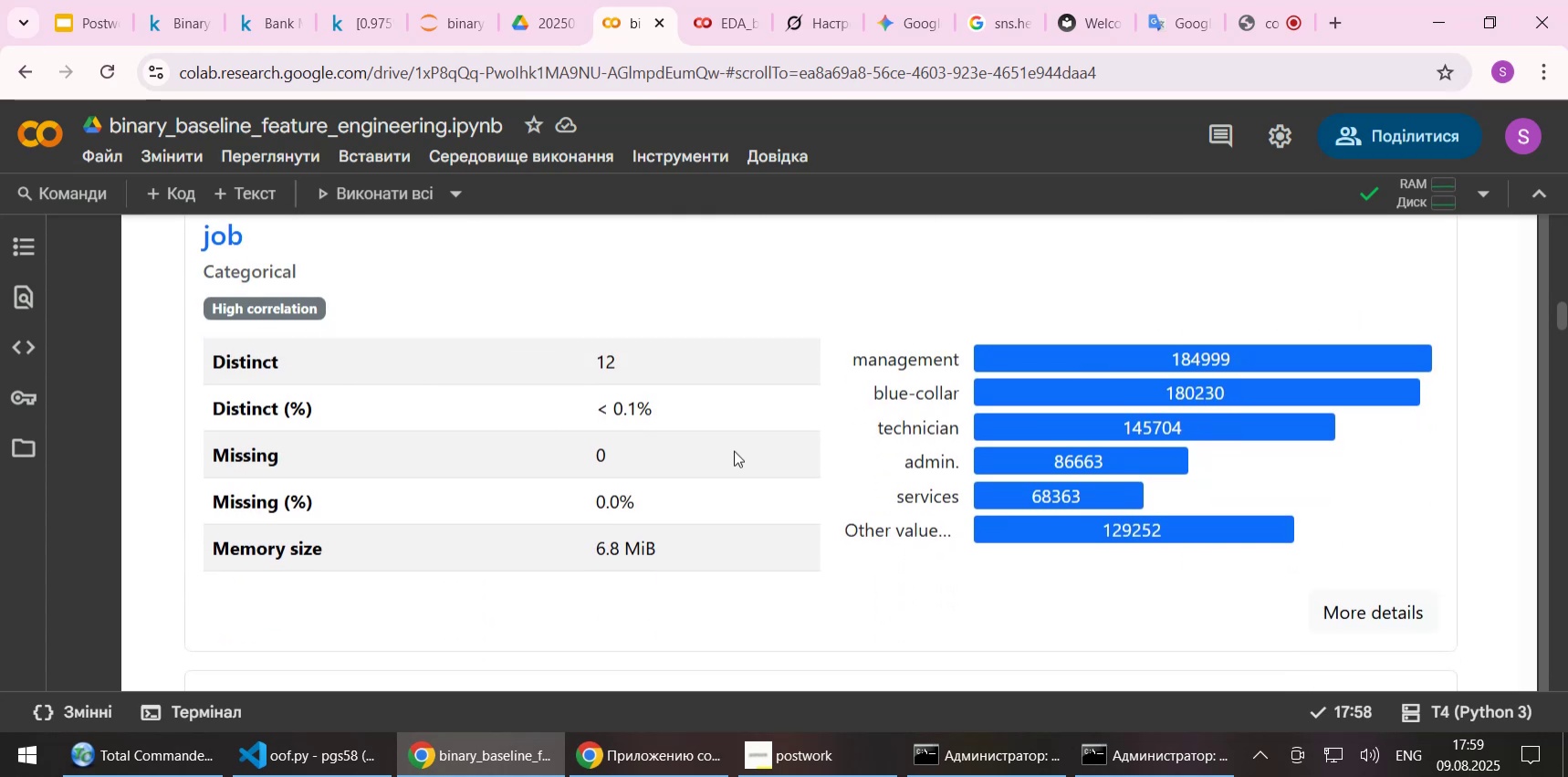 
scroll: coordinate [664, 330], scroll_direction: down, amount: 16.0
 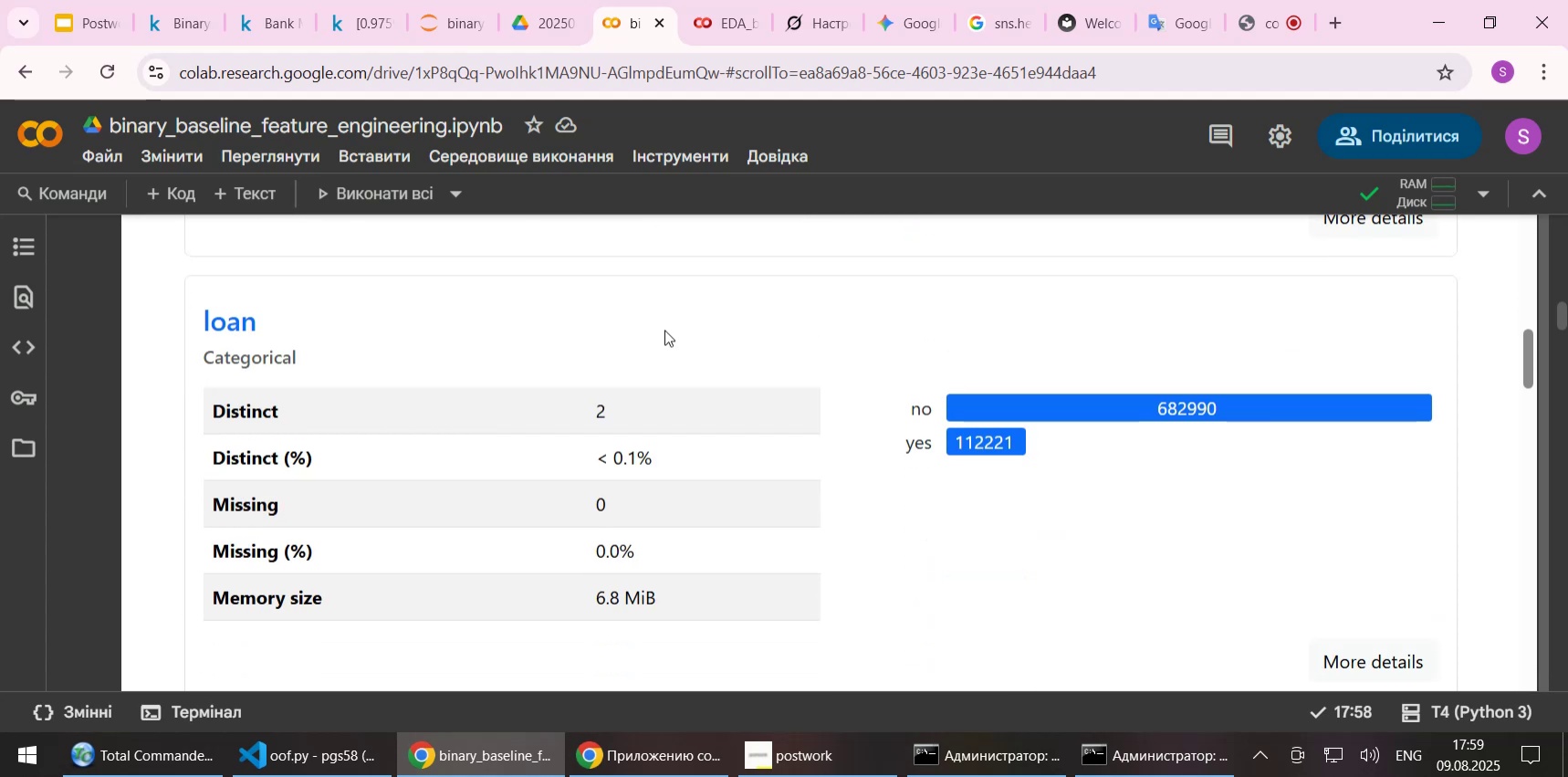 
scroll: coordinate [664, 330], scroll_direction: down, amount: 5.0
 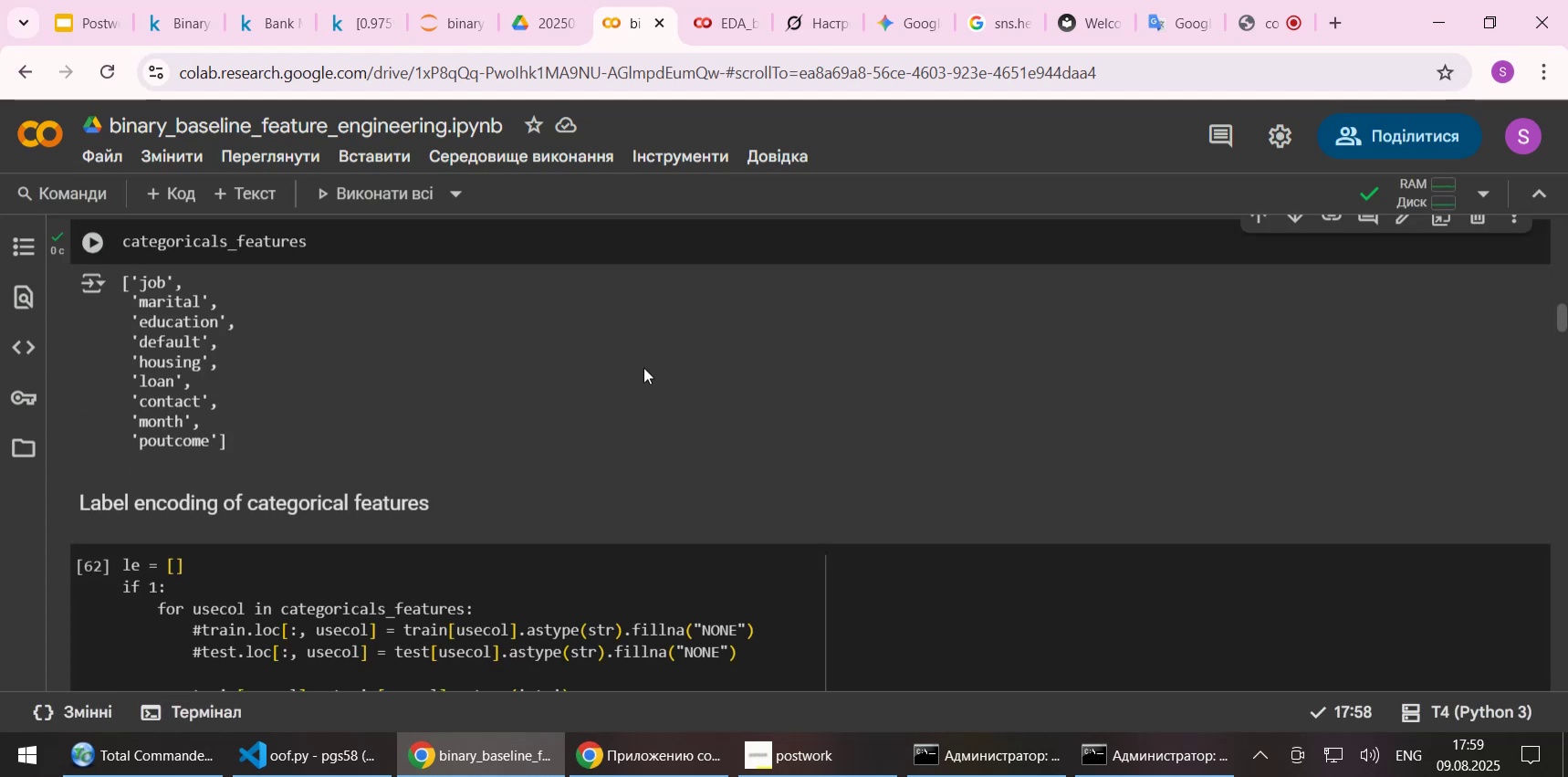 
scroll: coordinate [61, 364], scroll_direction: up, amount: 24.0
 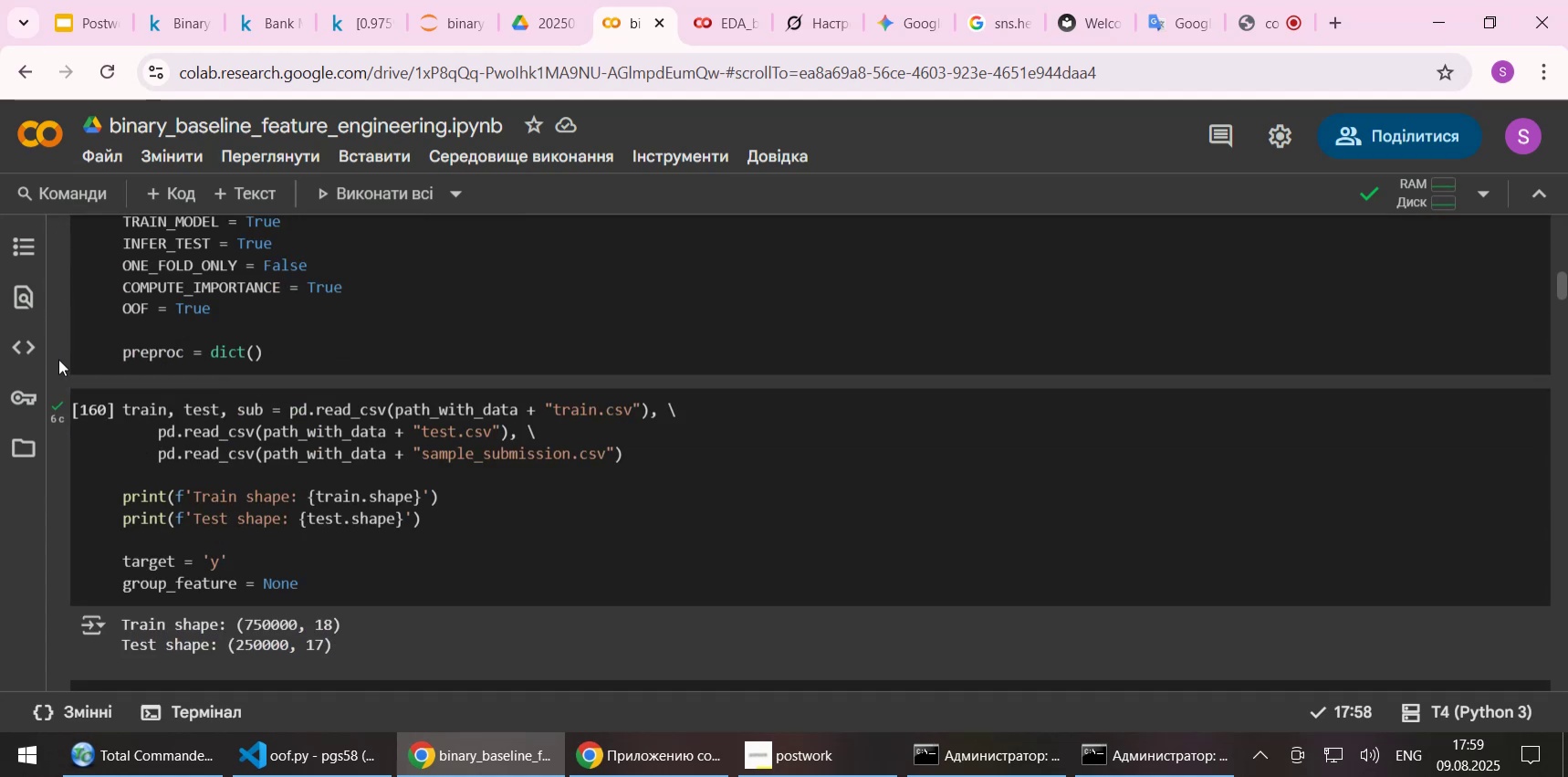 
scroll: coordinate [57, 341], scroll_direction: up, amount: 8.0
 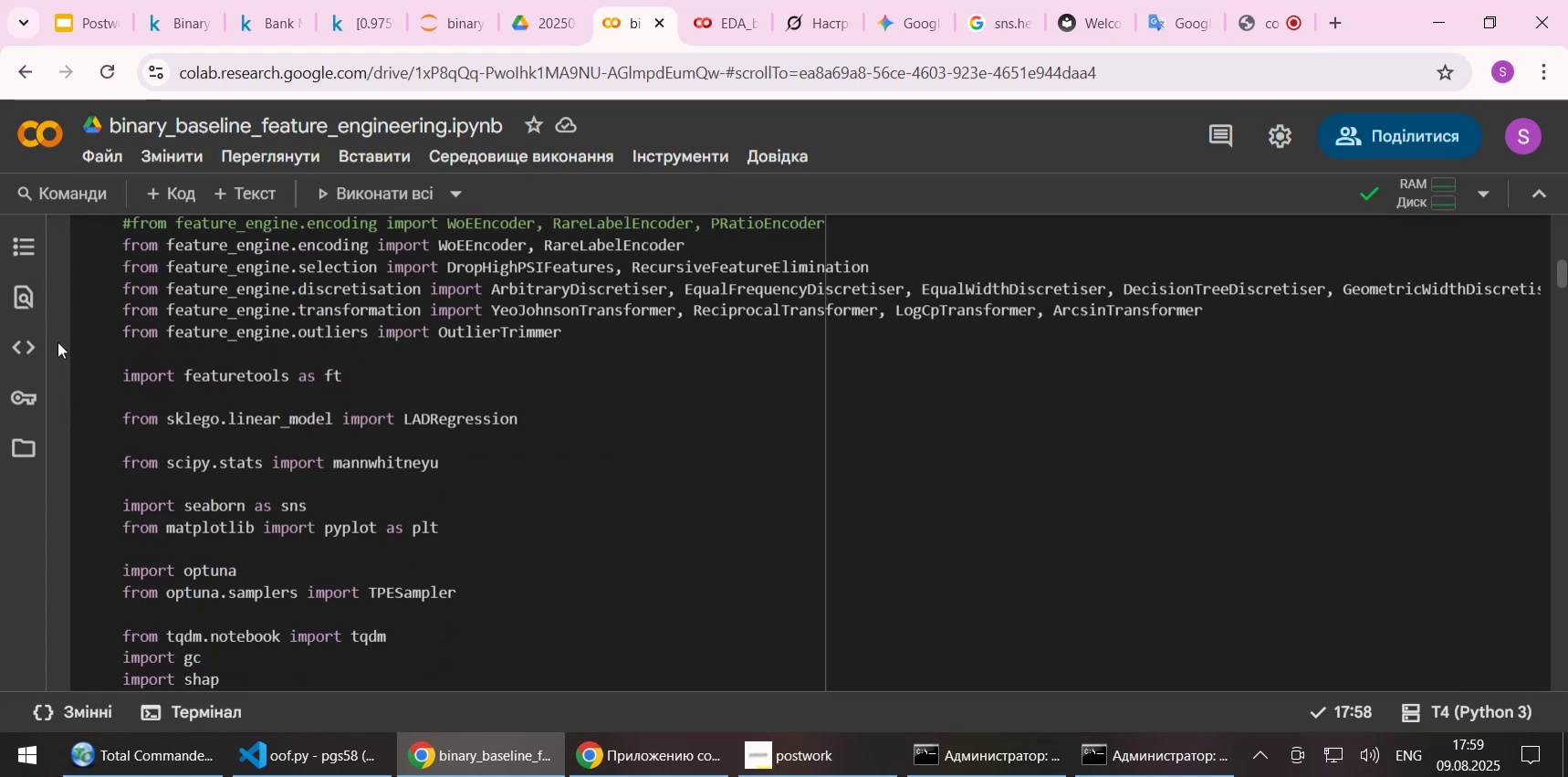 
scroll: coordinate [342, 394], scroll_direction: down, amount: 29.0
 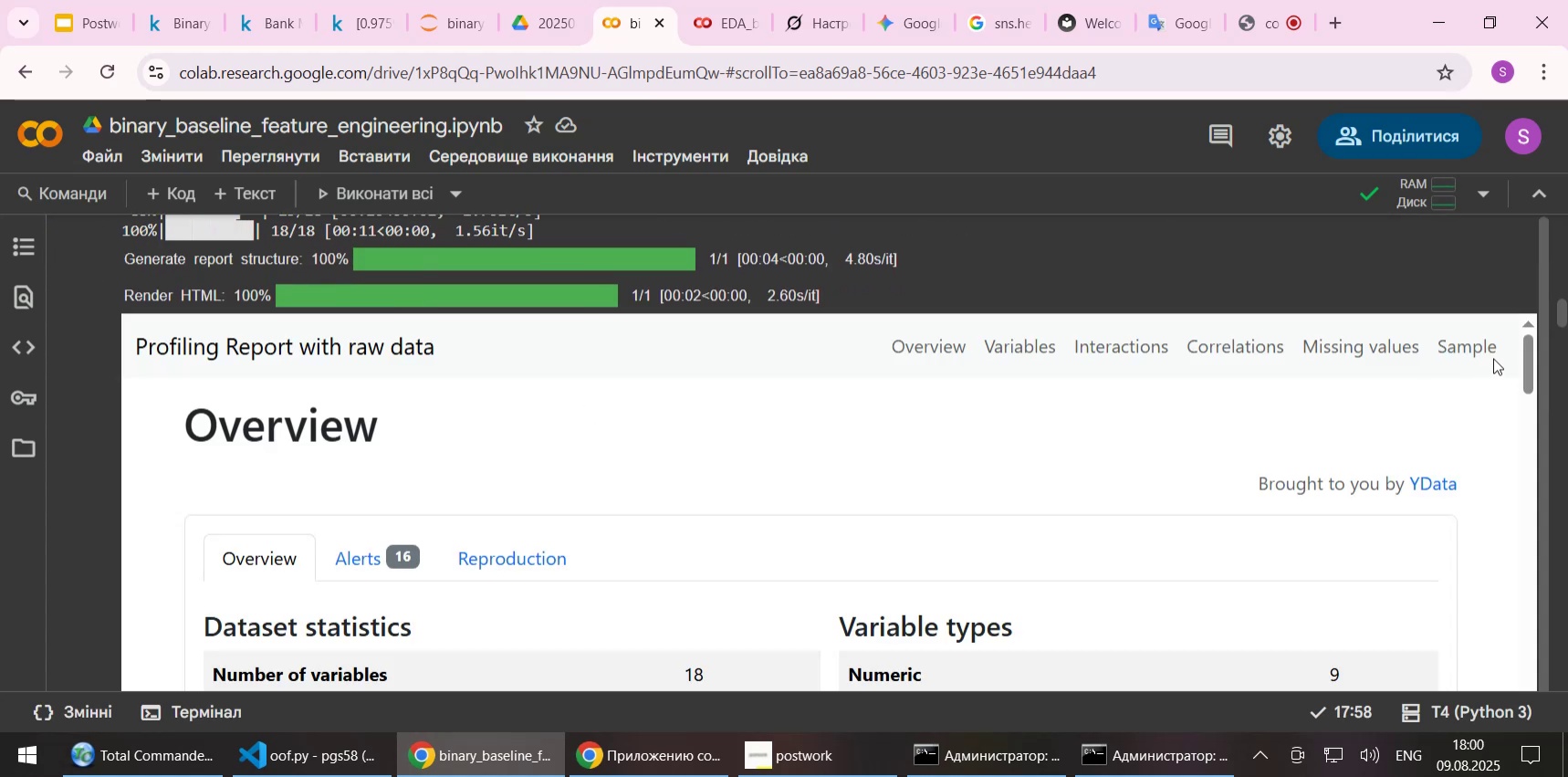 
left_click_drag(start_coordinate=[1527, 351], to_coordinate=[1535, 627])
 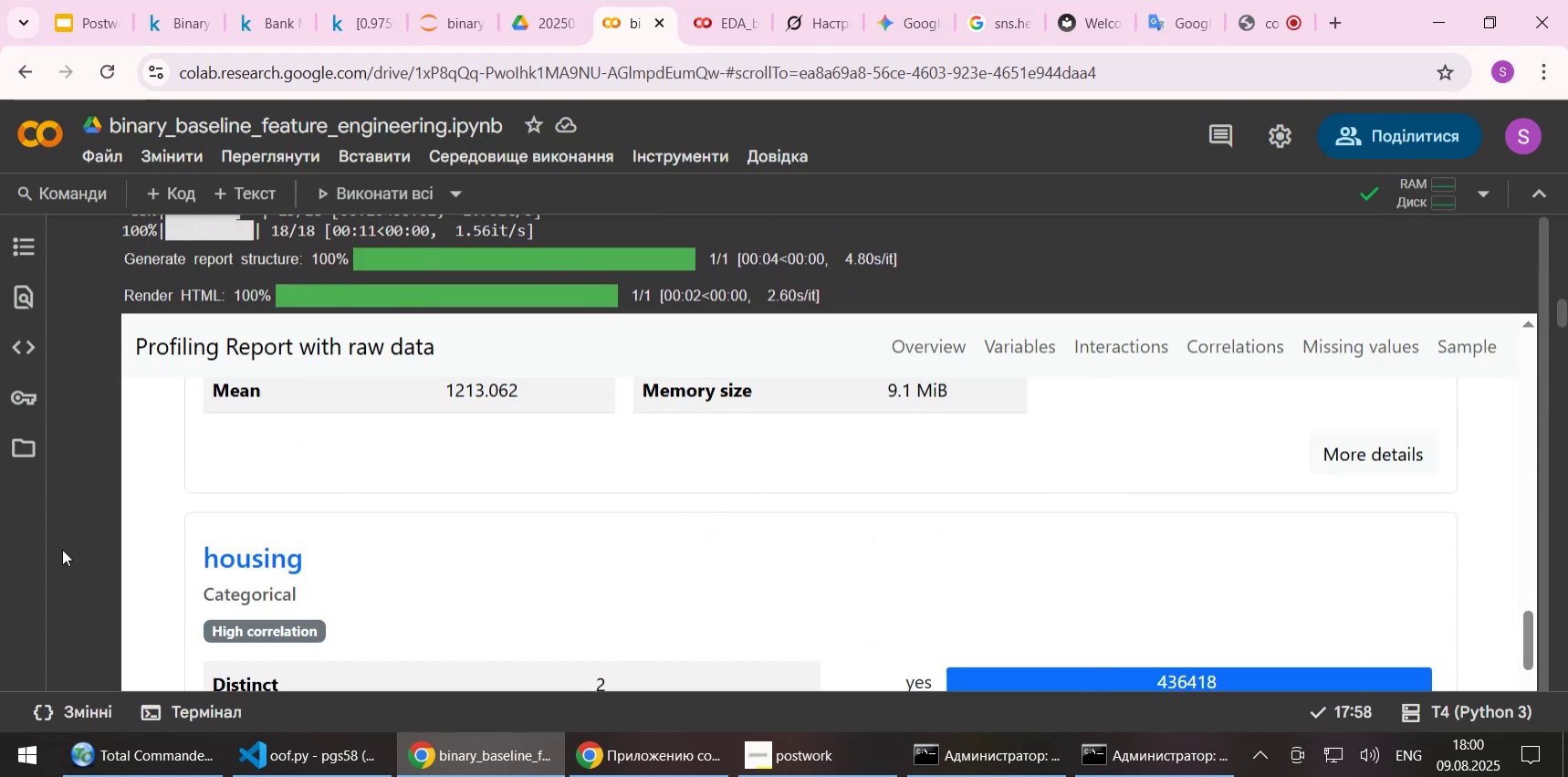 
scroll: coordinate [61, 564], scroll_direction: down, amount: 9.0
 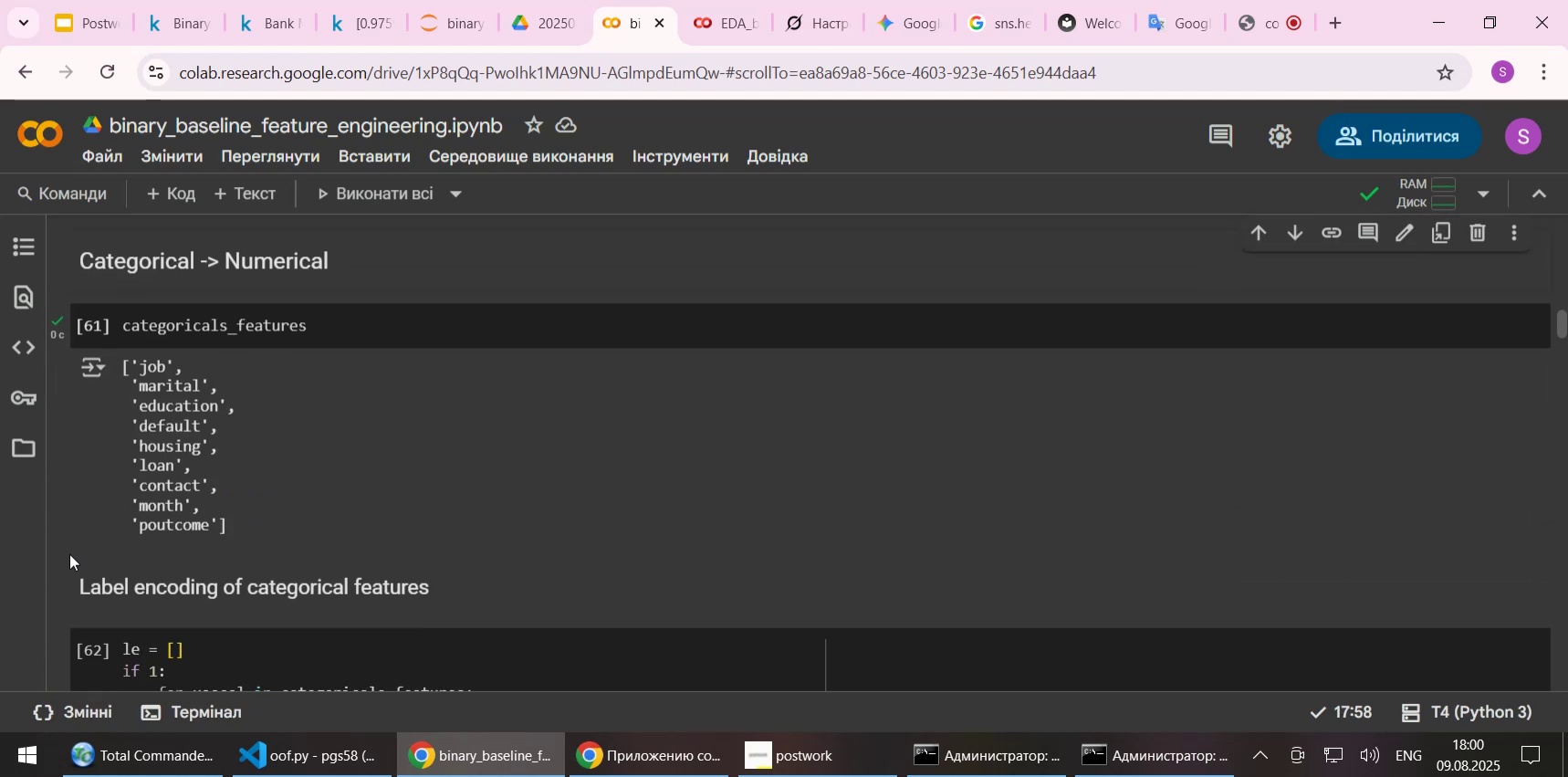 
scroll: coordinate [100, 523], scroll_direction: up, amount: 1.0
 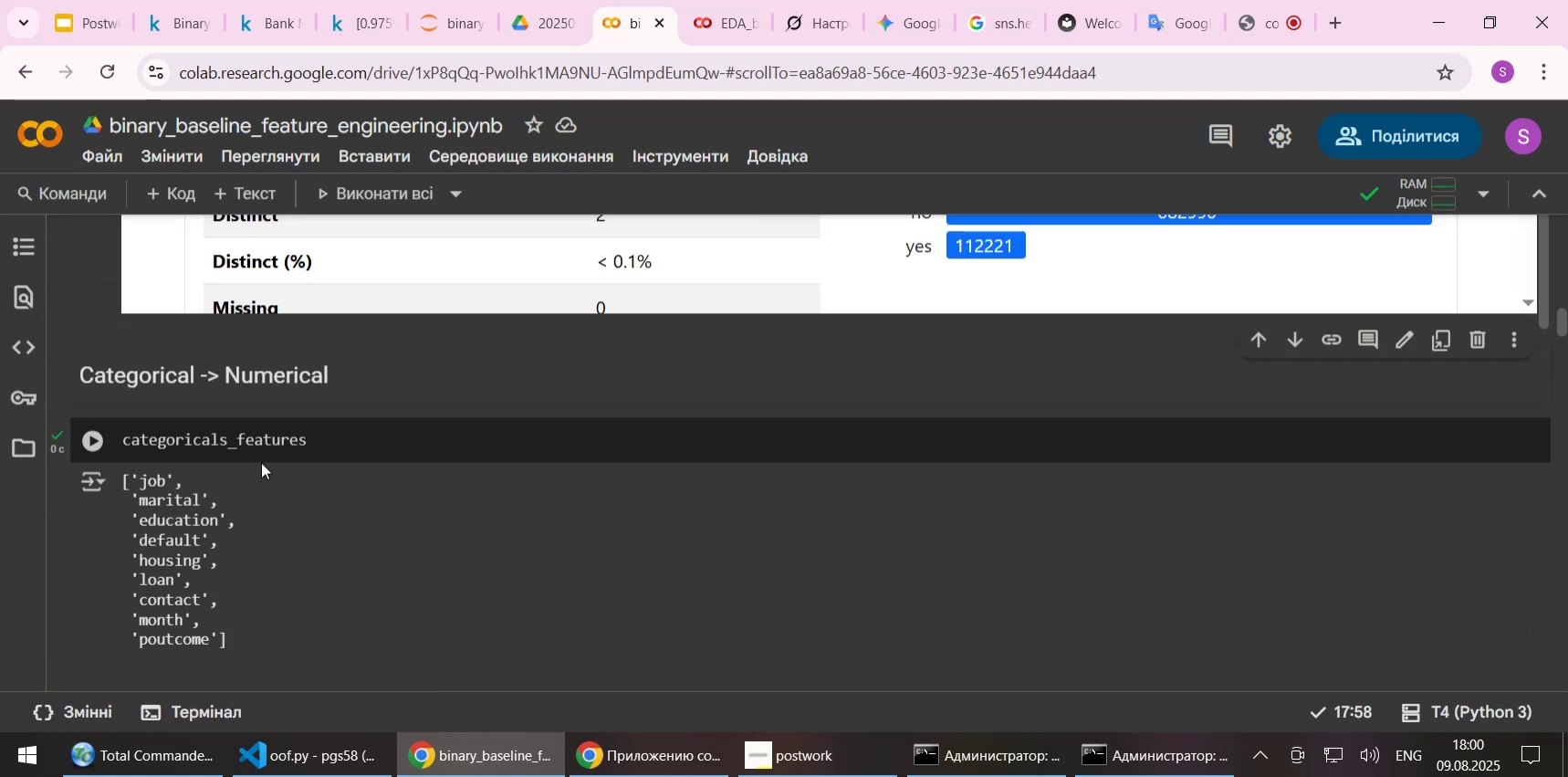 
left_click([259, 452])
 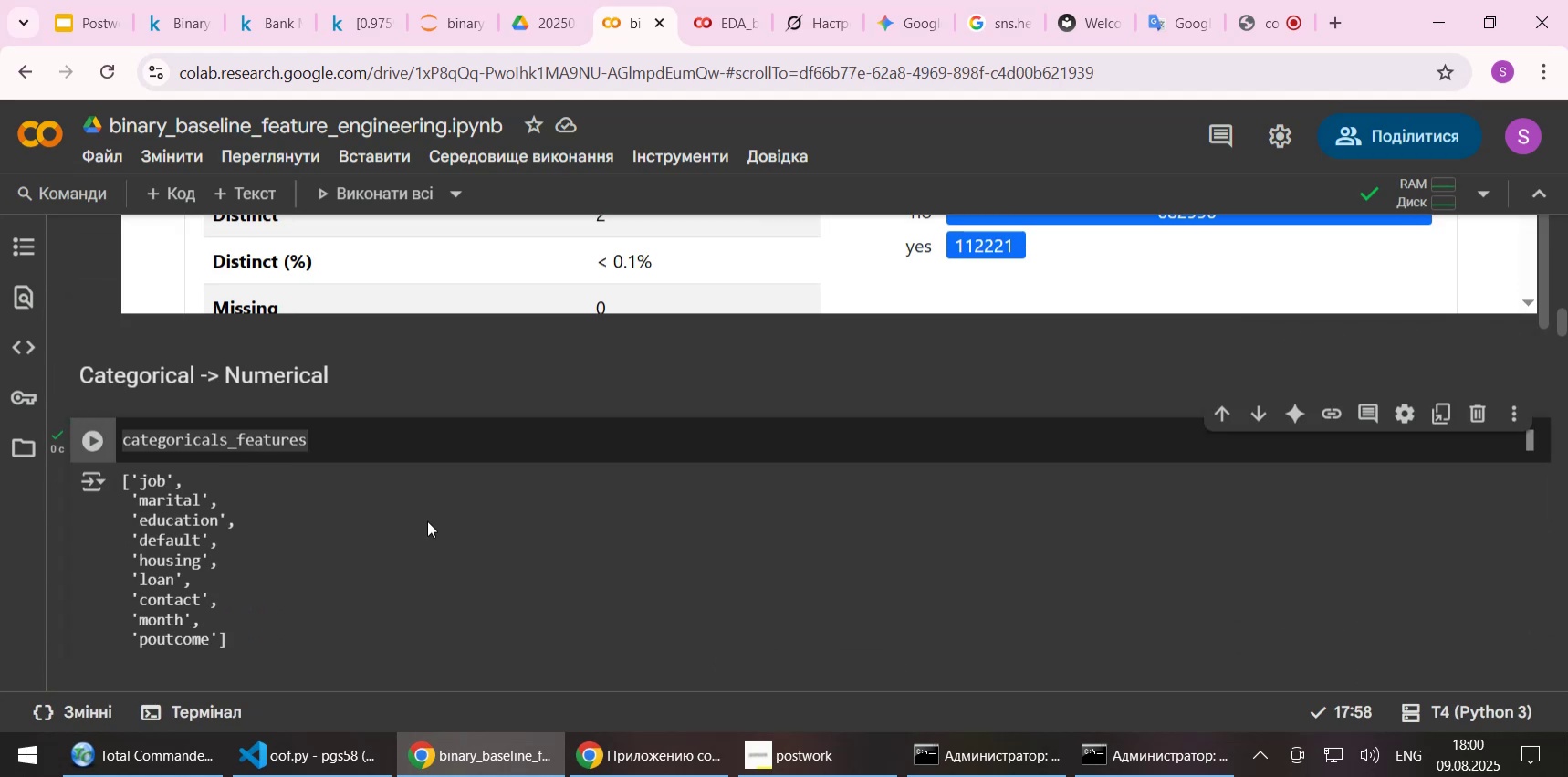 
key(Shift+Enter)
 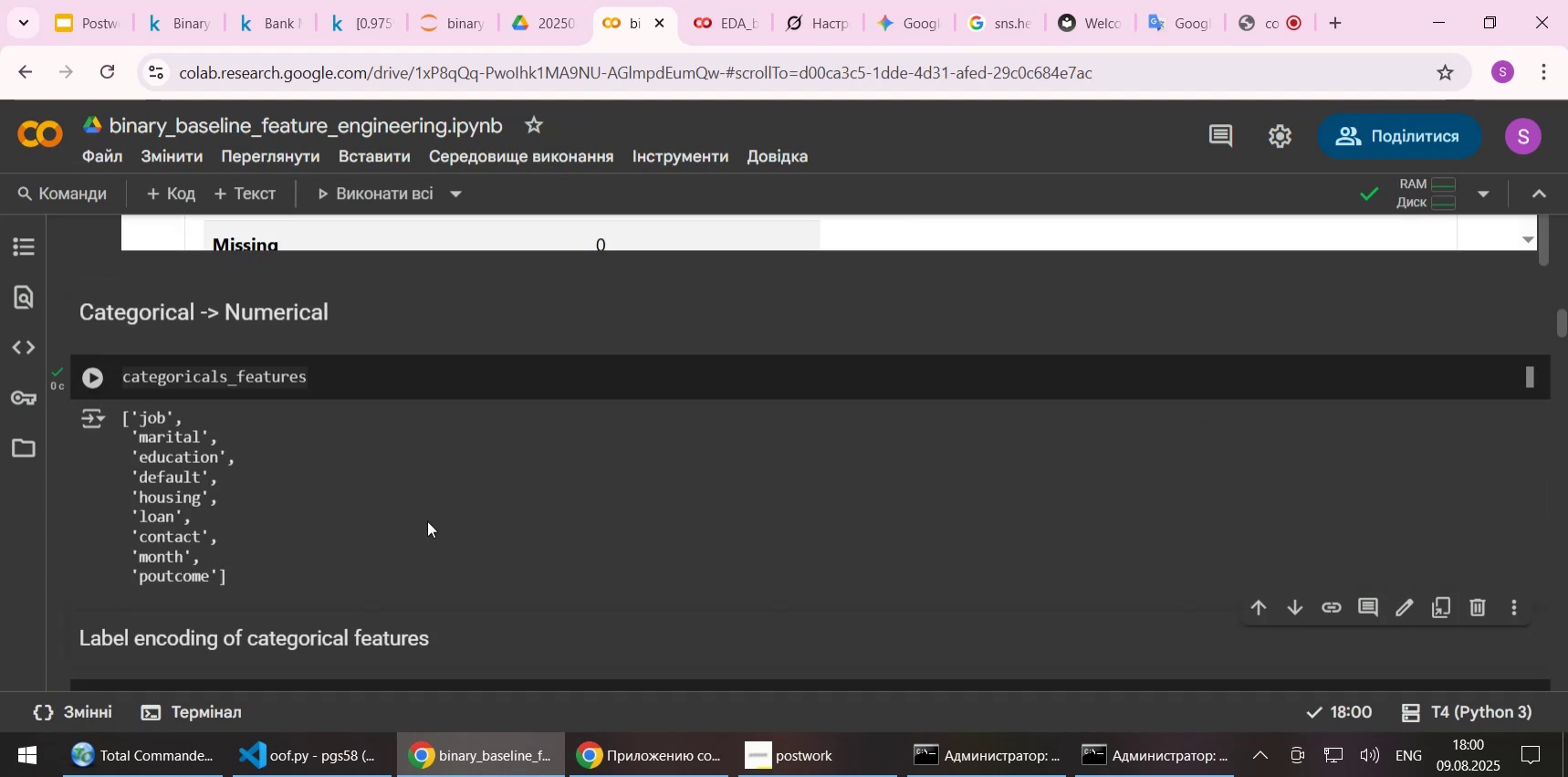 
key(Shift+Enter)
 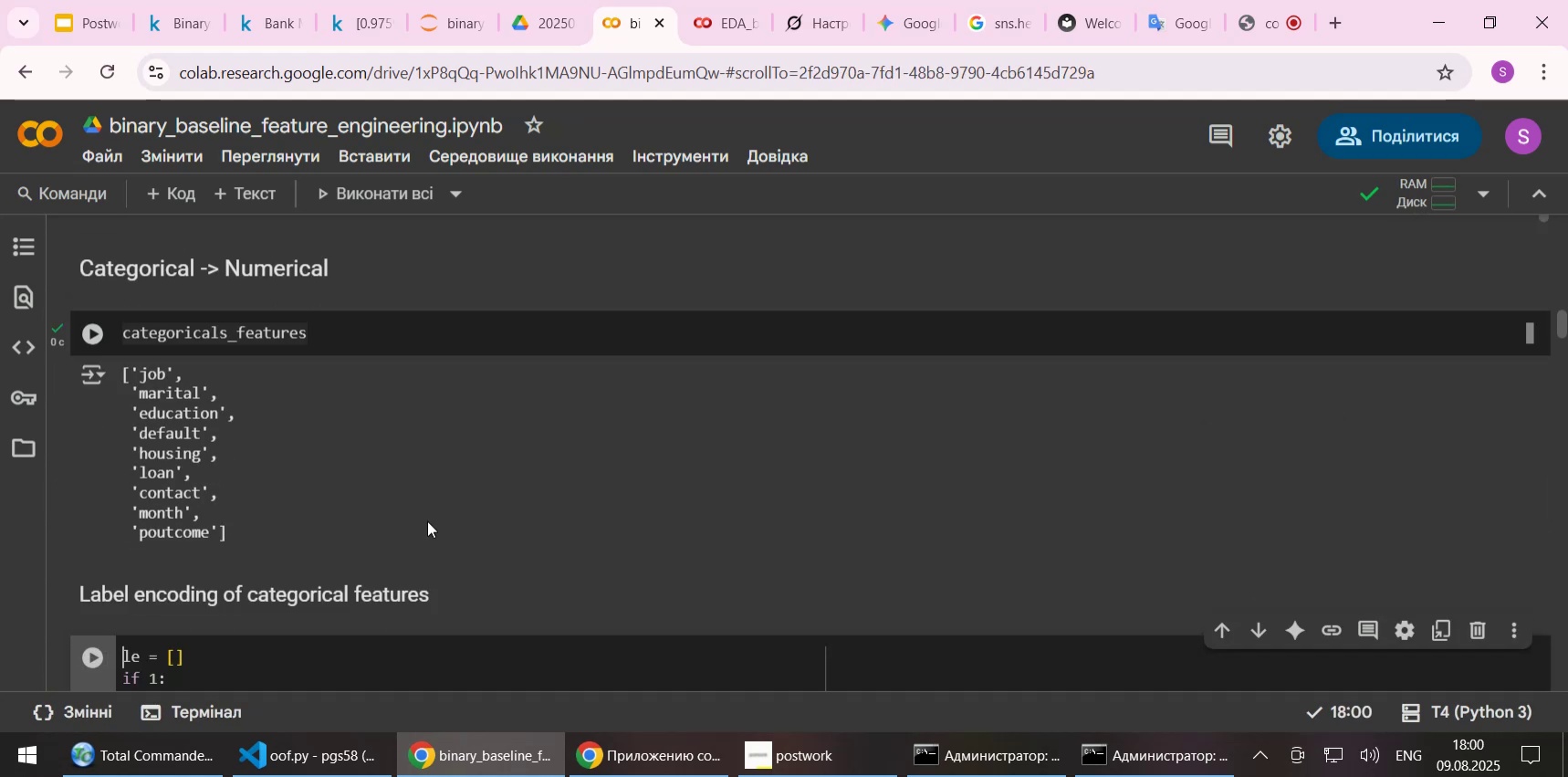 
key(Shift+Enter)
 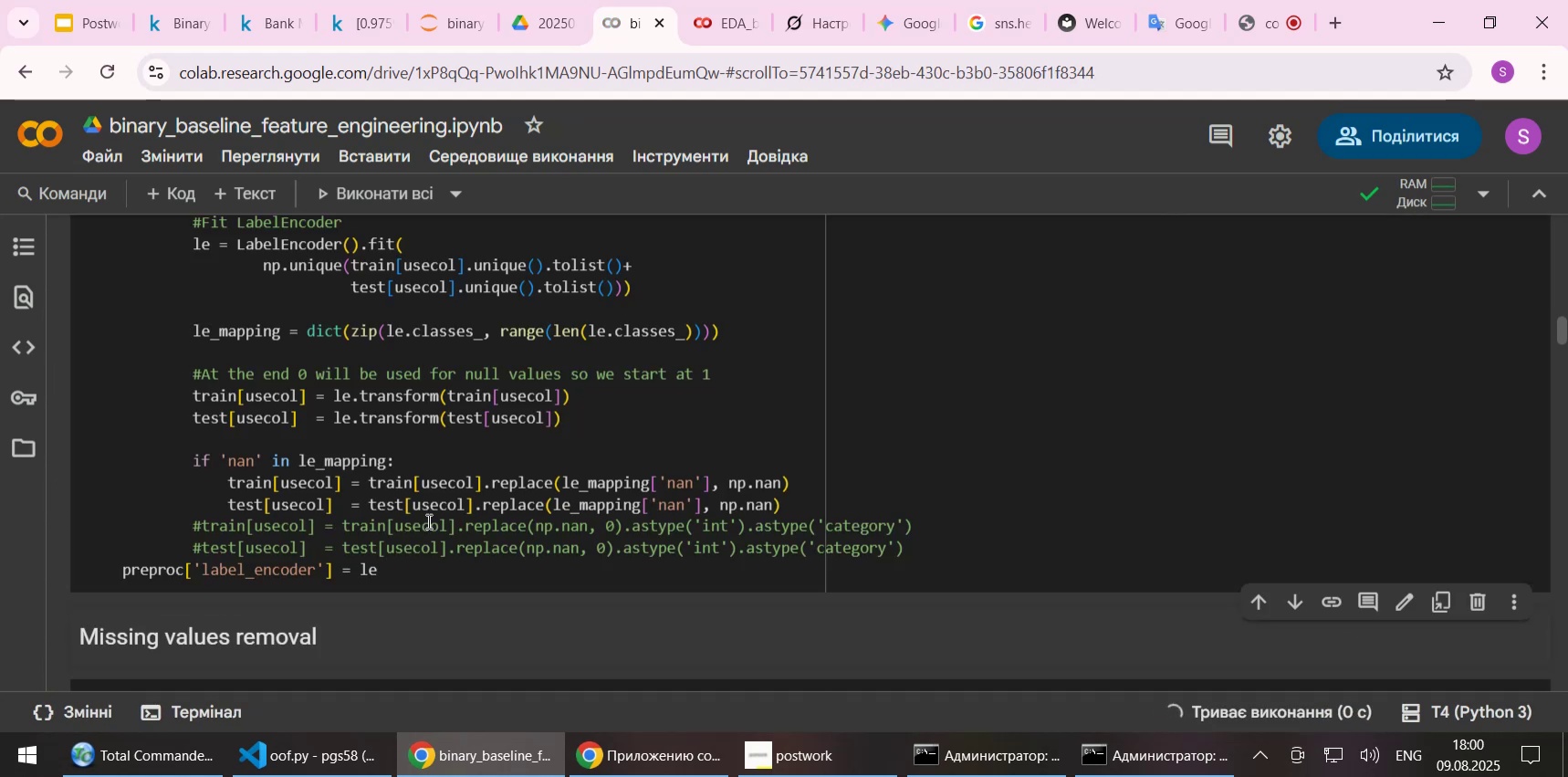 
scroll: coordinate [431, 520], scroll_direction: up, amount: 2.0
 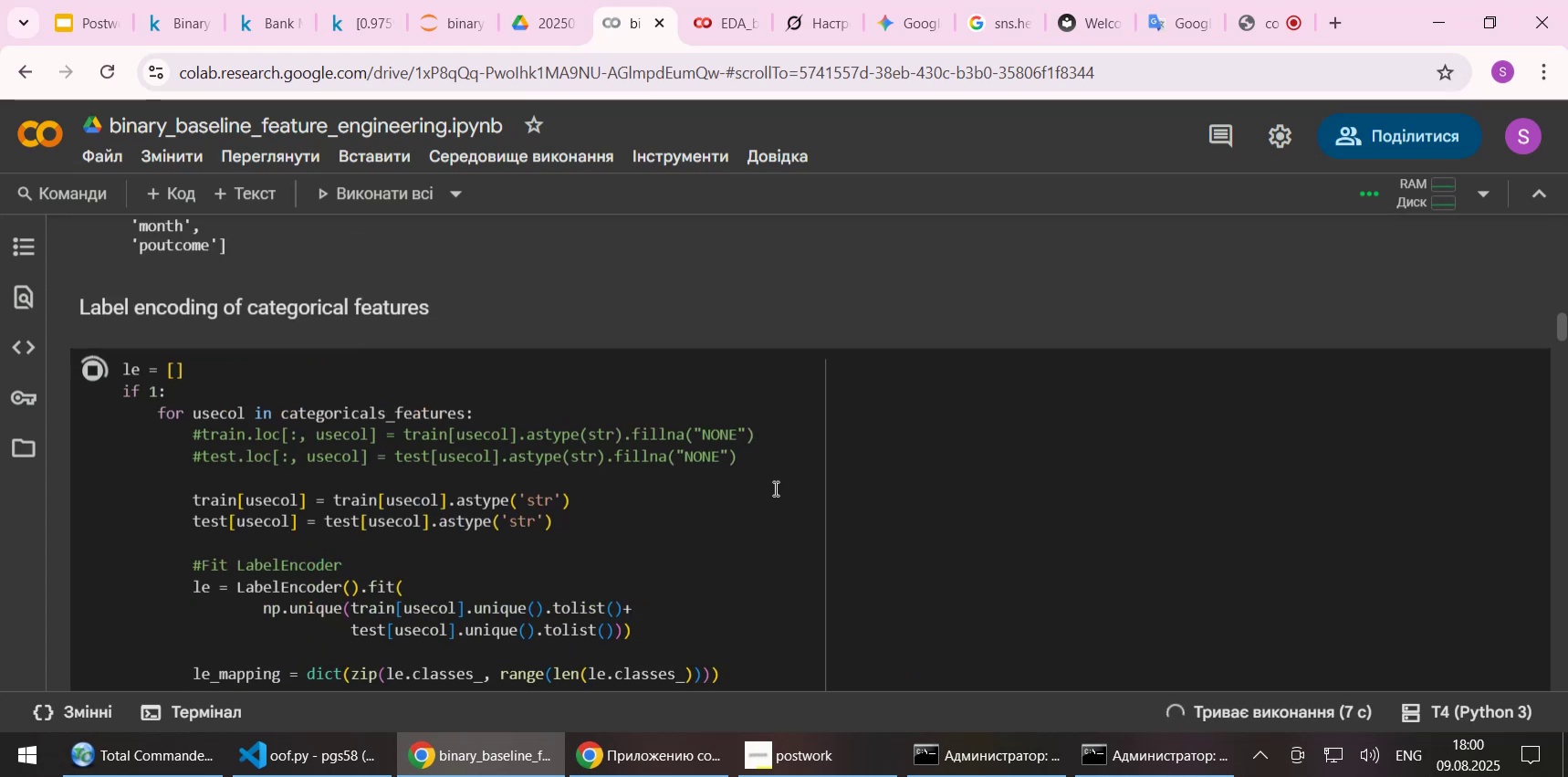 
wait(7.48)
 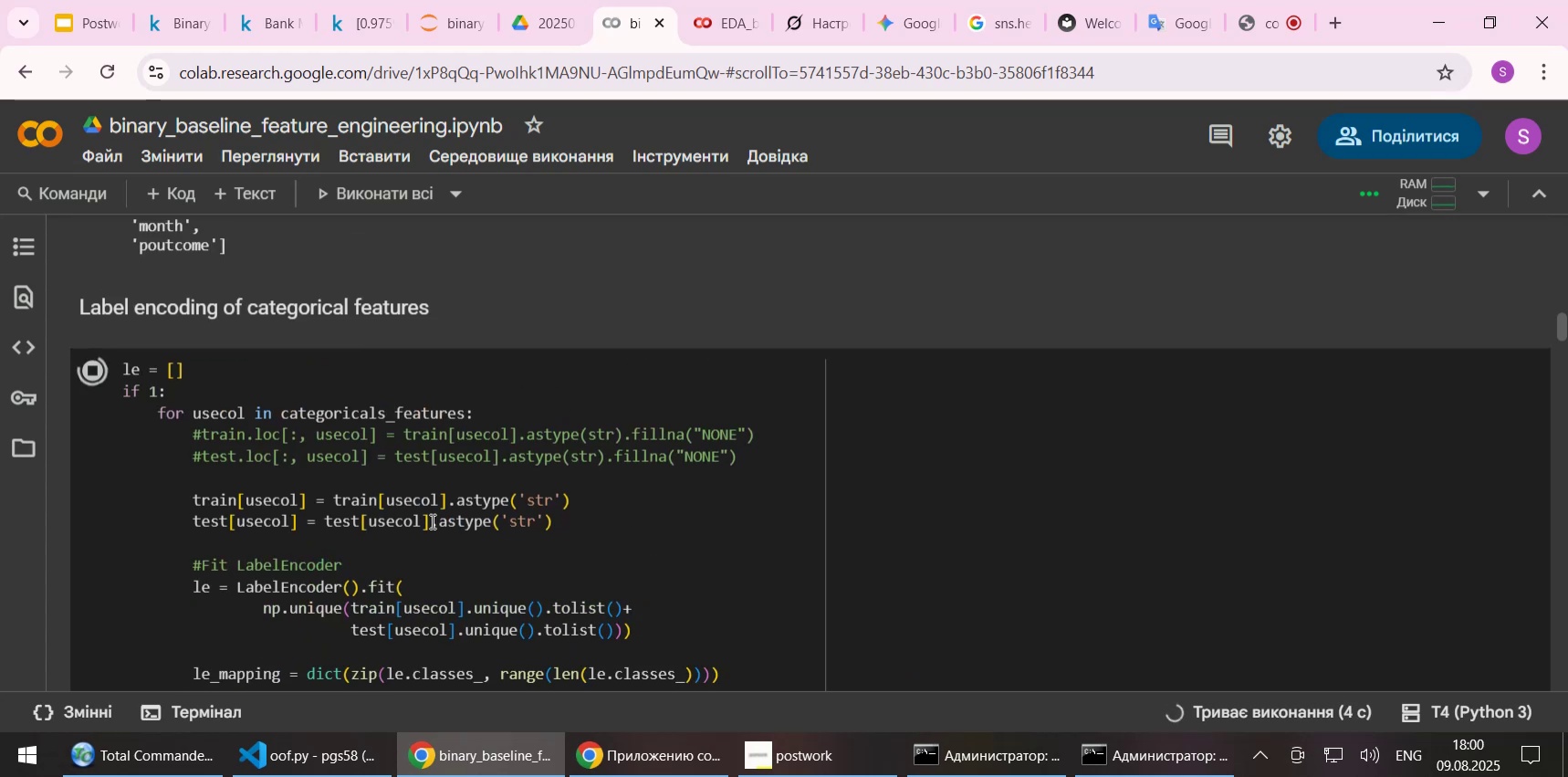 
scroll: coordinate [774, 493], scroll_direction: down, amount: 3.0
 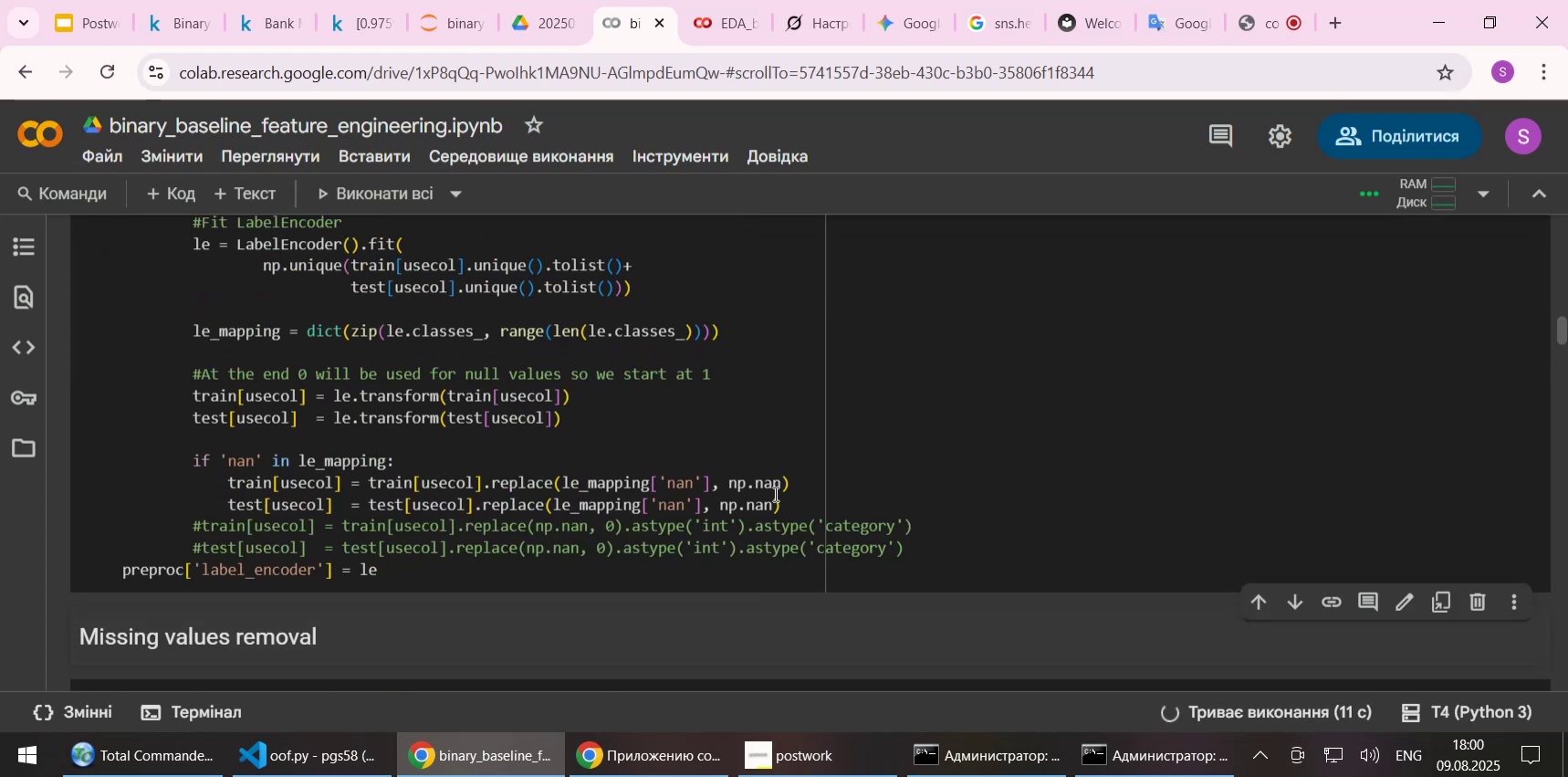 
scroll: coordinate [780, 470], scroll_direction: up, amount: 2.0
 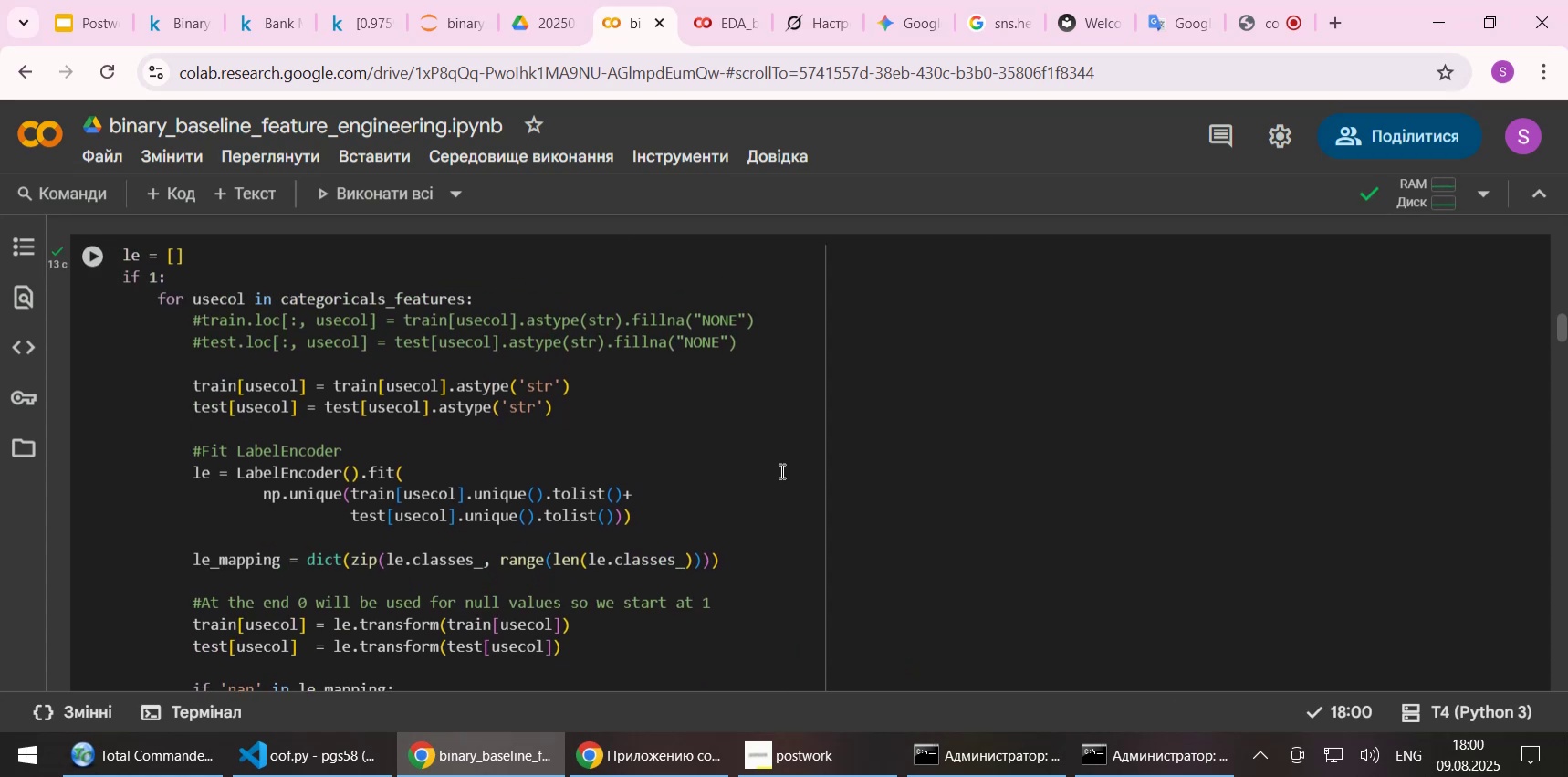 
scroll: coordinate [780, 475], scroll_direction: down, amount: 3.0
 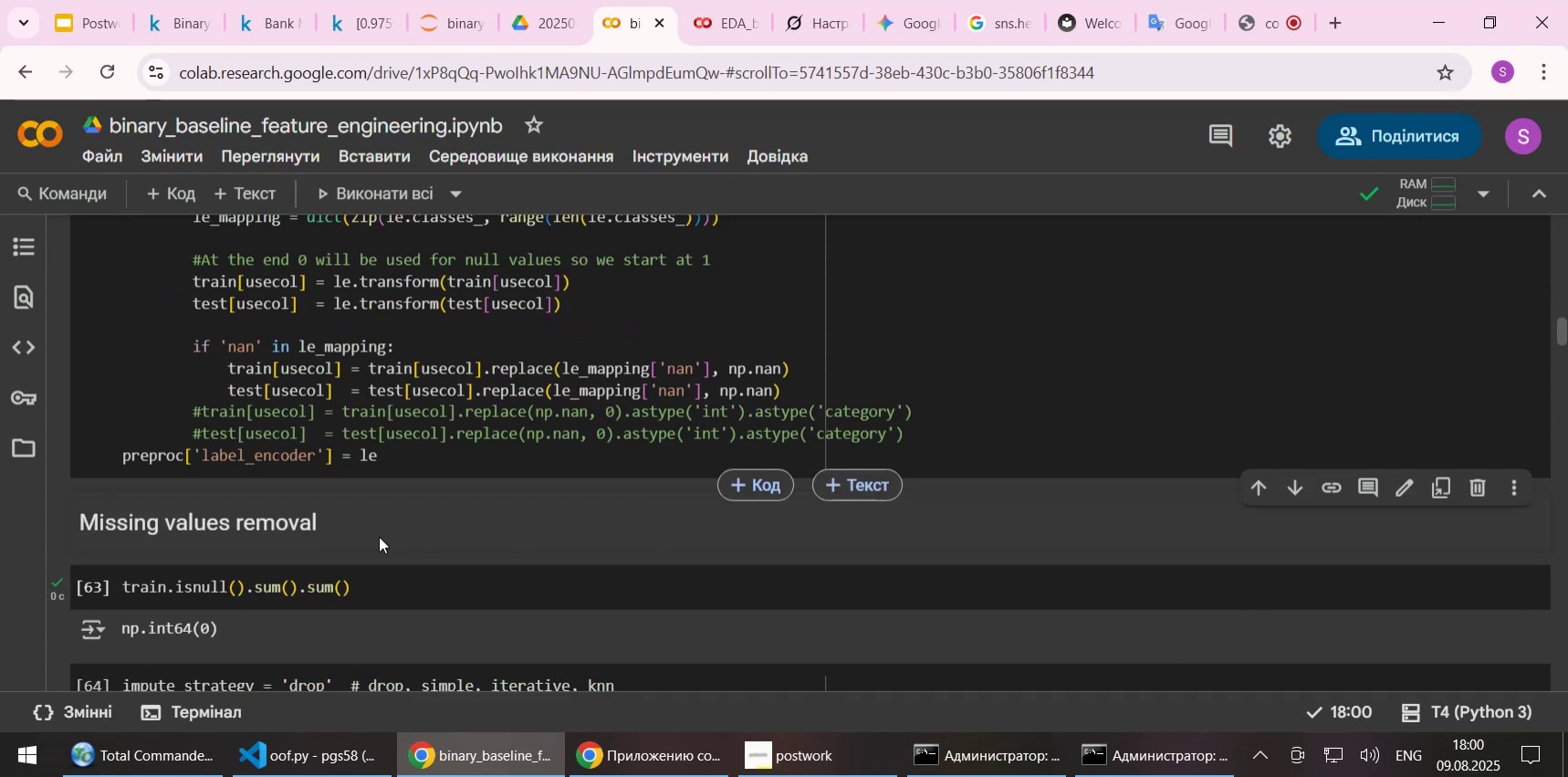 
left_click([340, 523])
 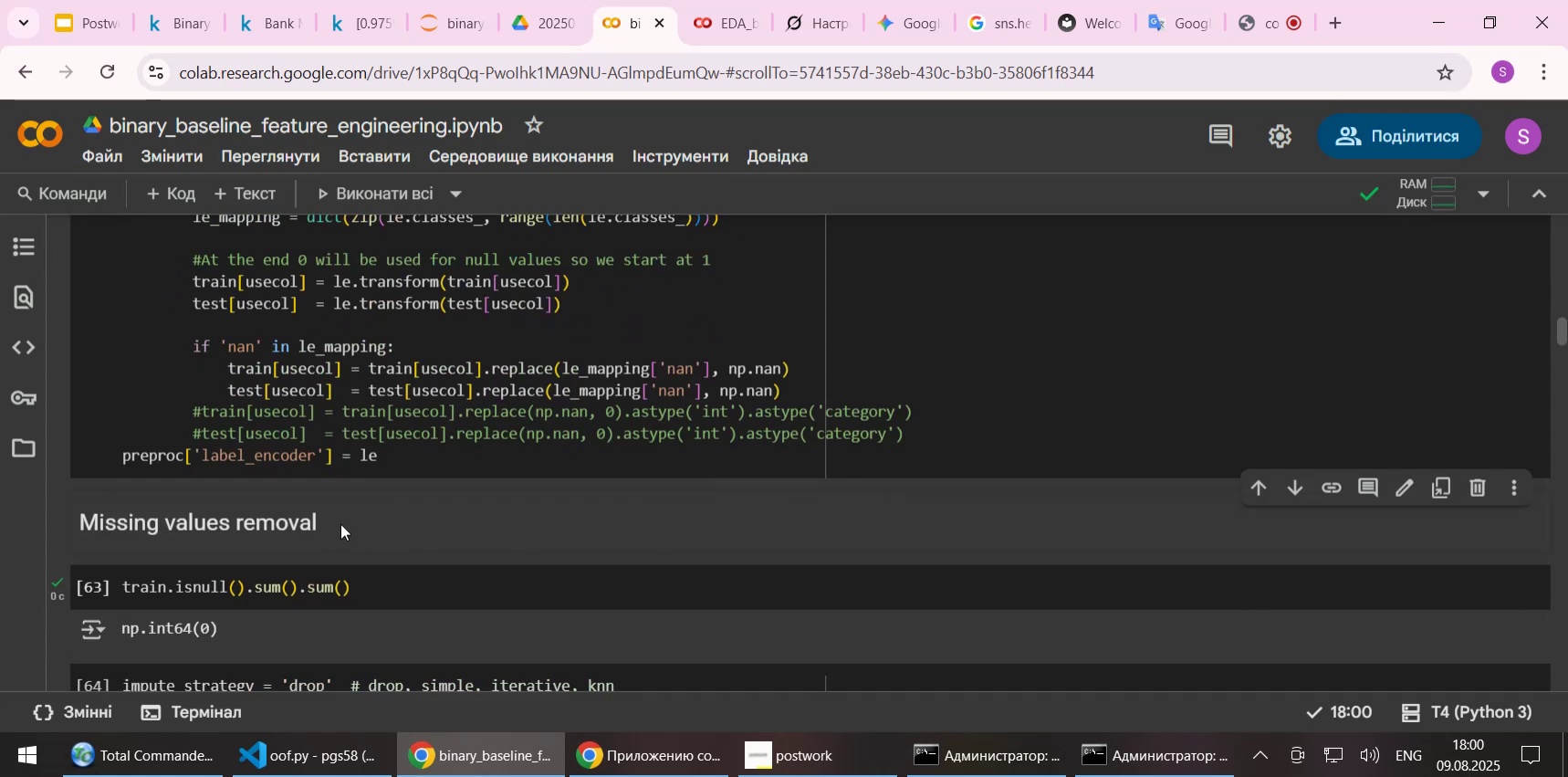 
key(Shift+Enter)
 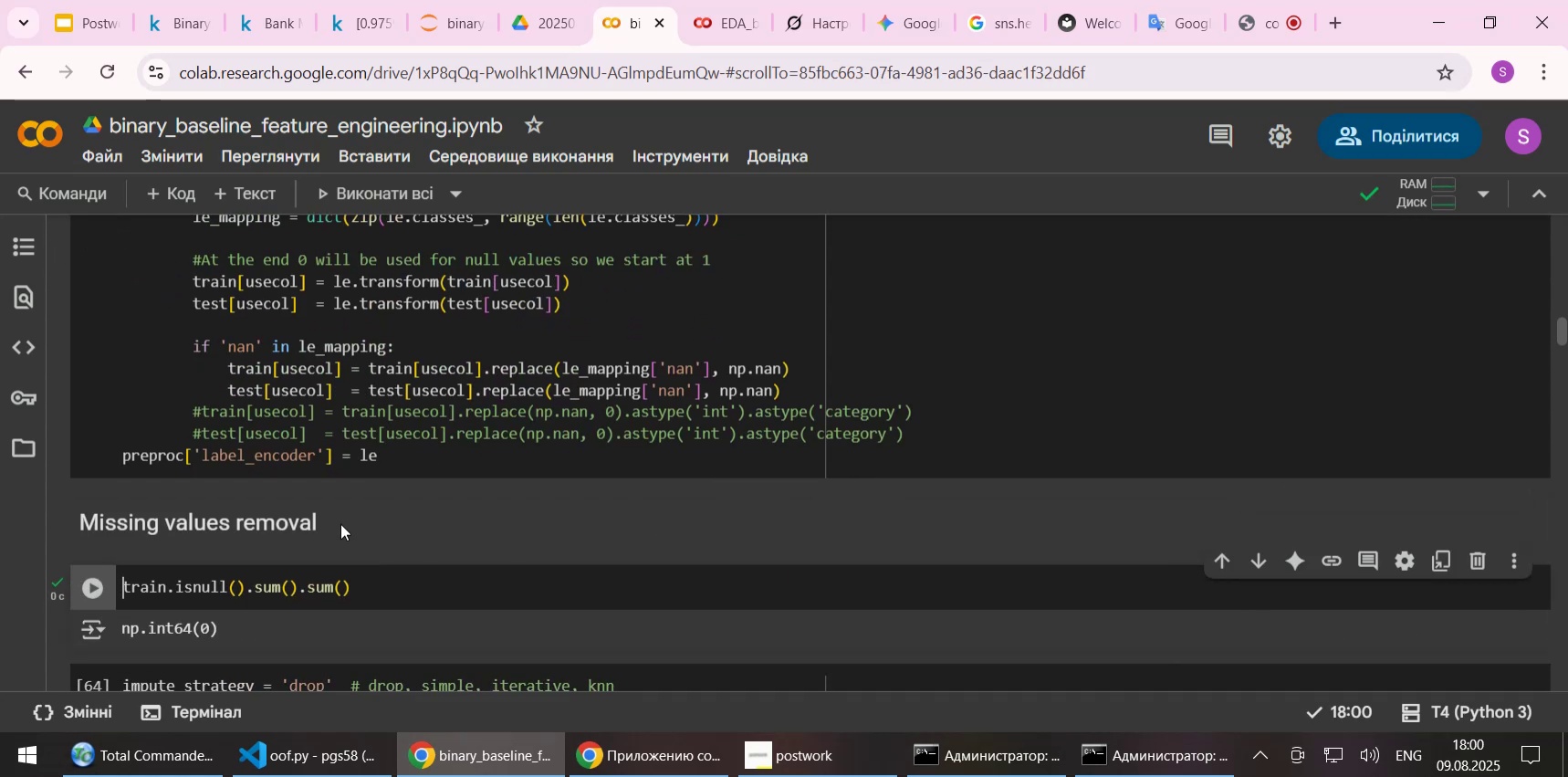 
key(Shift+Enter)
 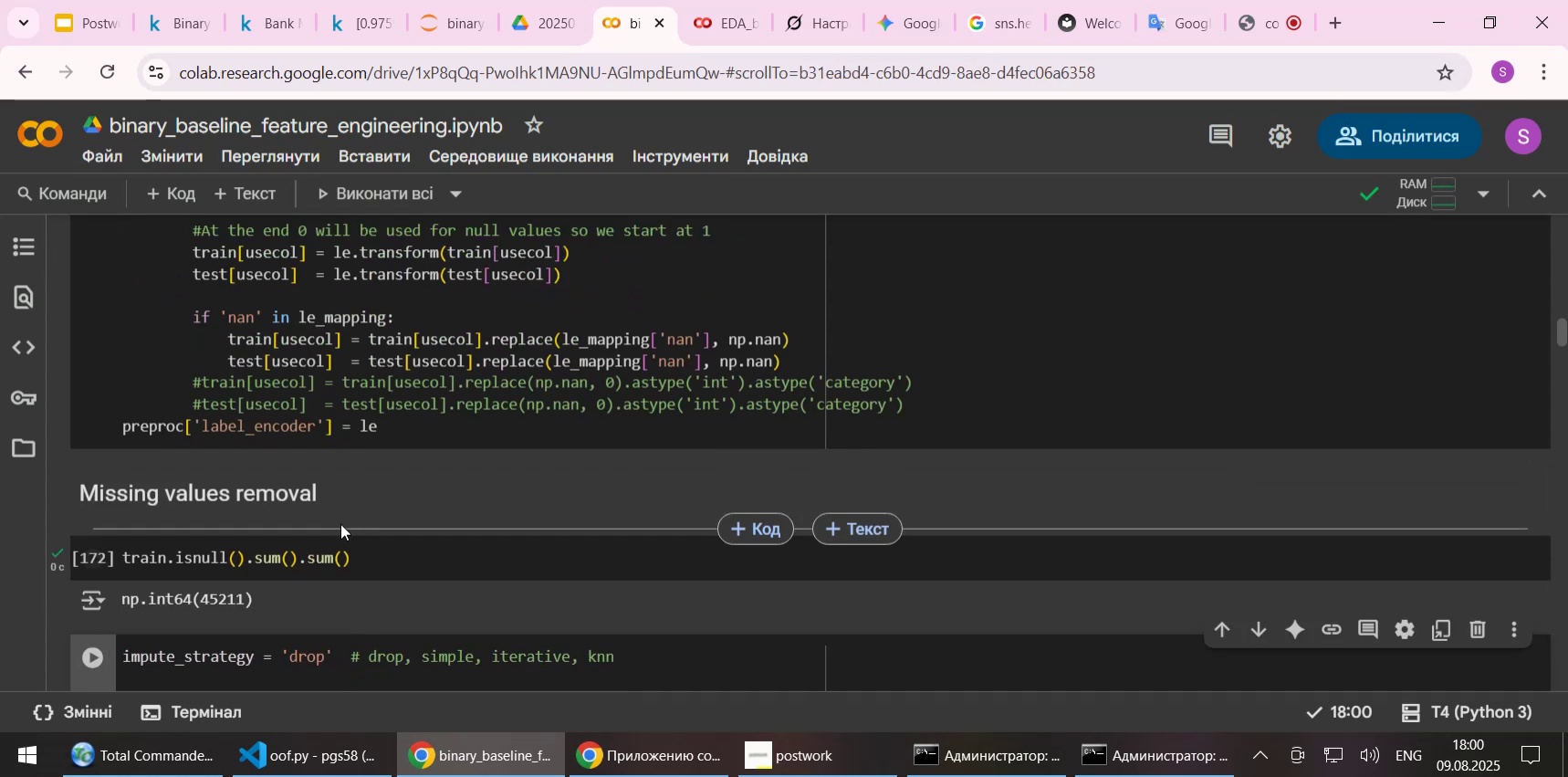 
key(Shift+Enter)
 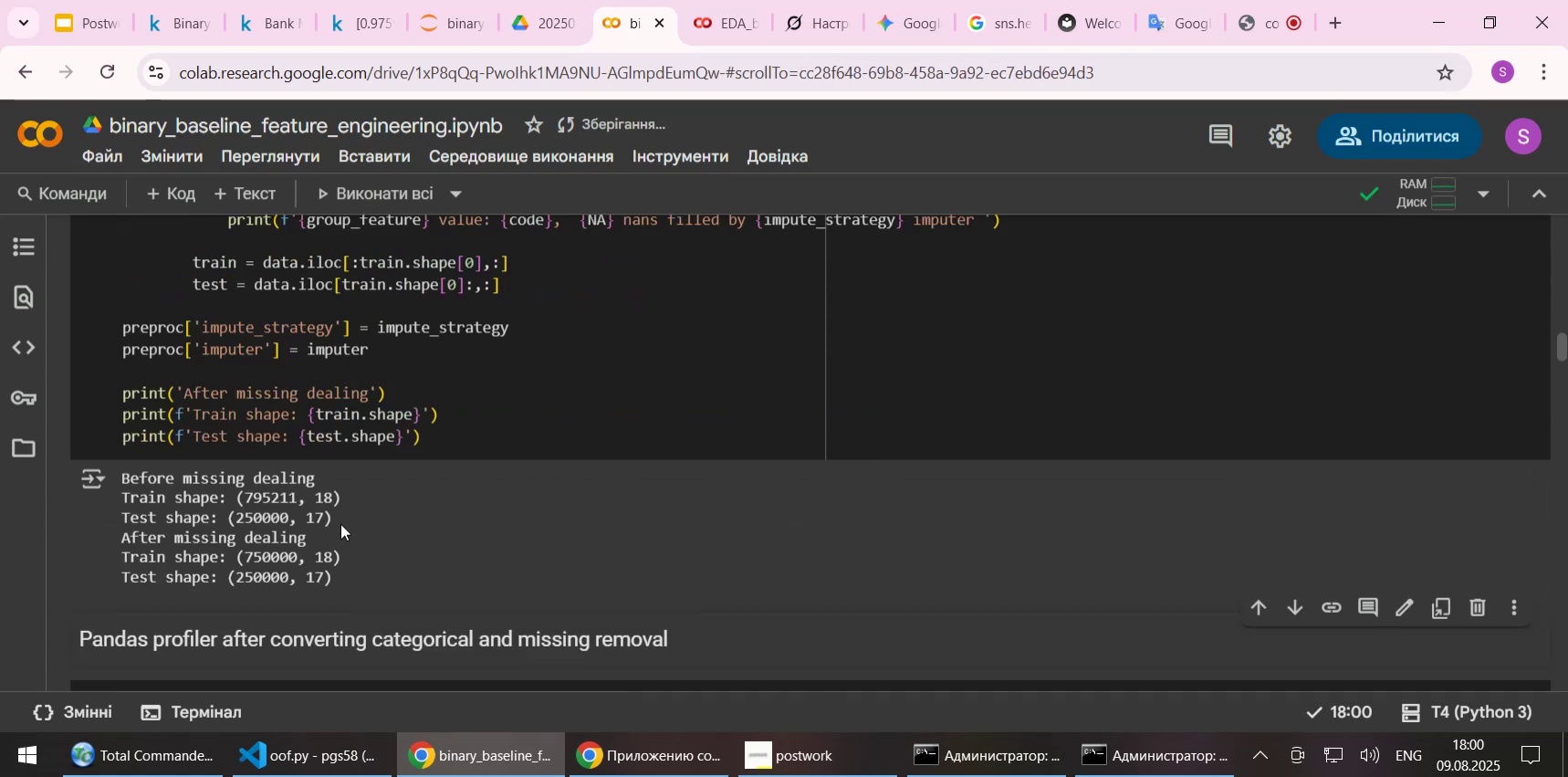 
key(Shift+Enter)
 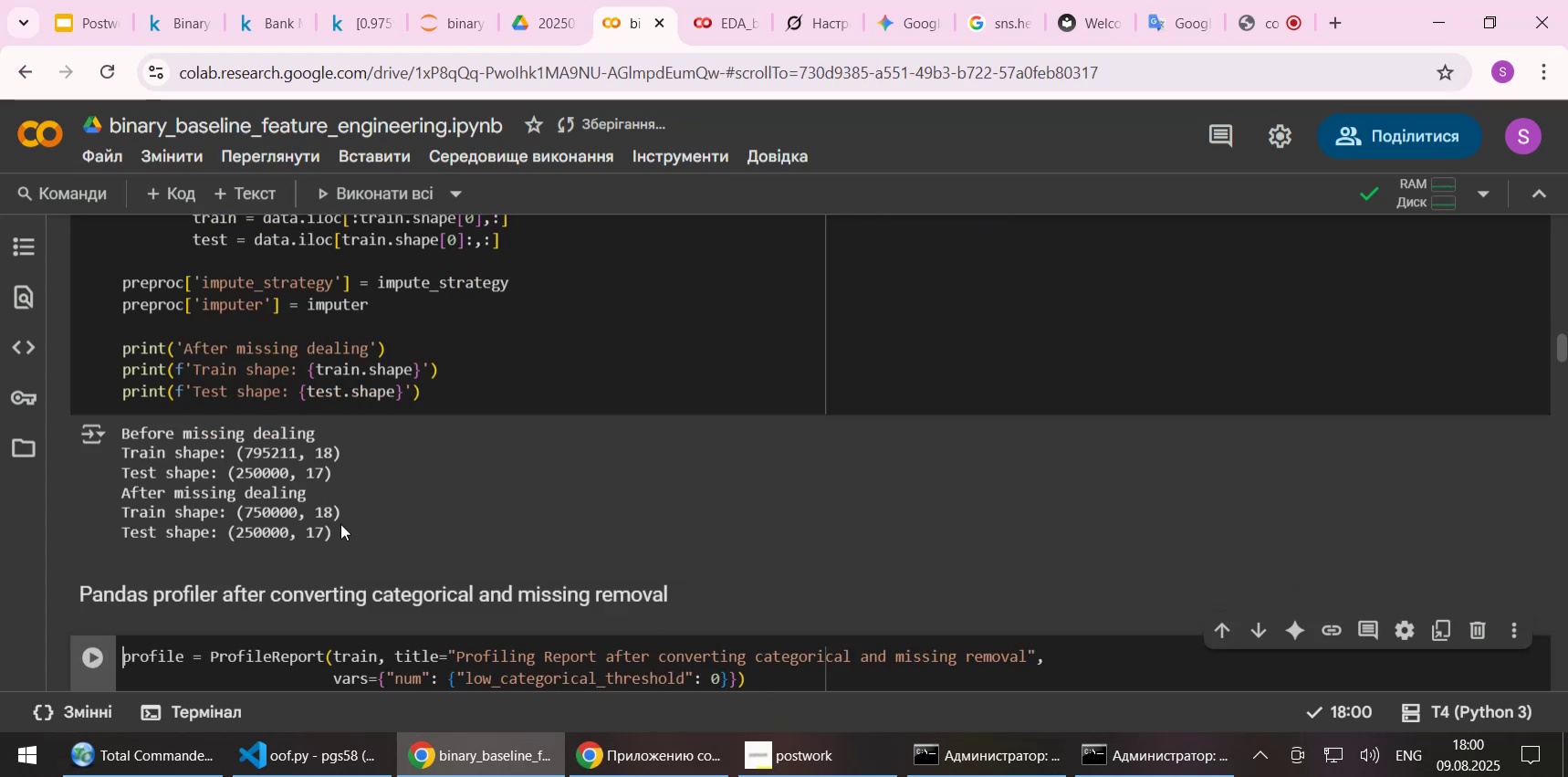 
scroll: coordinate [220, 514], scroll_direction: down, amount: 2.0
 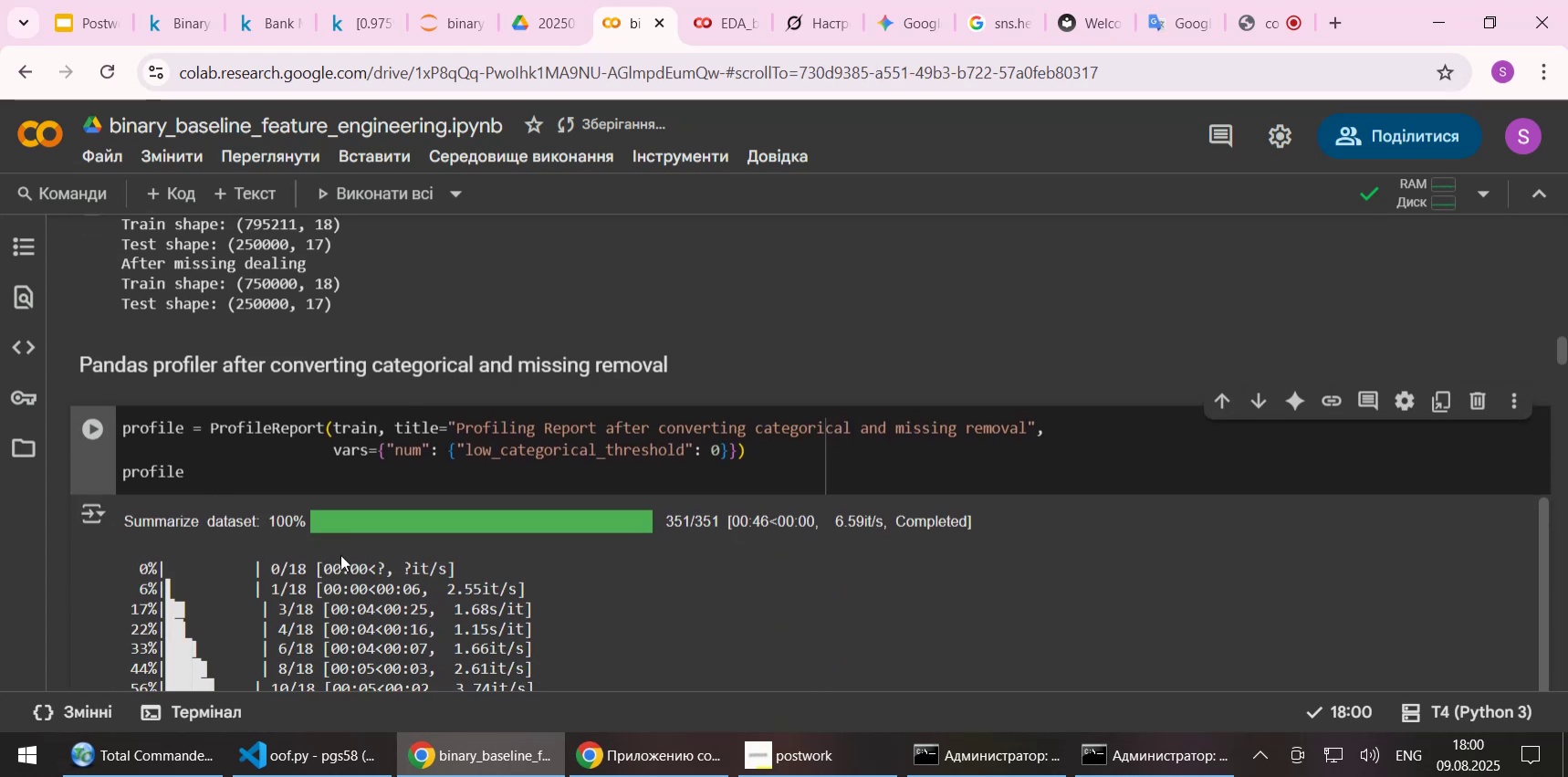 
key(Shift+Enter)
 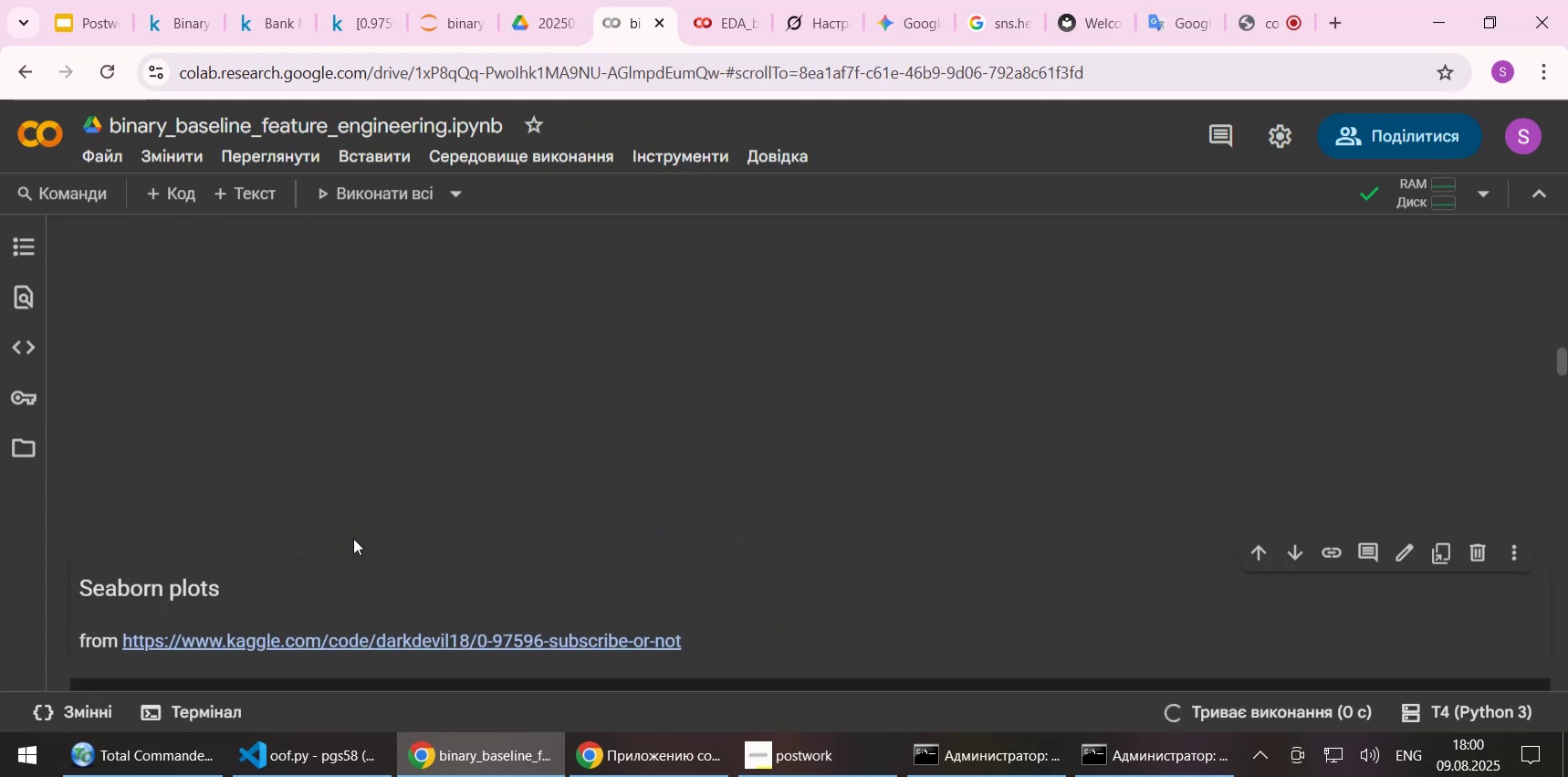 
scroll: coordinate [431, 477], scroll_direction: up, amount: 10.0
 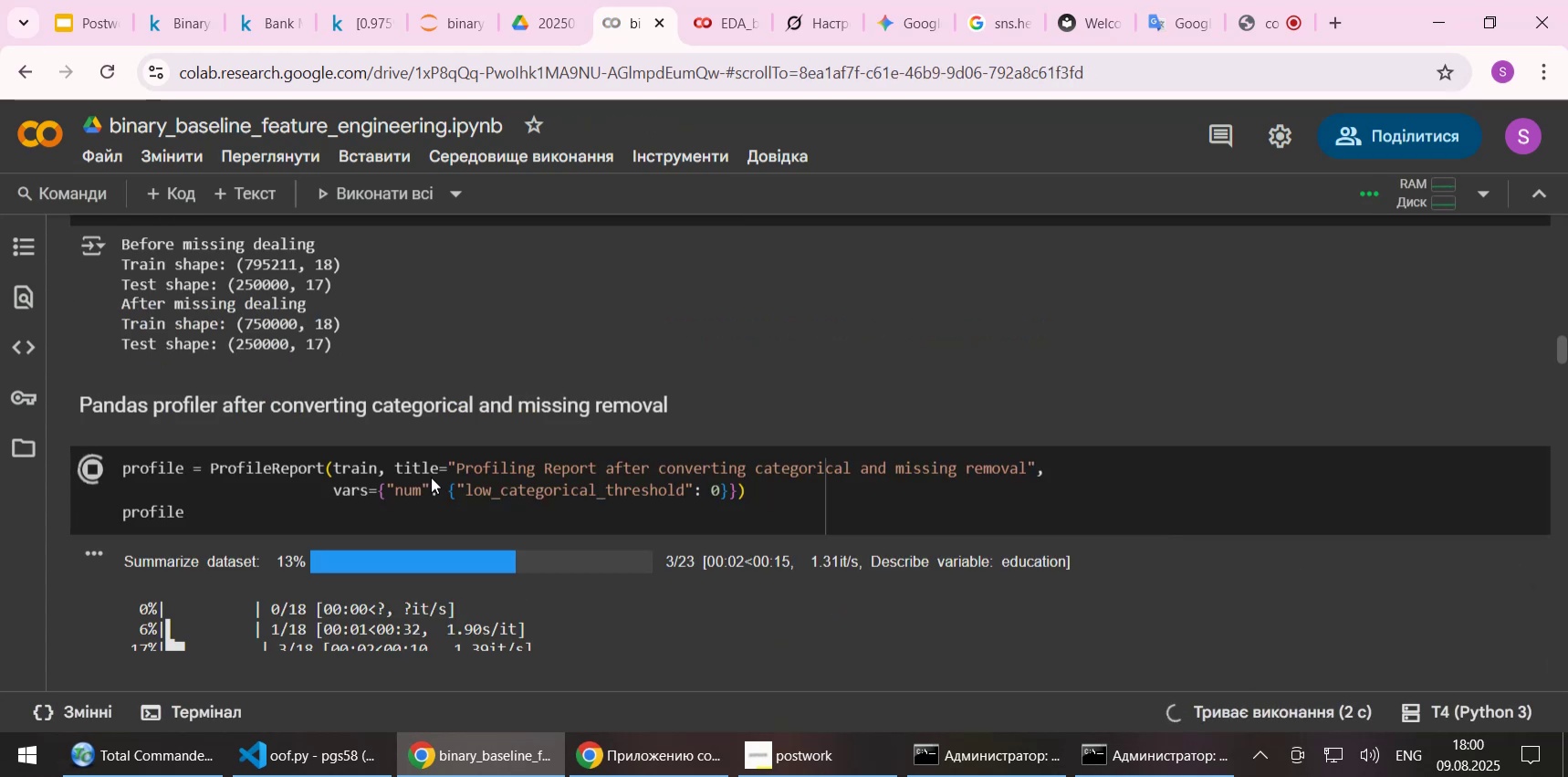 
scroll: coordinate [752, 528], scroll_direction: down, amount: 2.0
 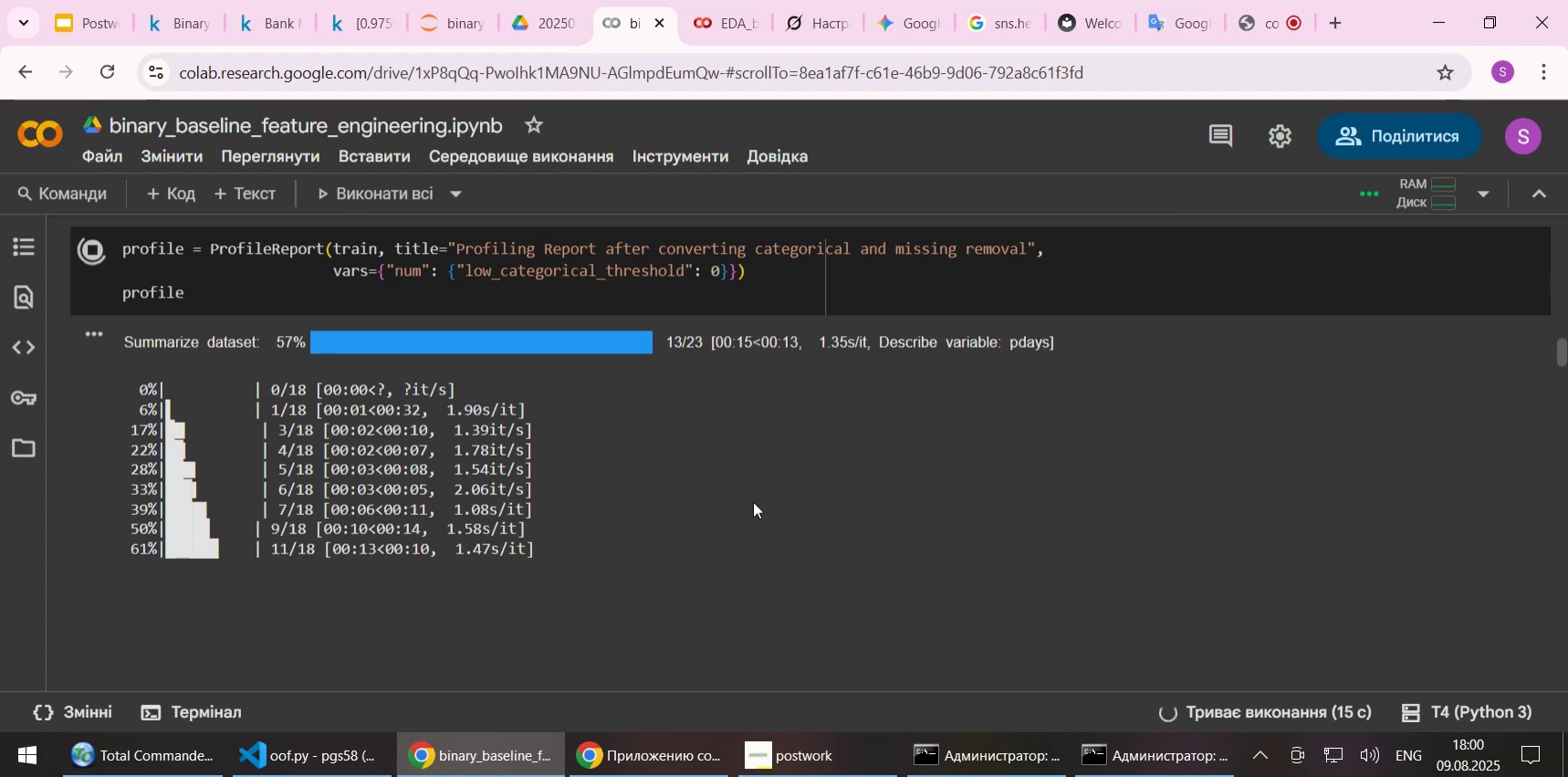 
wait(15.14)
 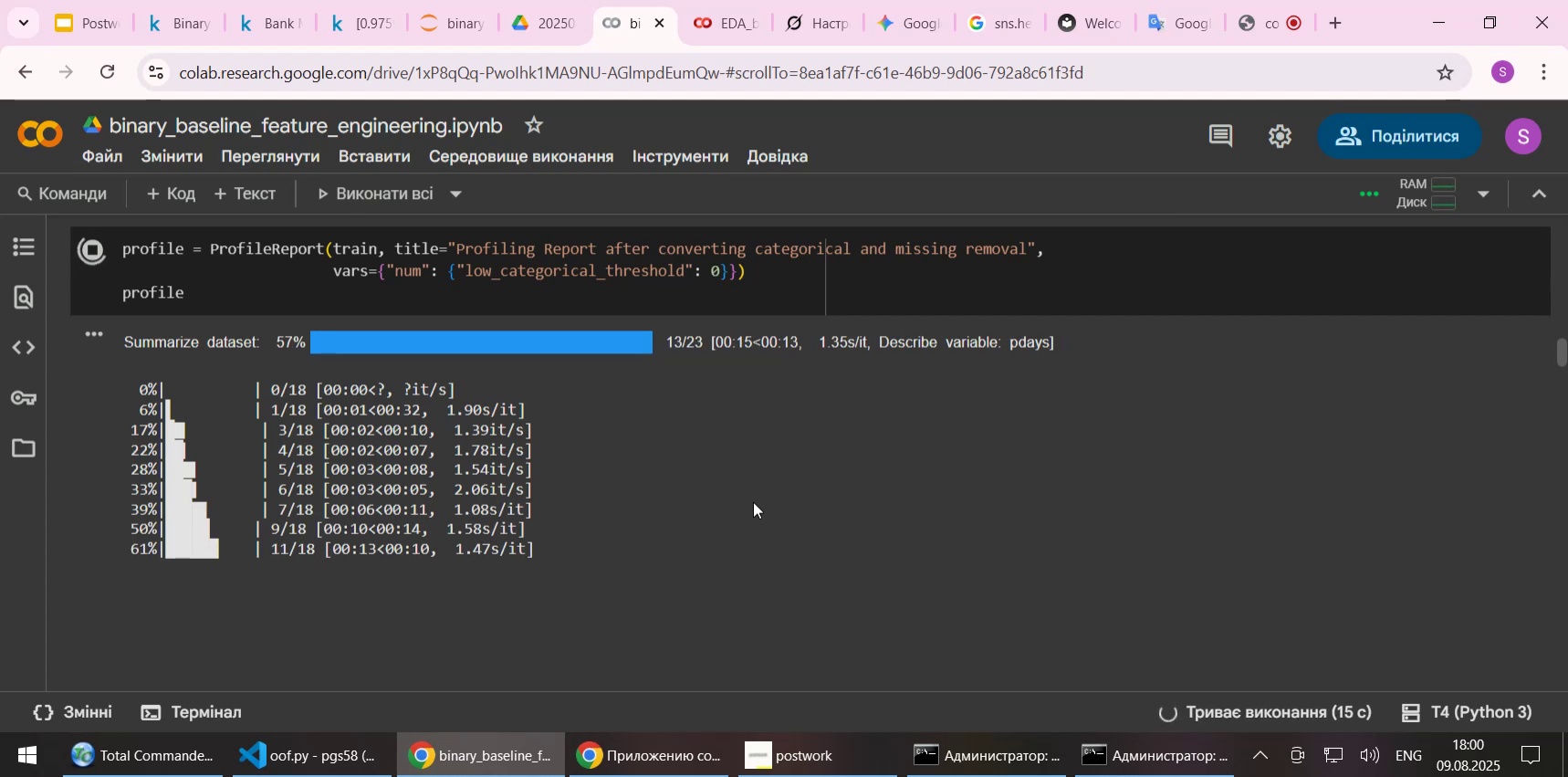 
scroll: coordinate [743, 509], scroll_direction: down, amount: 1.0
 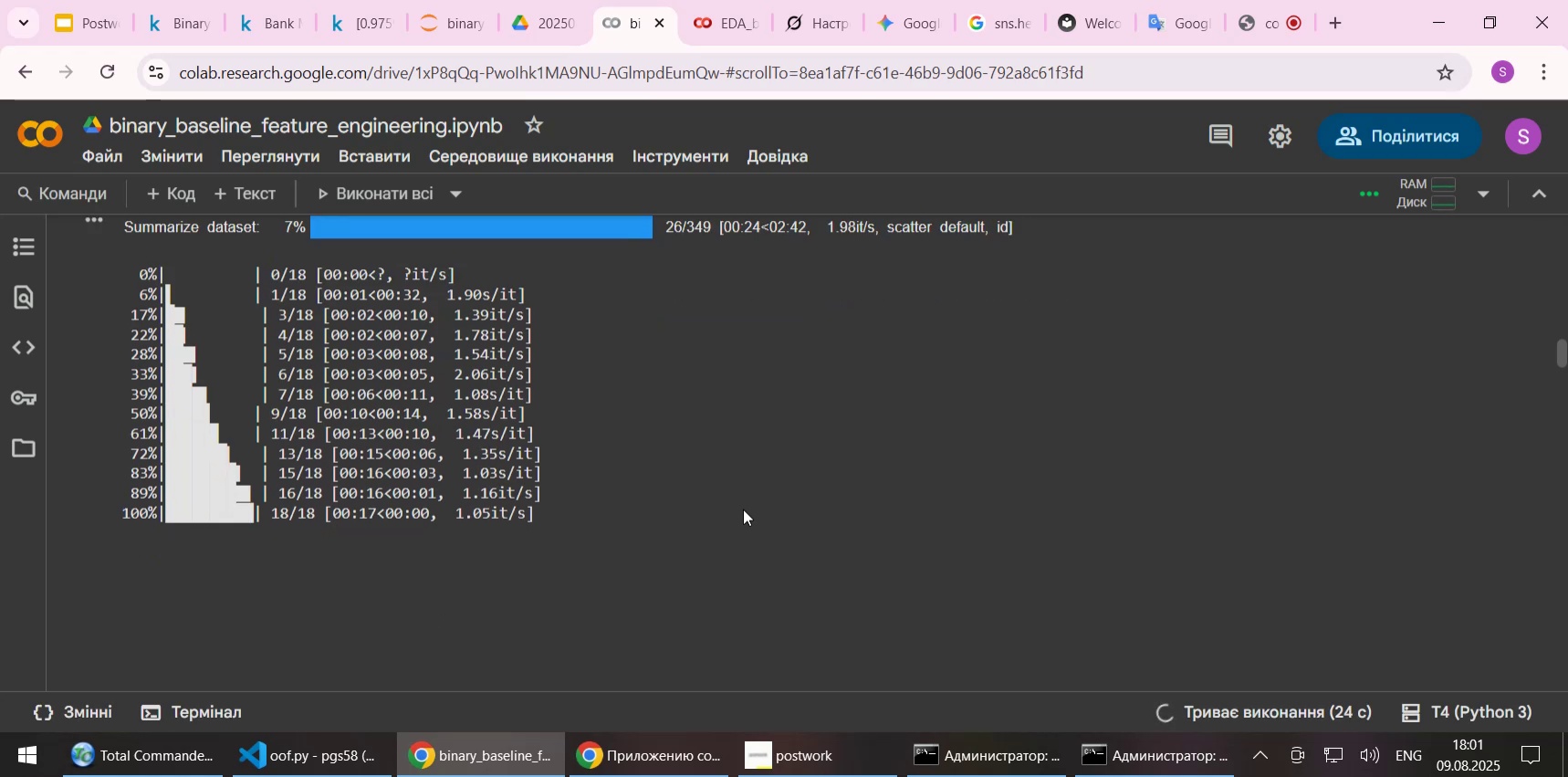 
wait(5.73)
 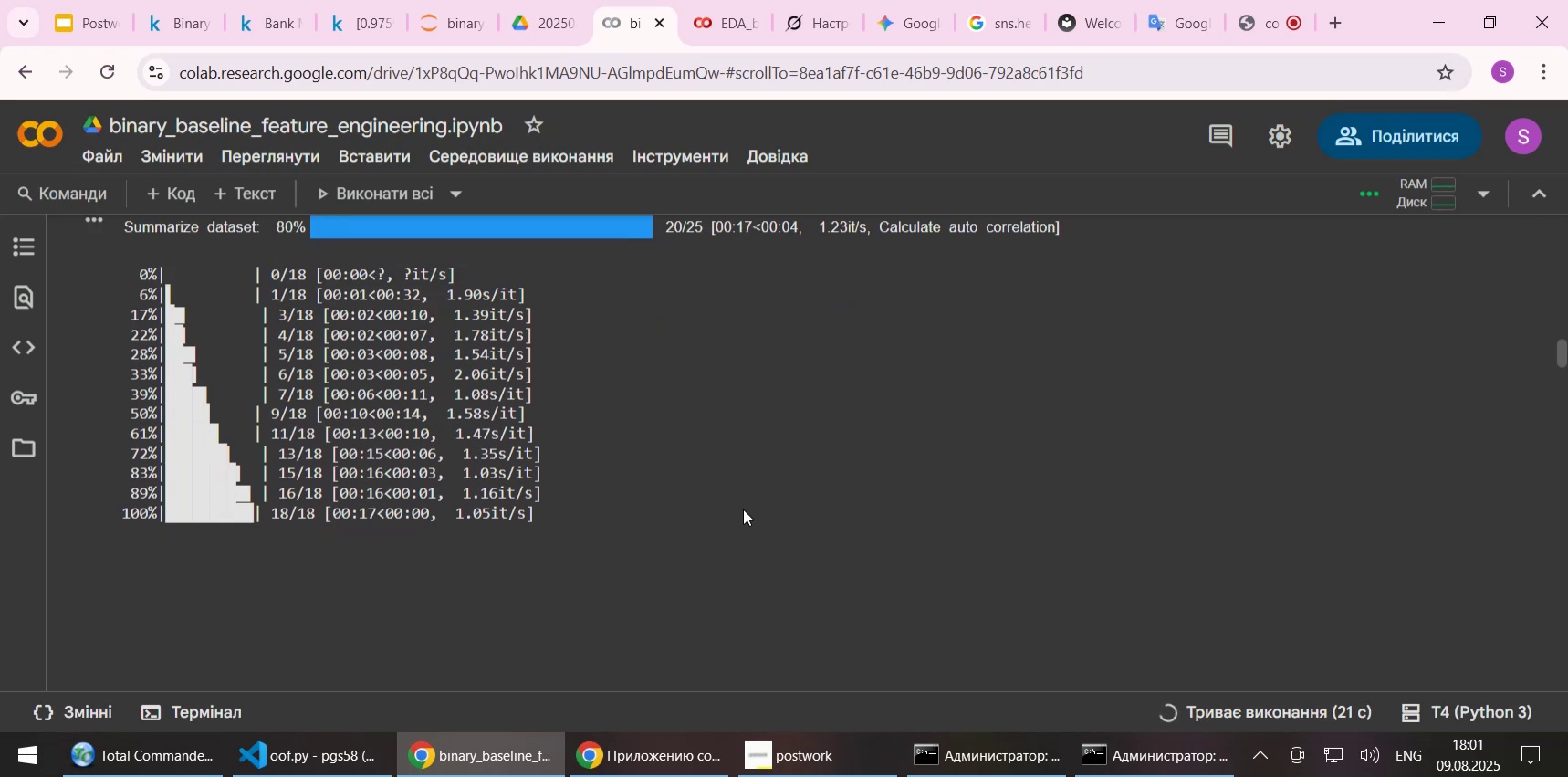 
scroll: coordinate [743, 509], scroll_direction: up, amount: 1.0
 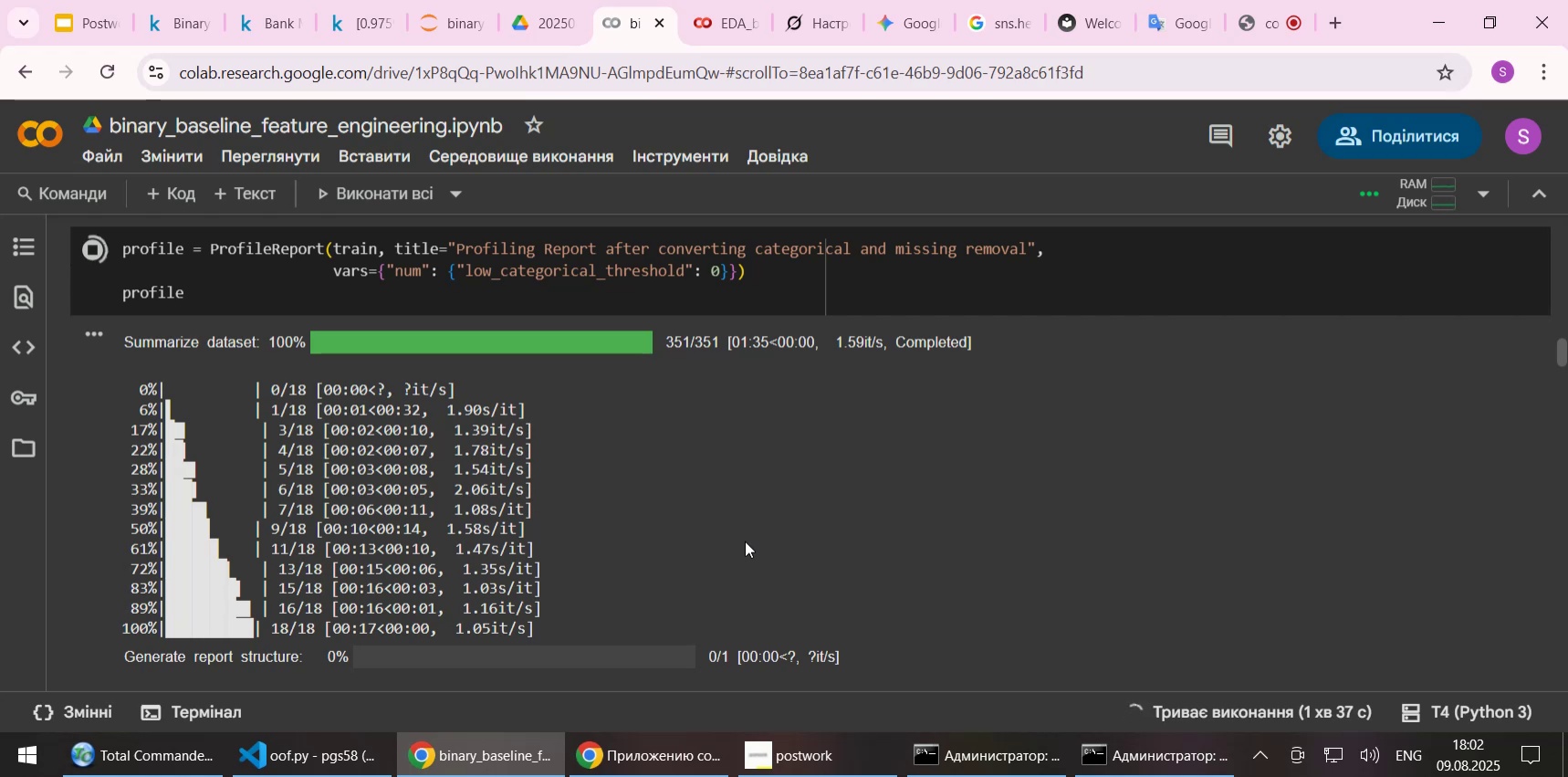 
wait(76.34)
 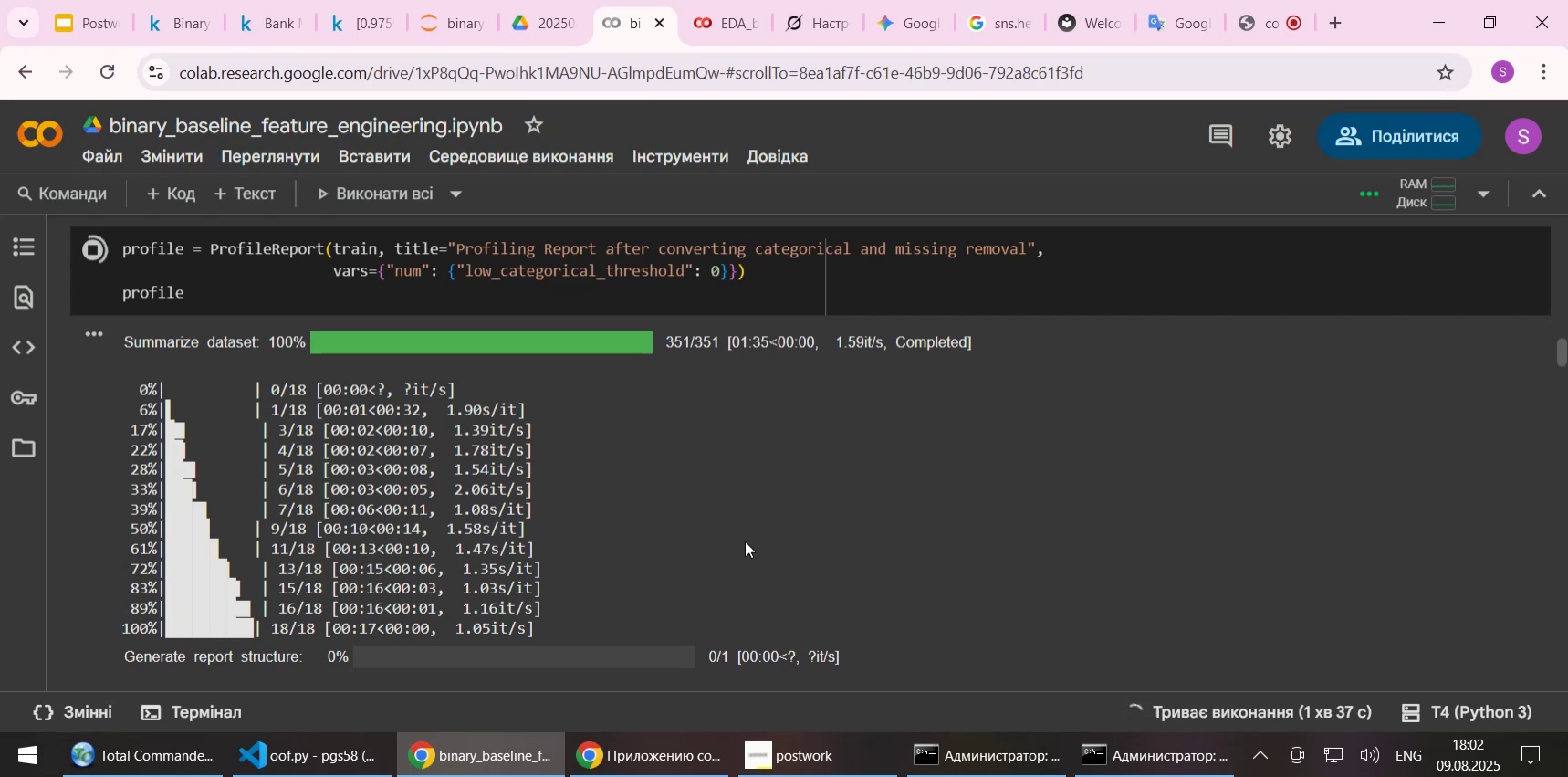 
scroll: coordinate [661, 535], scroll_direction: down, amount: 1.0
 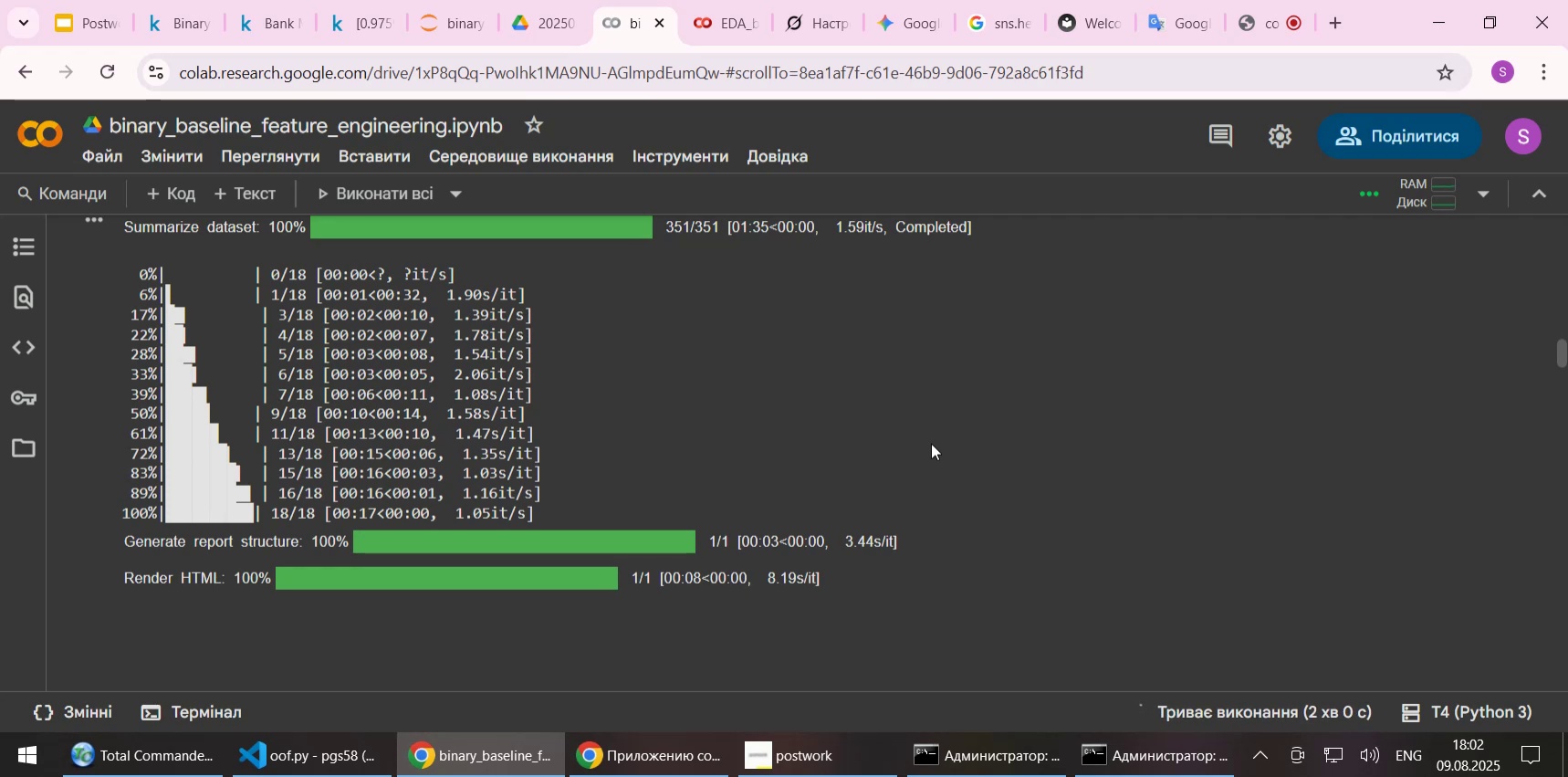 
wait(22.51)
 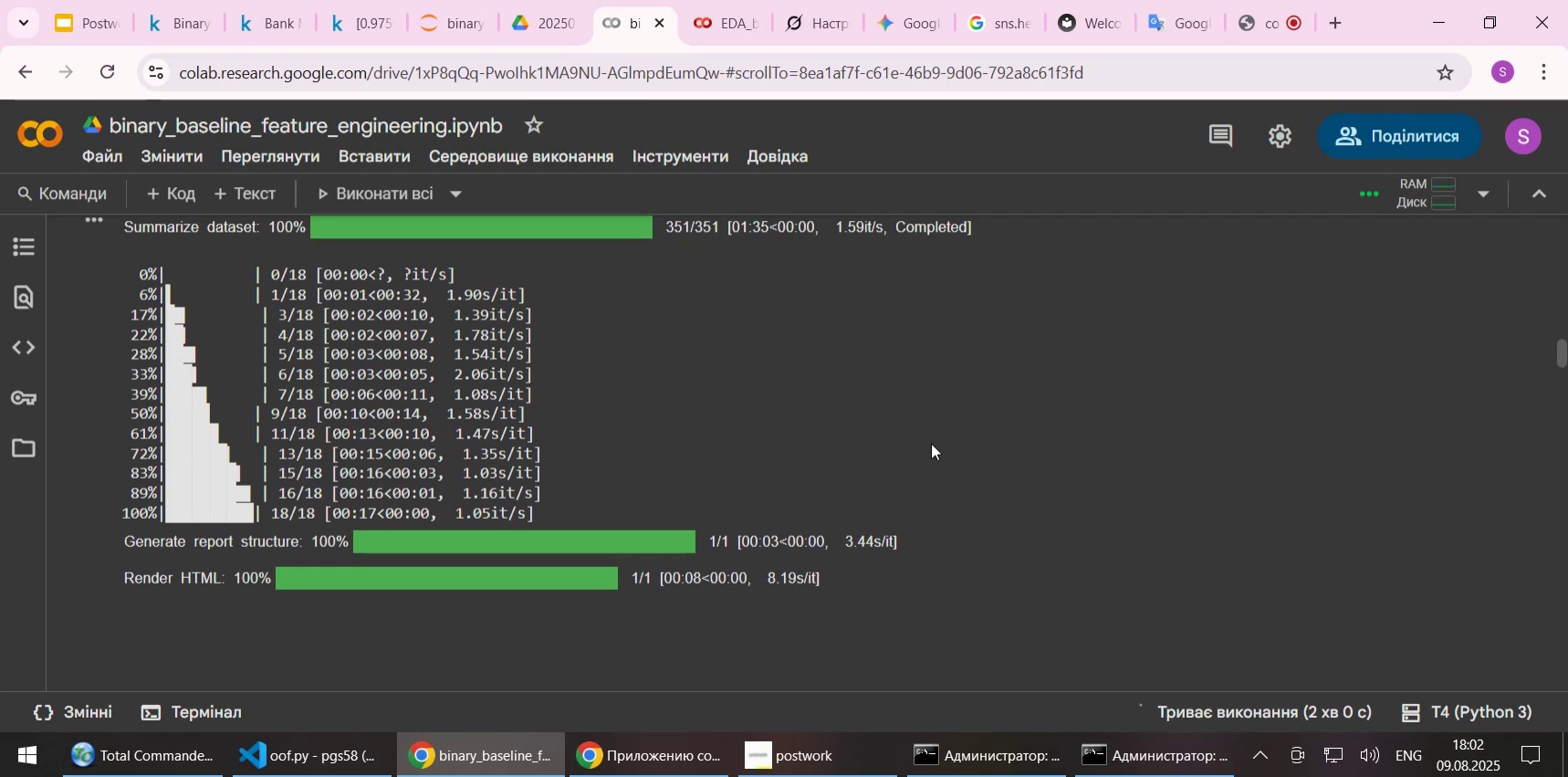 
scroll: coordinate [931, 443], scroll_direction: down, amount: 1.0
 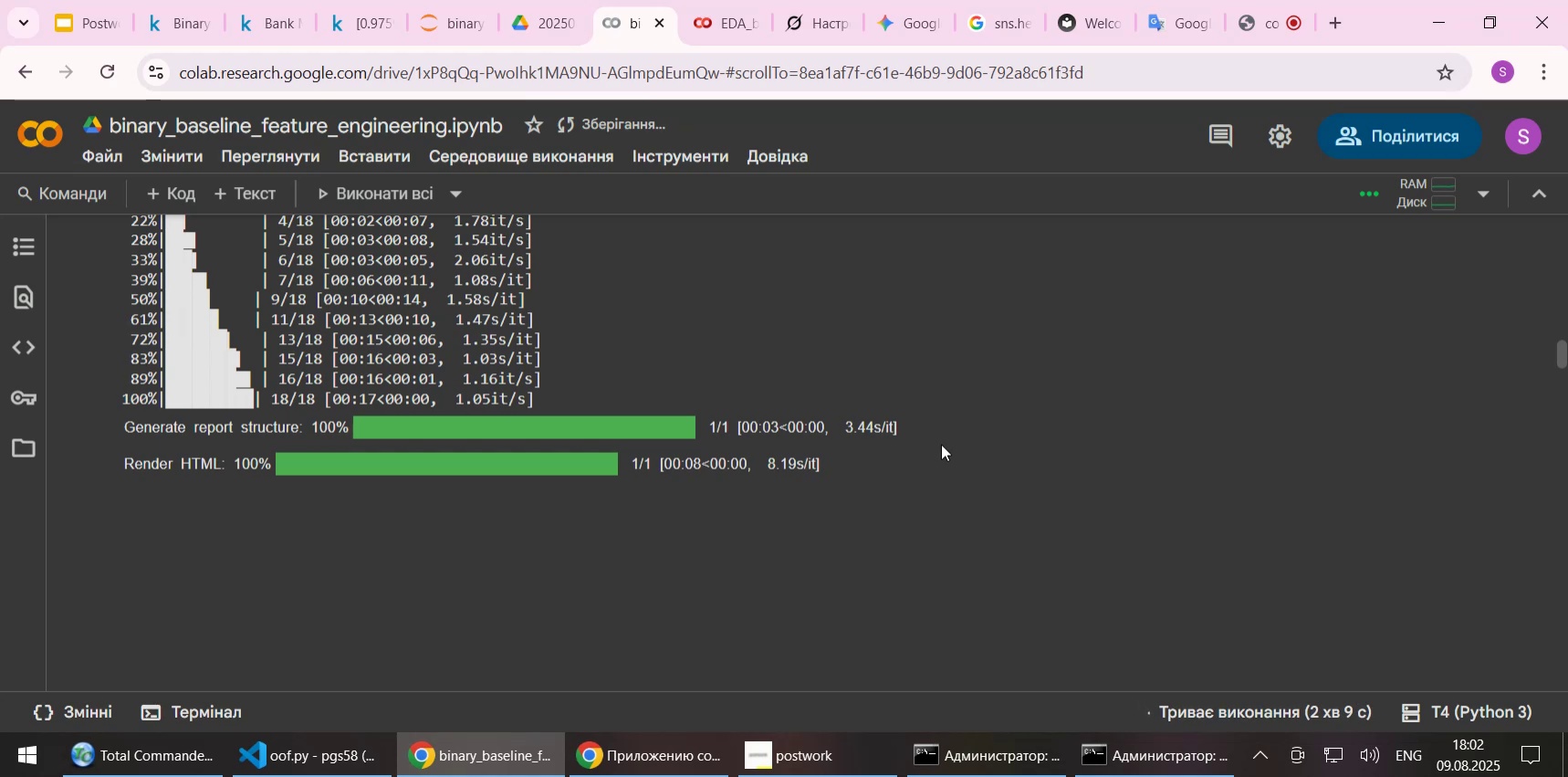 
wait(5.78)
 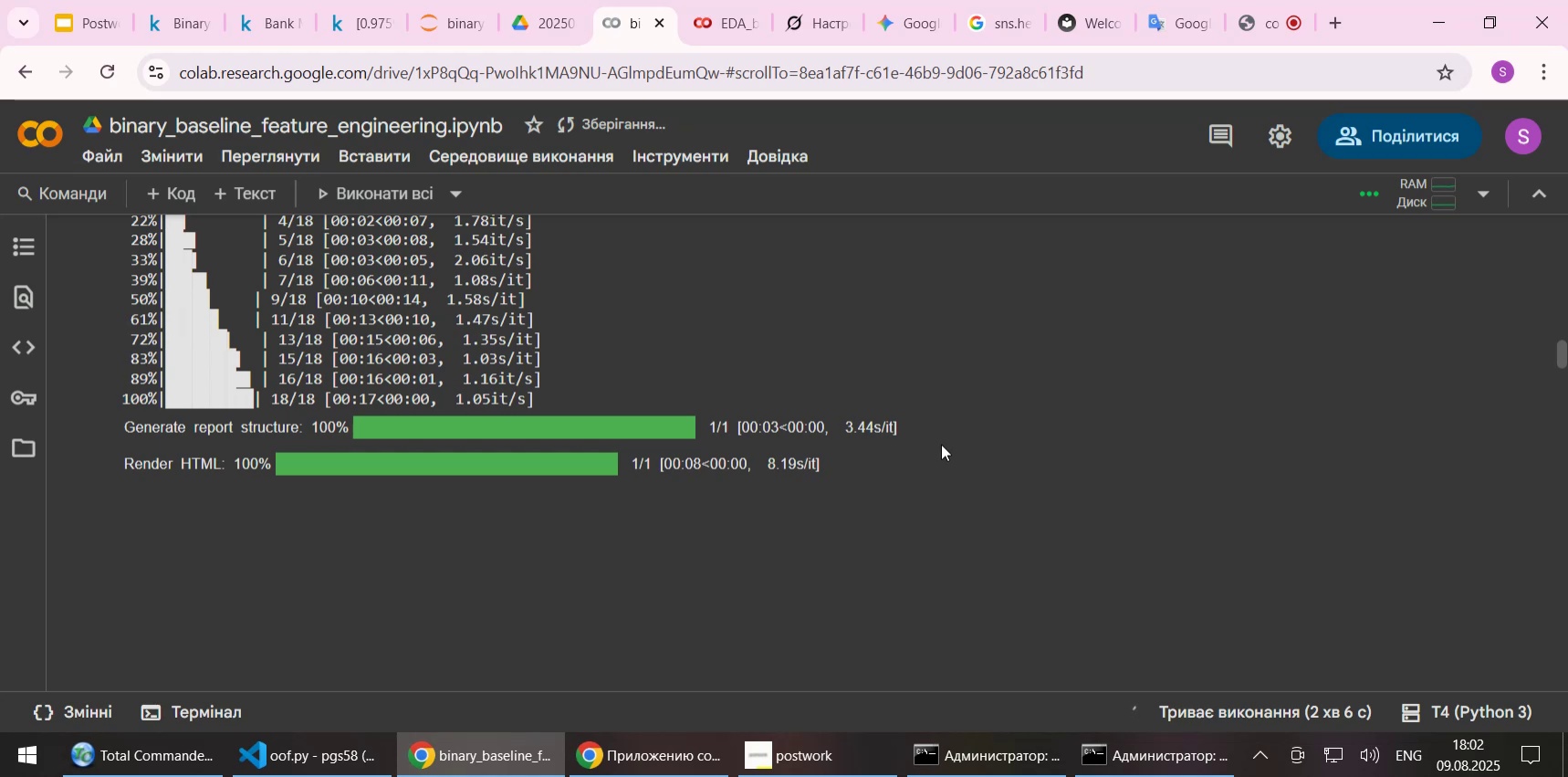 
scroll: coordinate [938, 444], scroll_direction: up, amount: 2.0
 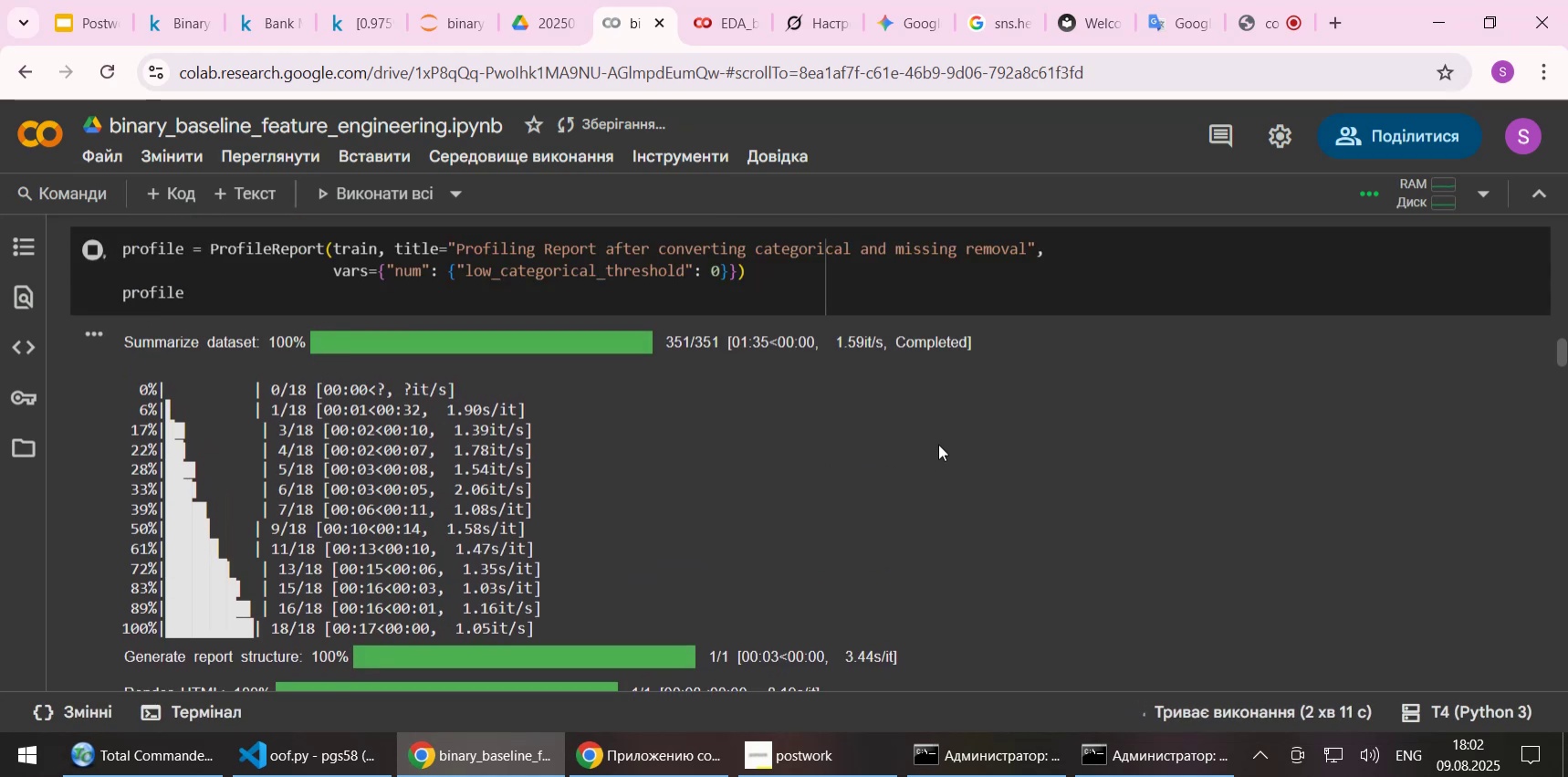 
scroll: coordinate [938, 446], scroll_direction: down, amount: 2.0
 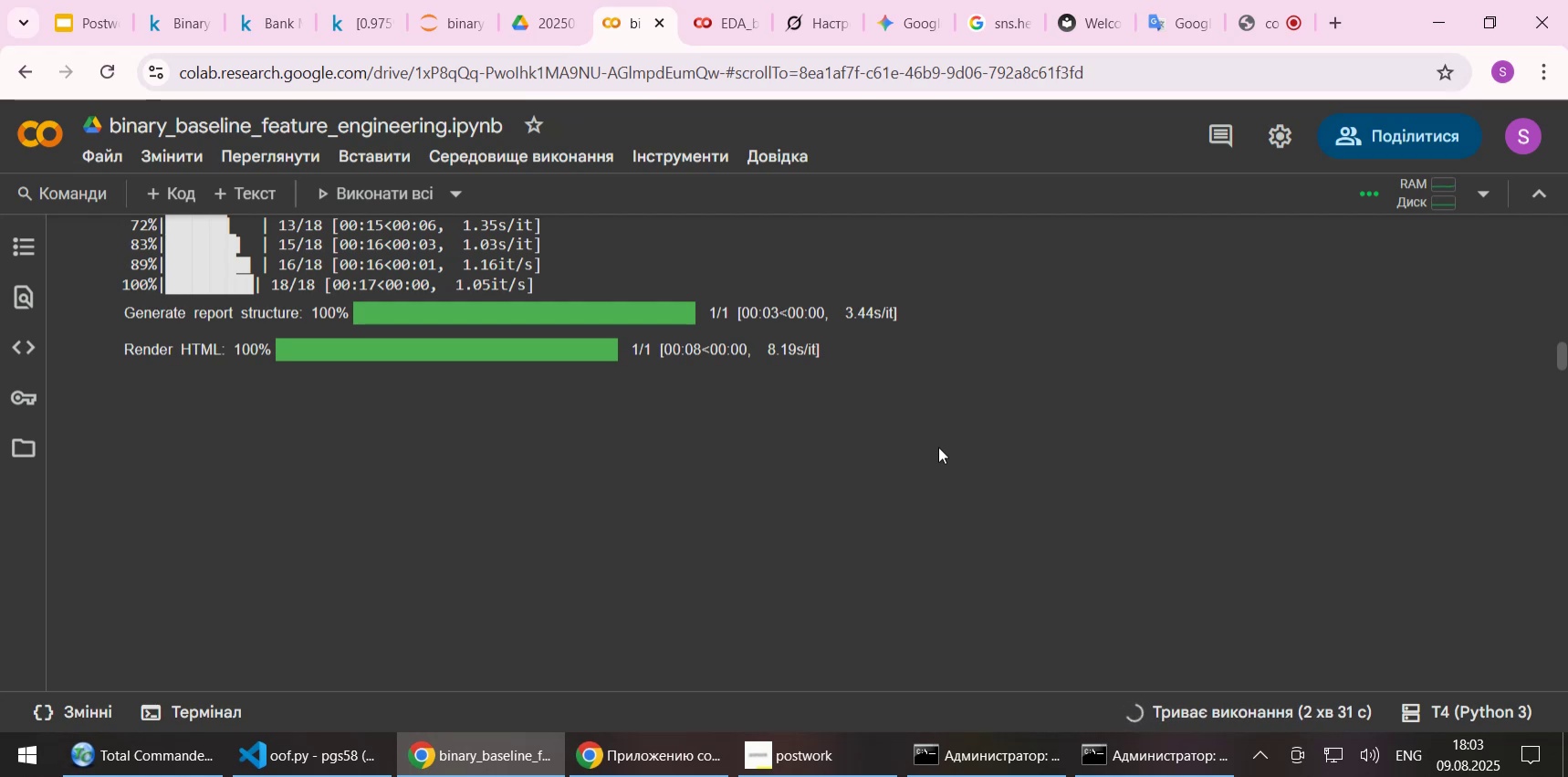 
wait(23.89)
 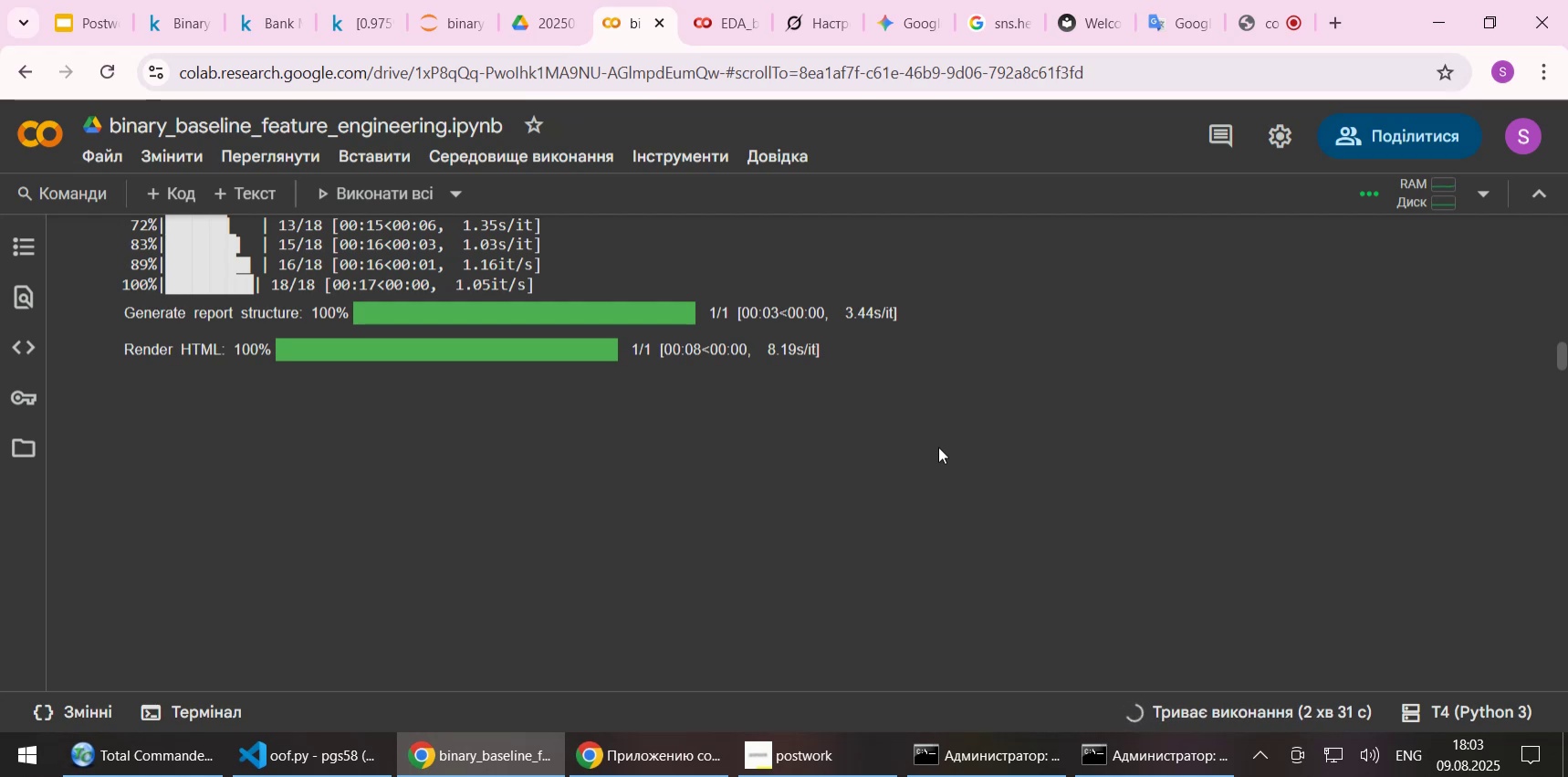 
scroll: coordinate [944, 380], scroll_direction: up, amount: 1.0
 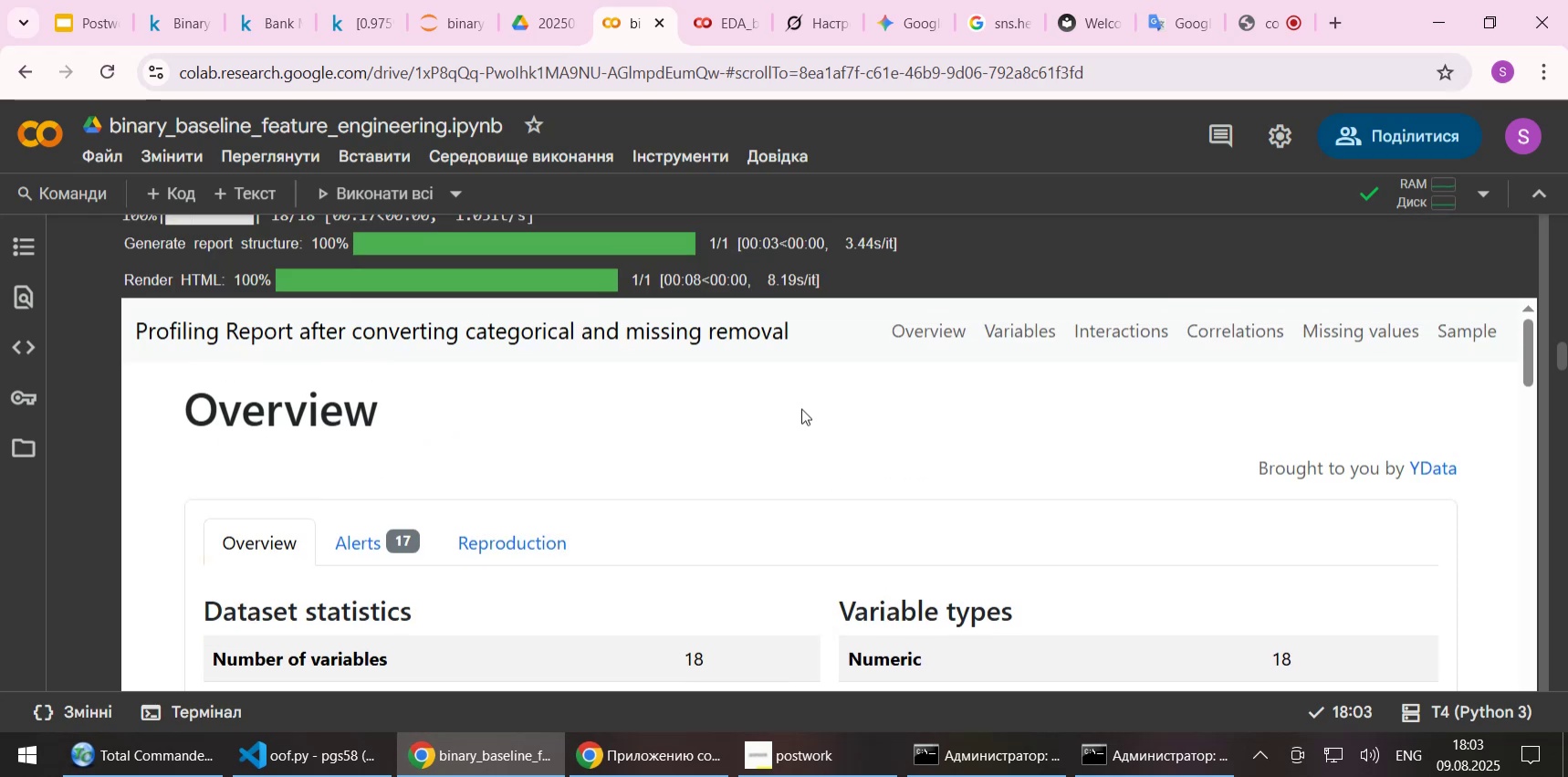 
wait(5.6)
 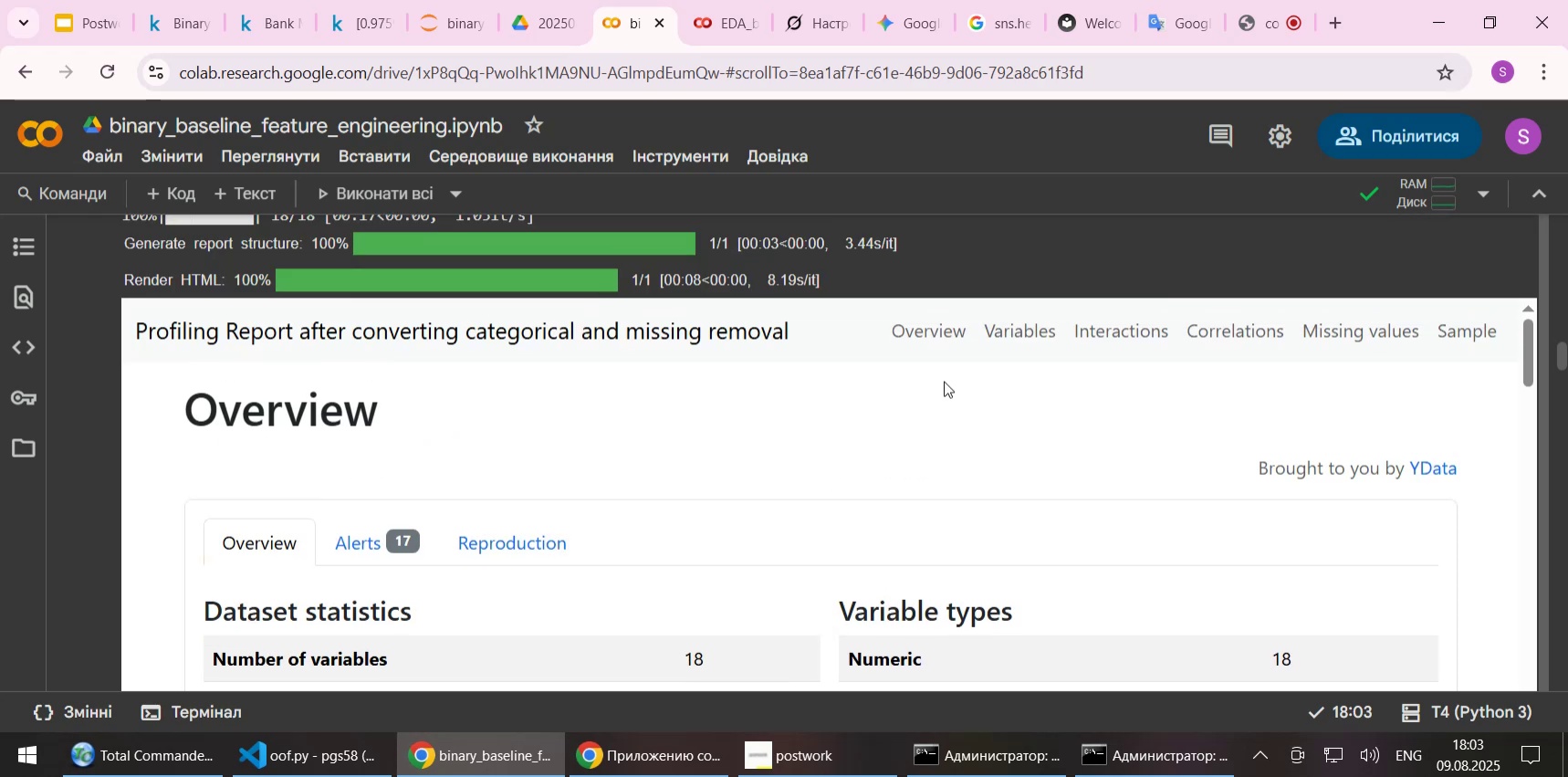 
scroll: coordinate [894, 454], scroll_direction: down, amount: 18.0
 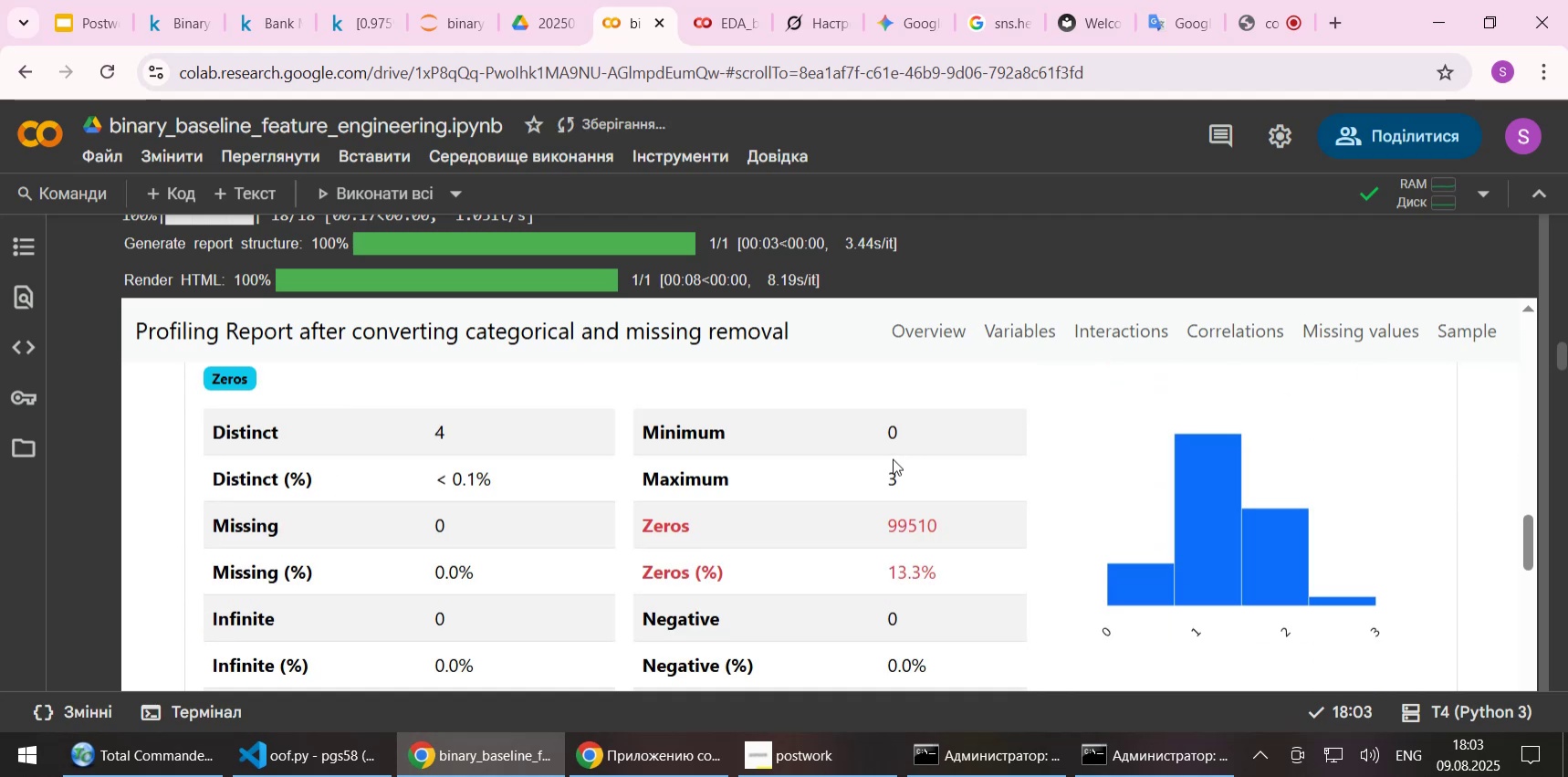 
scroll: coordinate [887, 476], scroll_direction: down, amount: 17.0
 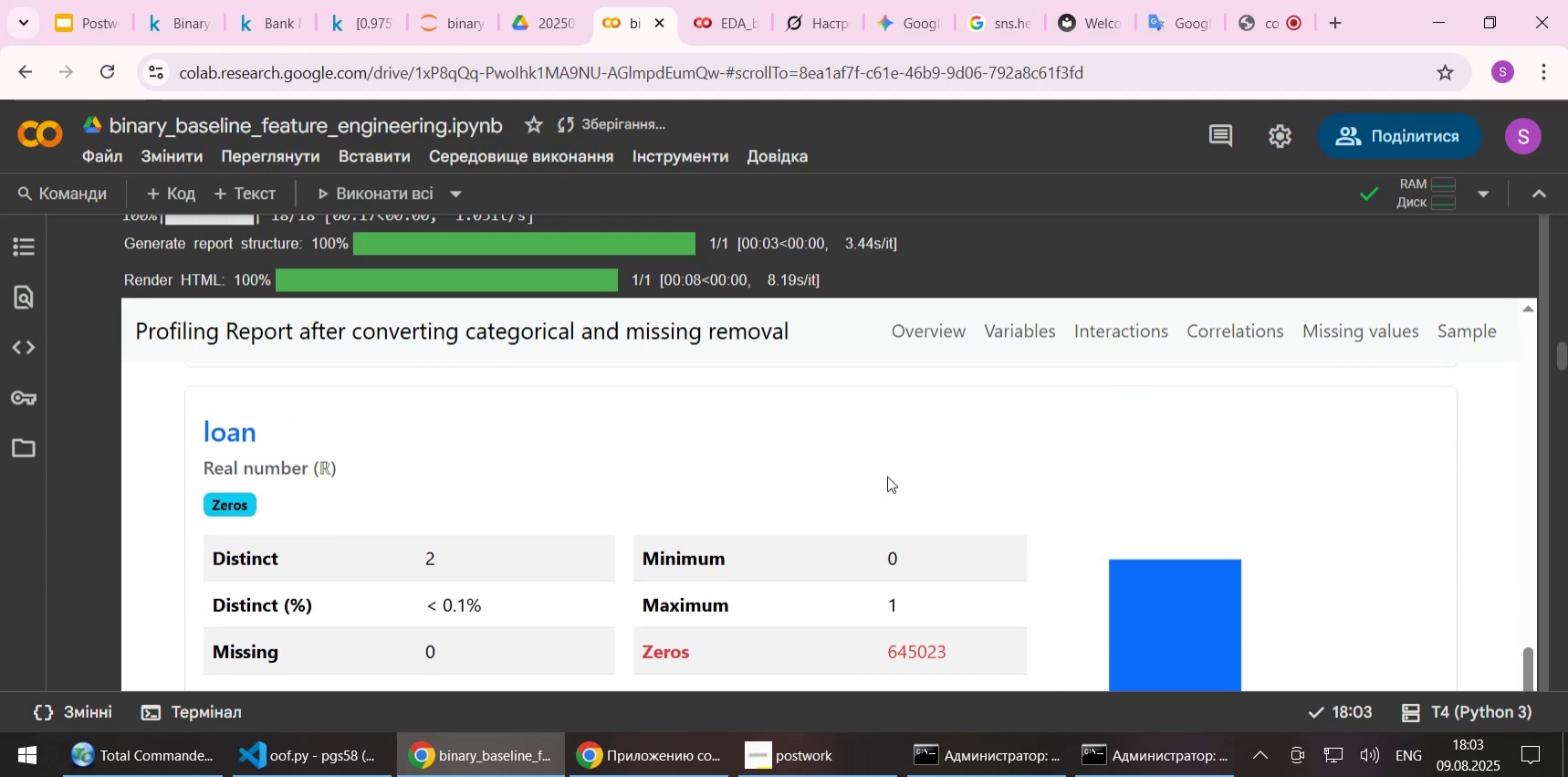 
scroll: coordinate [886, 489], scroll_direction: down, amount: 10.0
 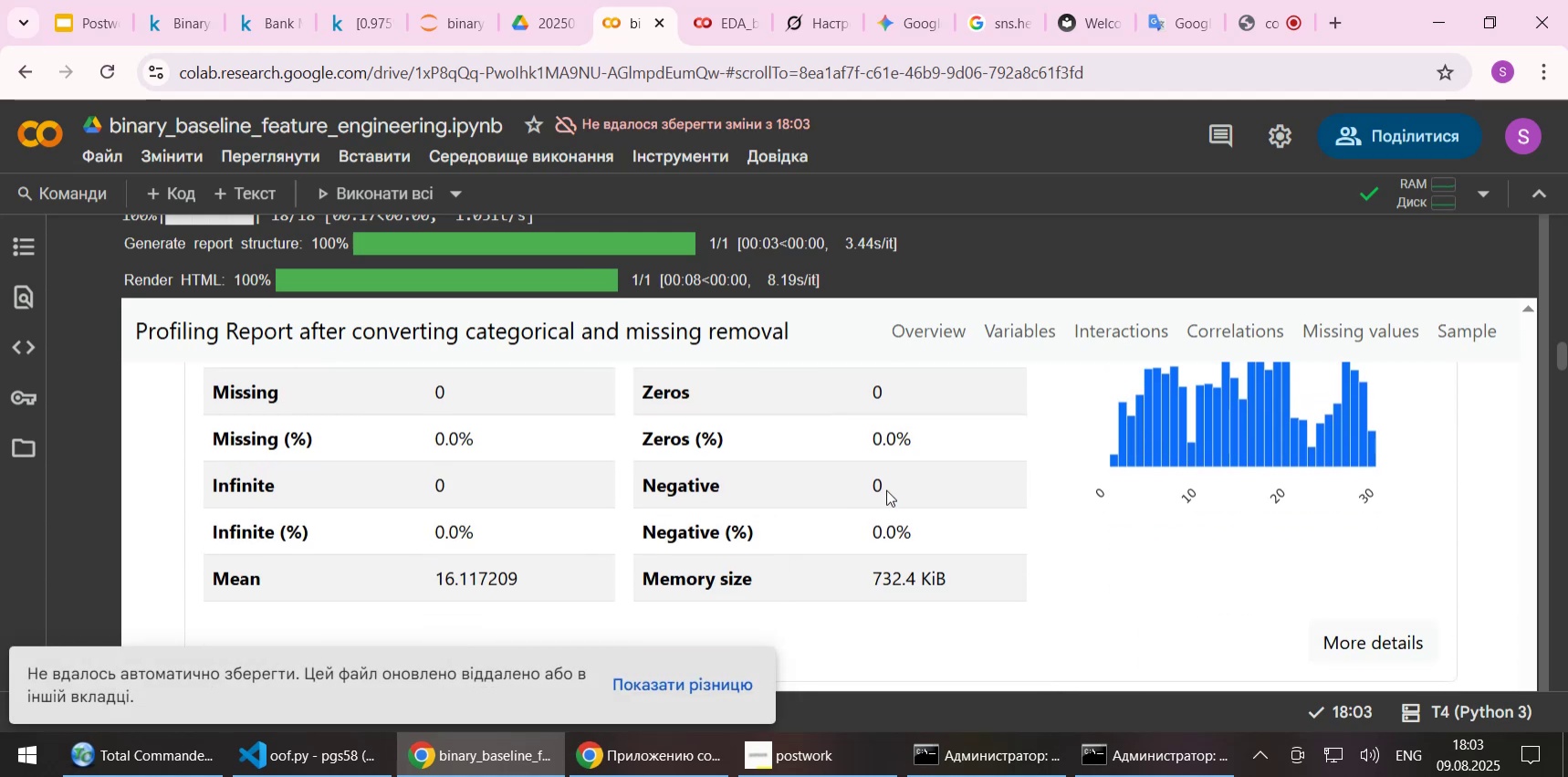 
scroll: coordinate [917, 503], scroll_direction: up, amount: 2.0
 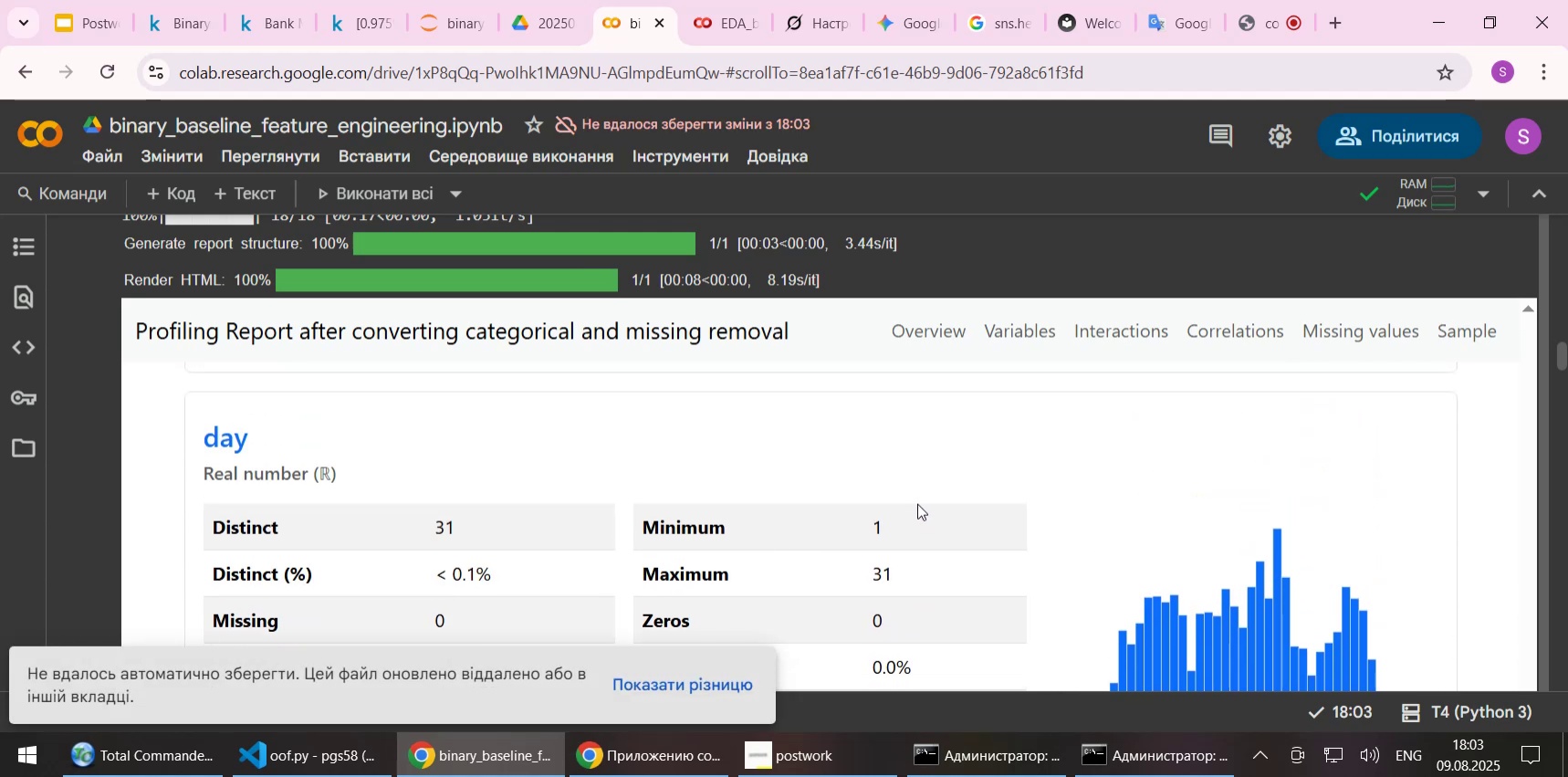 
scroll: coordinate [971, 503], scroll_direction: down, amount: 6.0
 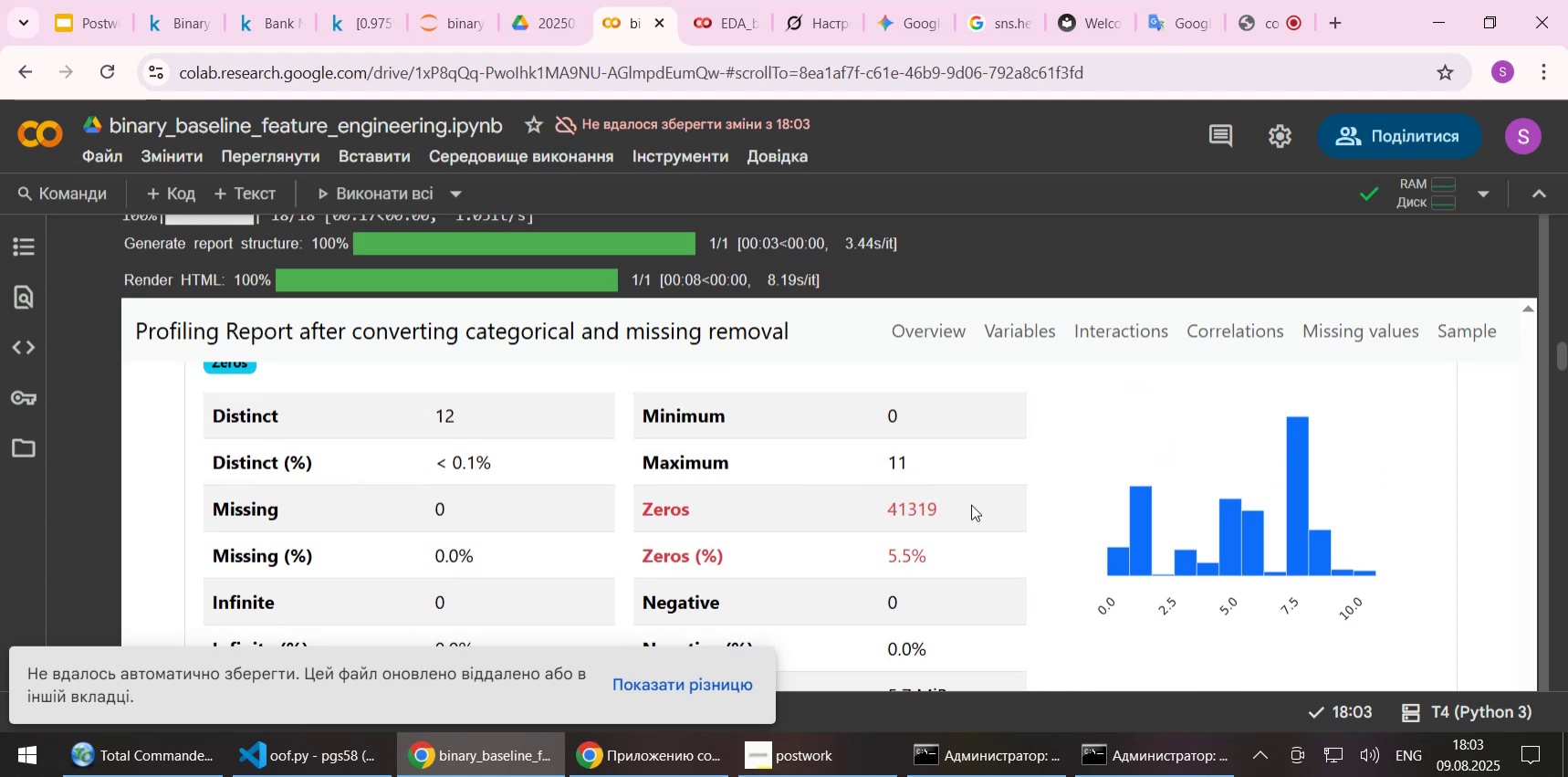 
scroll: coordinate [971, 505], scroll_direction: up, amount: 1.0
 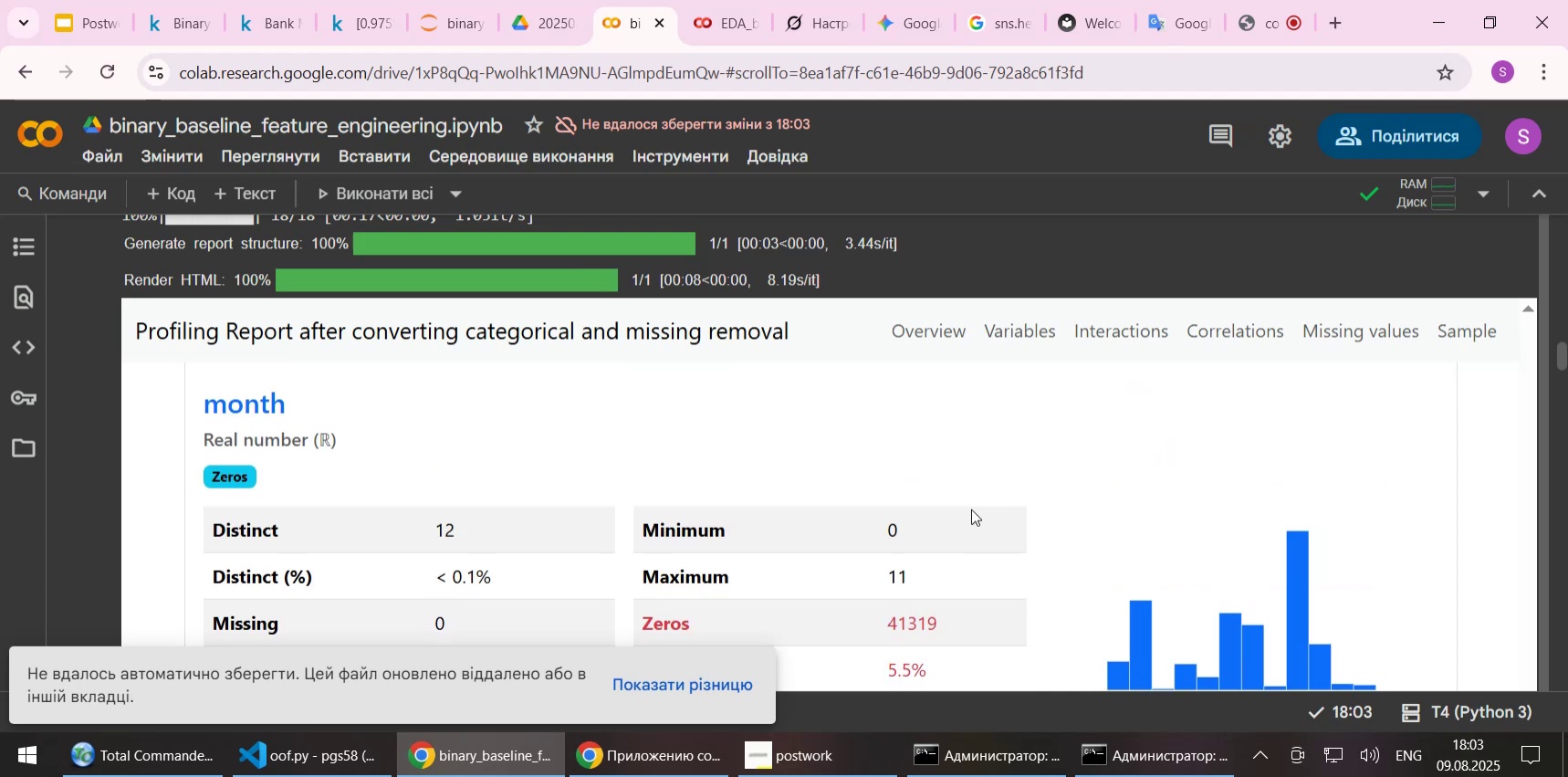 
scroll: coordinate [68, 436], scroll_direction: down, amount: 26.0
 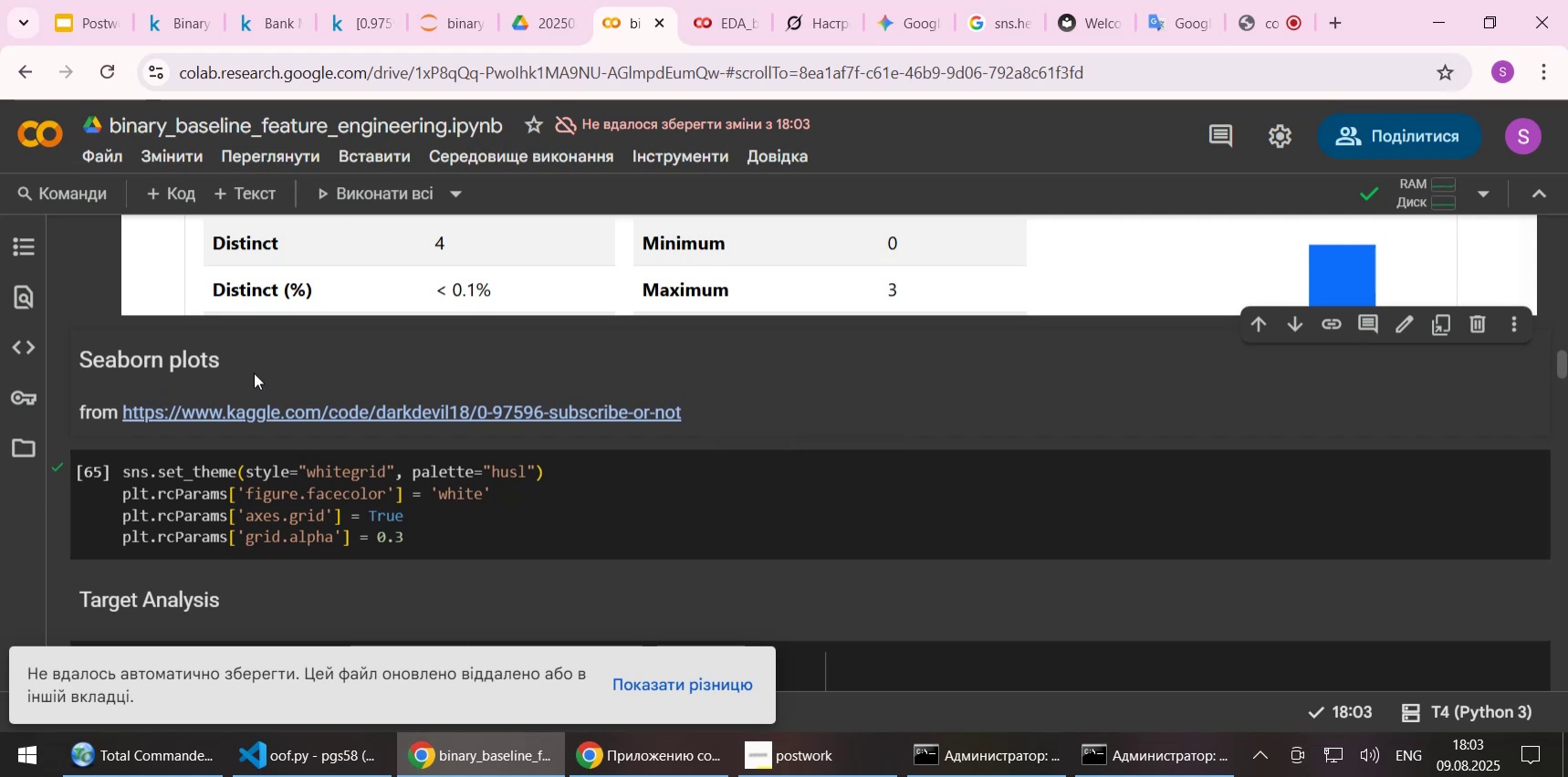 
left_click([251, 364])
 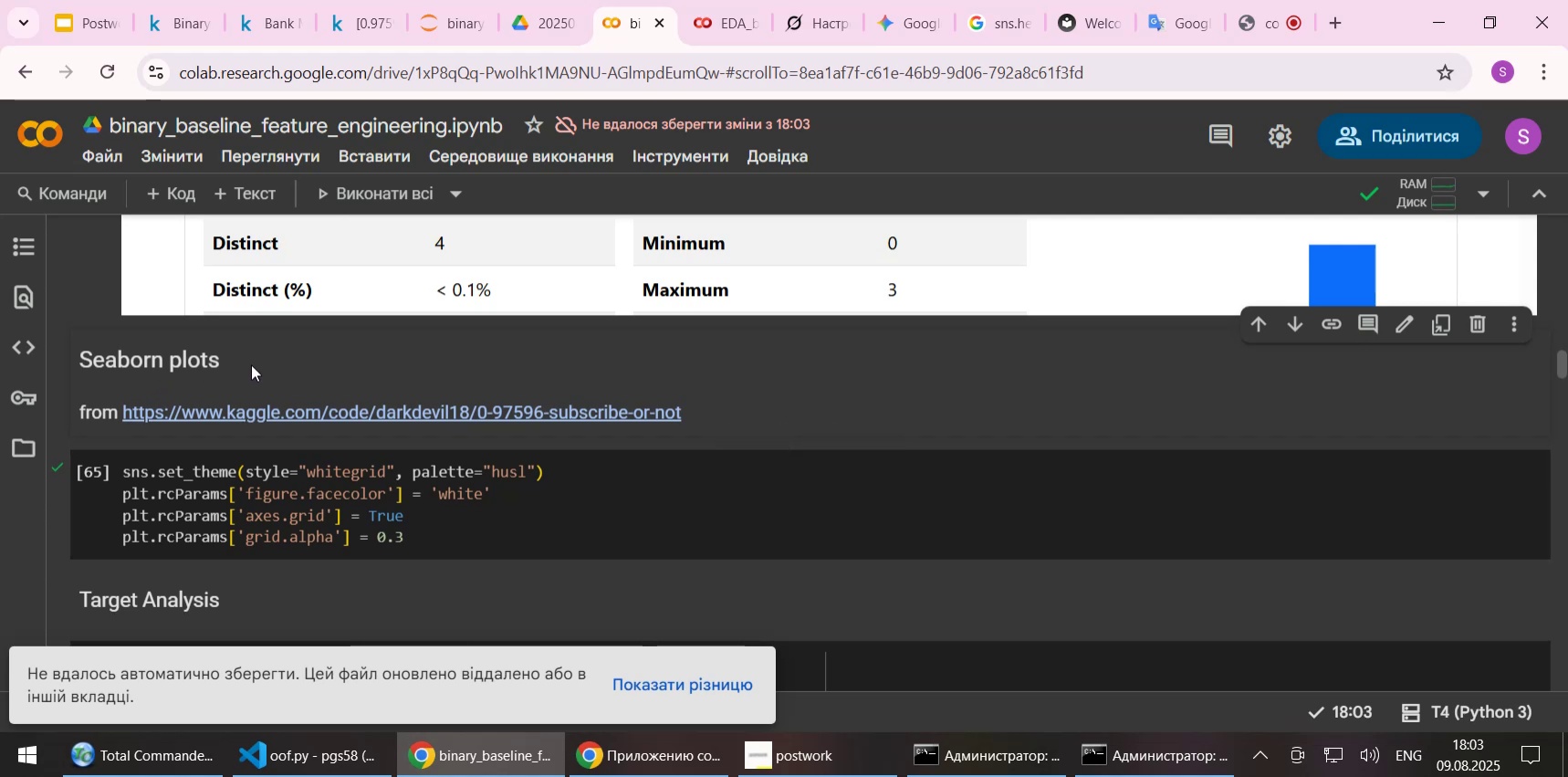 
key(Control+S)
 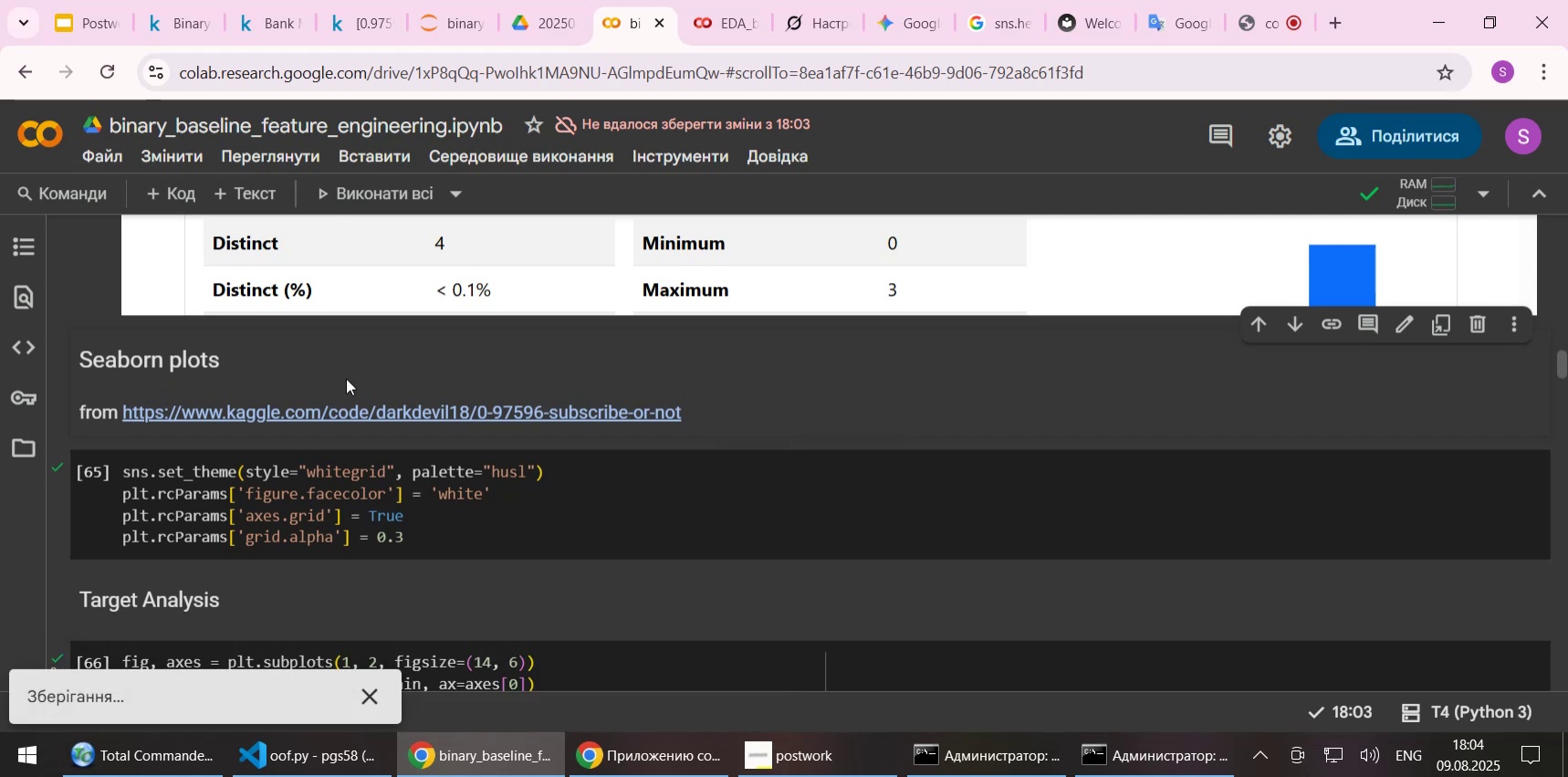 
left_click([681, 487])
 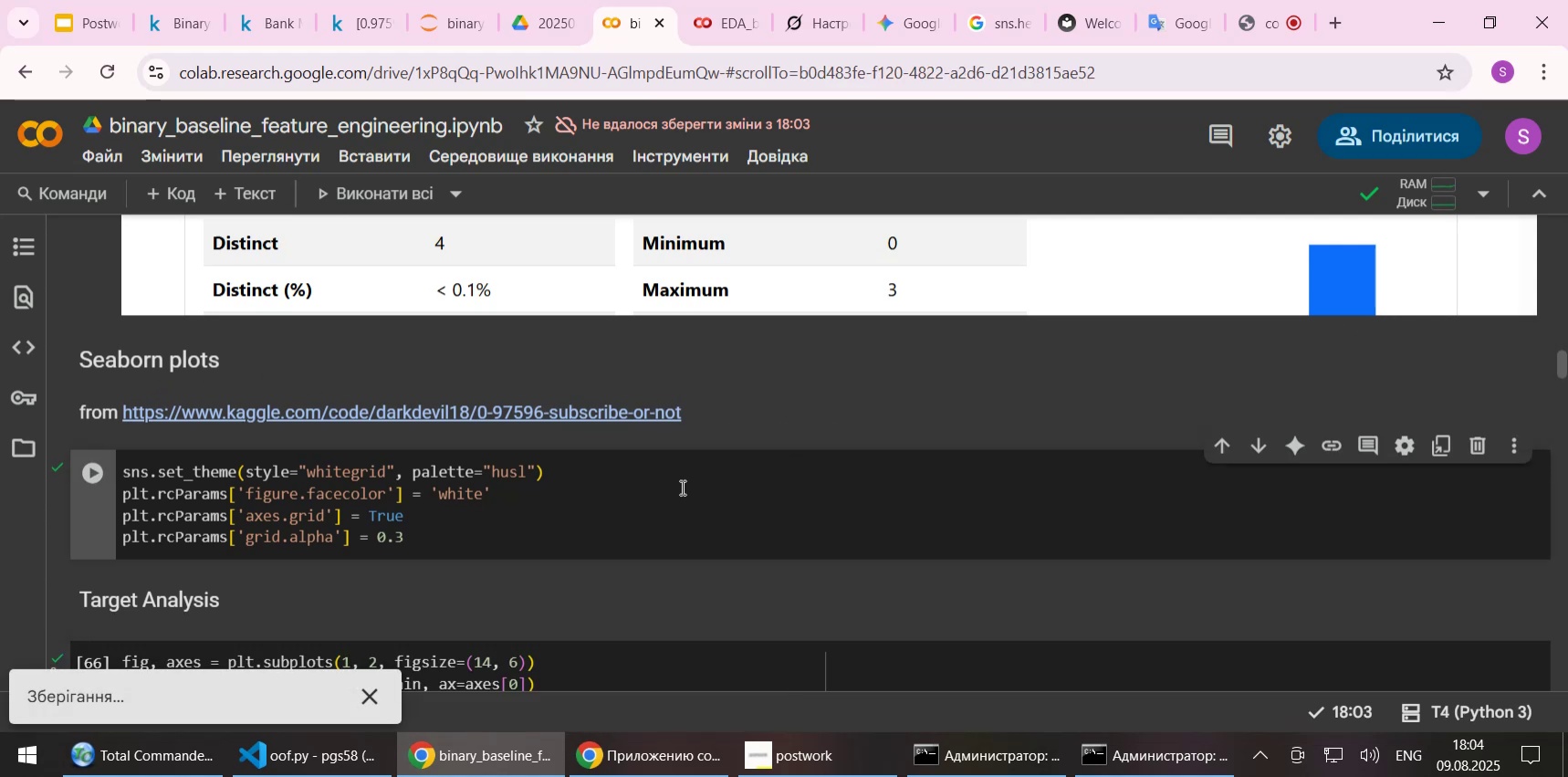 
key(Shift+Enter)
 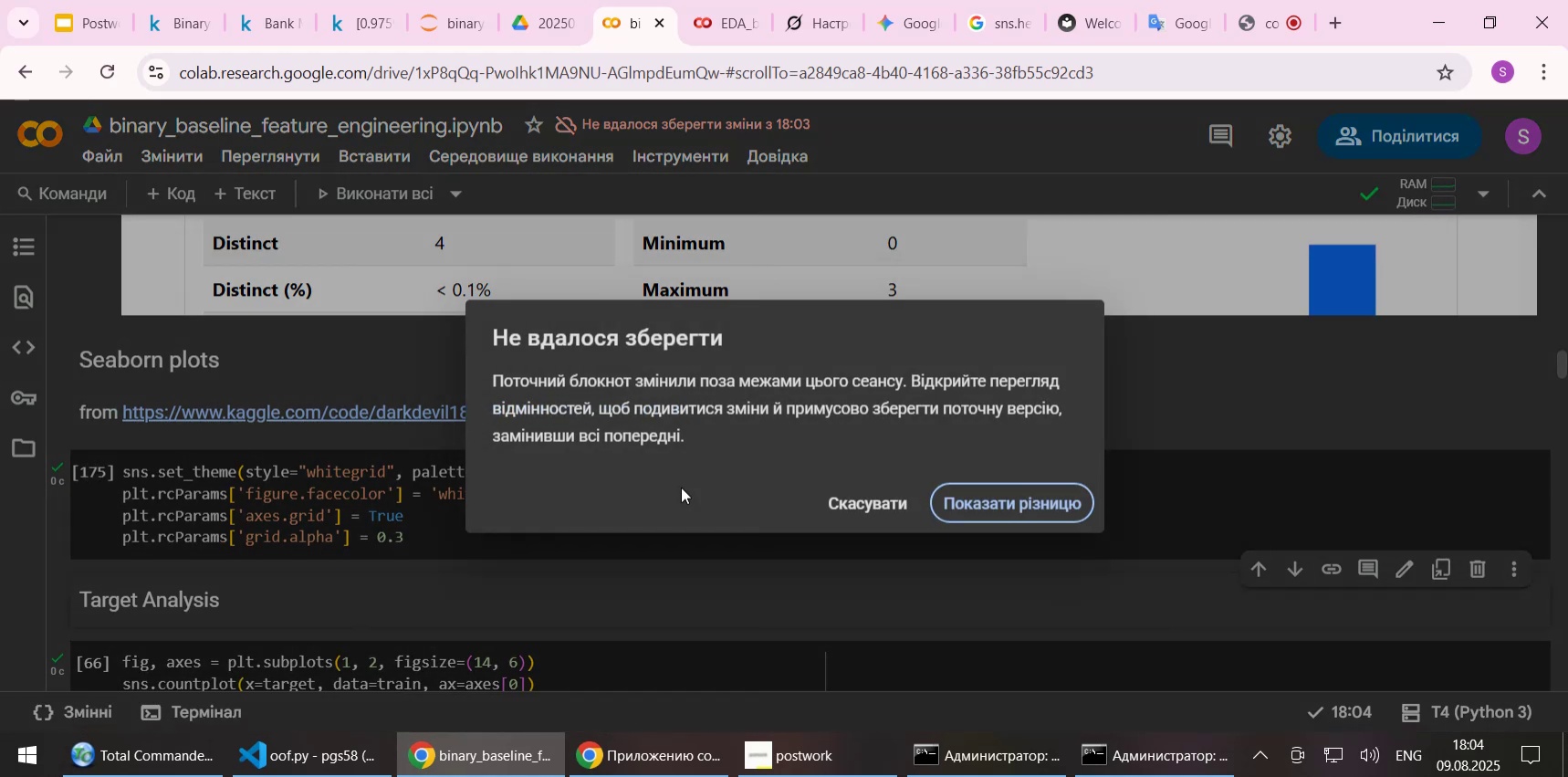 
left_click([862, 492])
 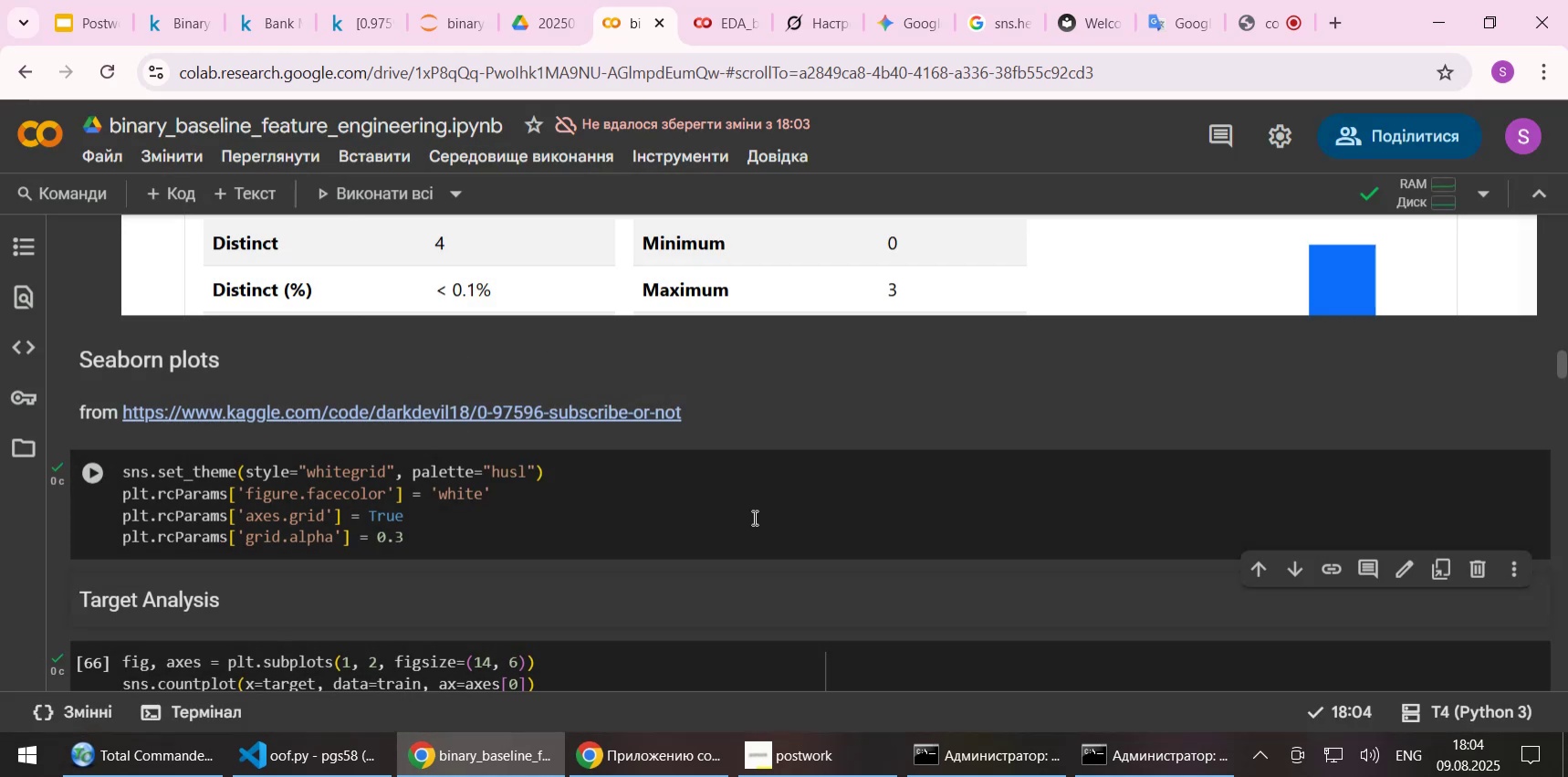 
scroll: coordinate [729, 517], scroll_direction: down, amount: 1.0
 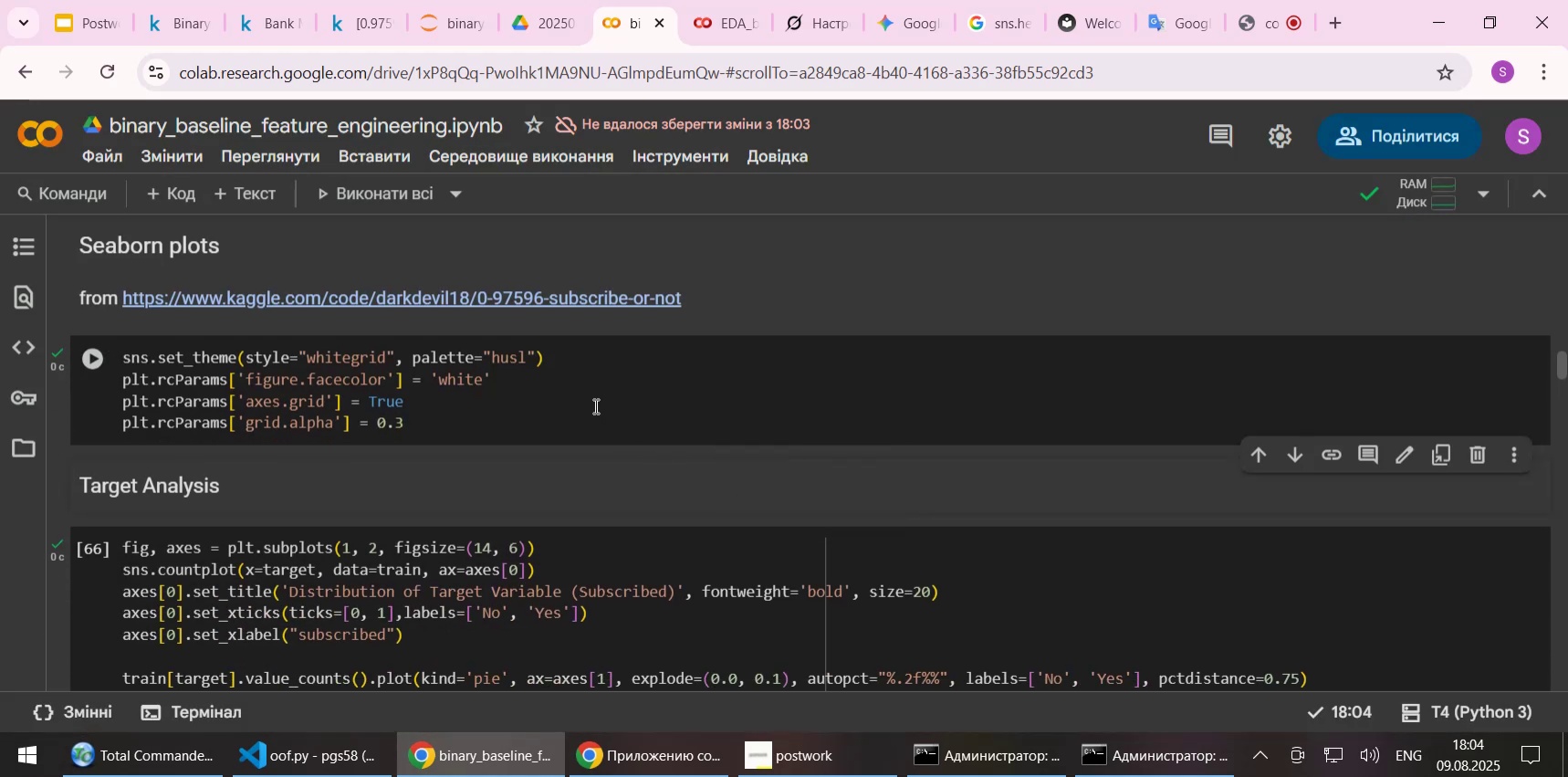 
left_click([563, 408])
 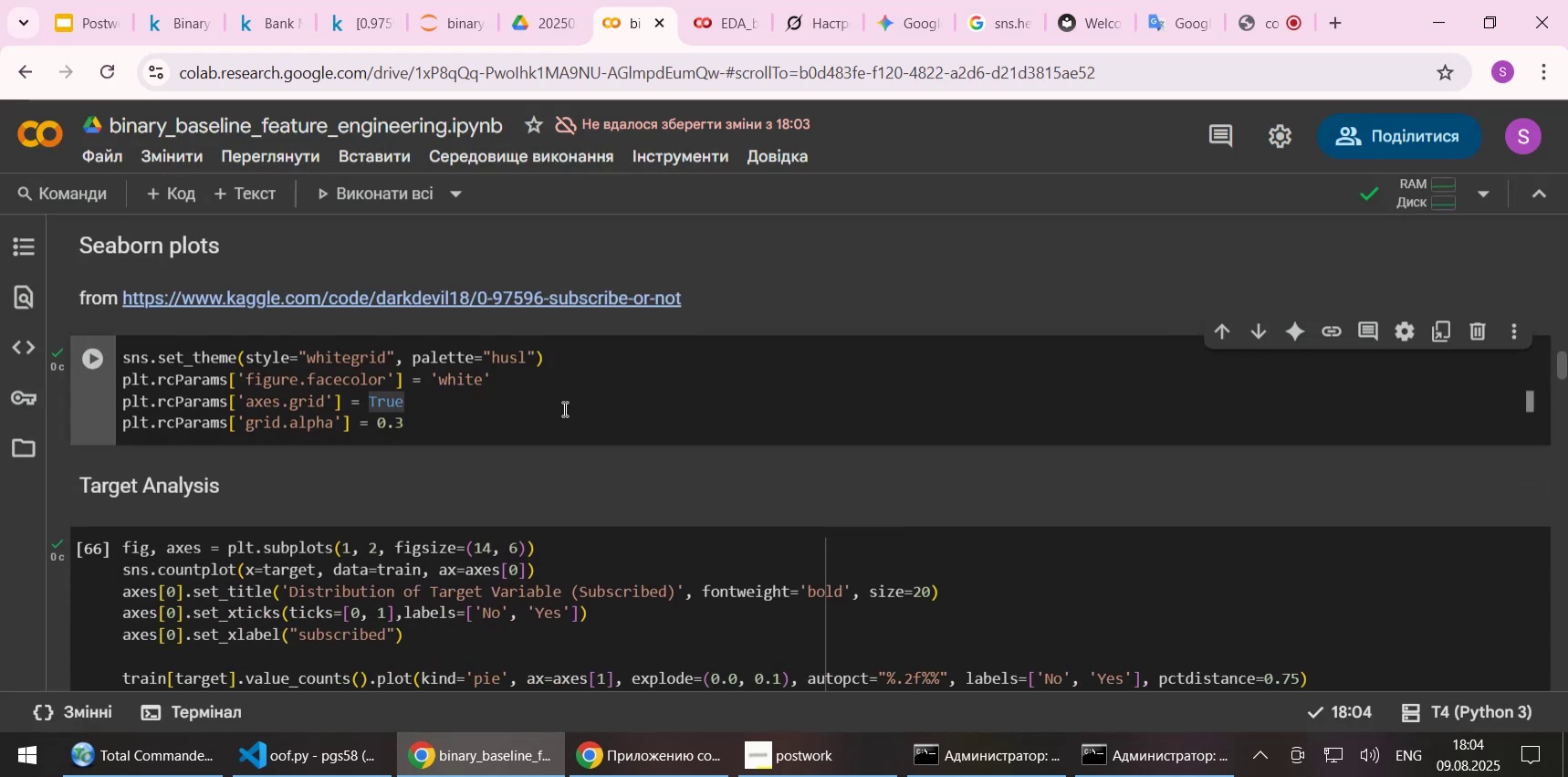 
key(Shift+Enter)
 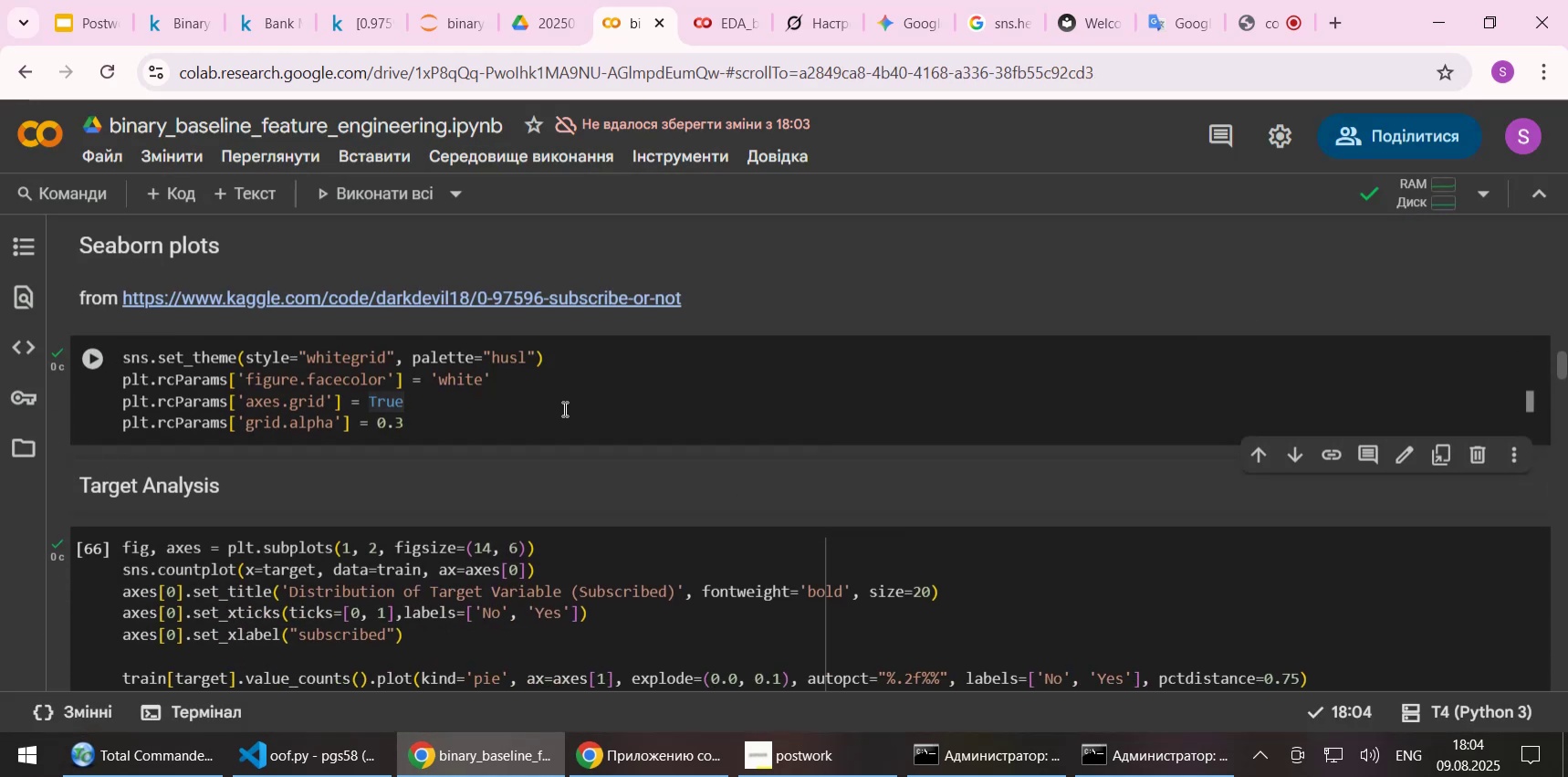 
key(Shift+Enter)
 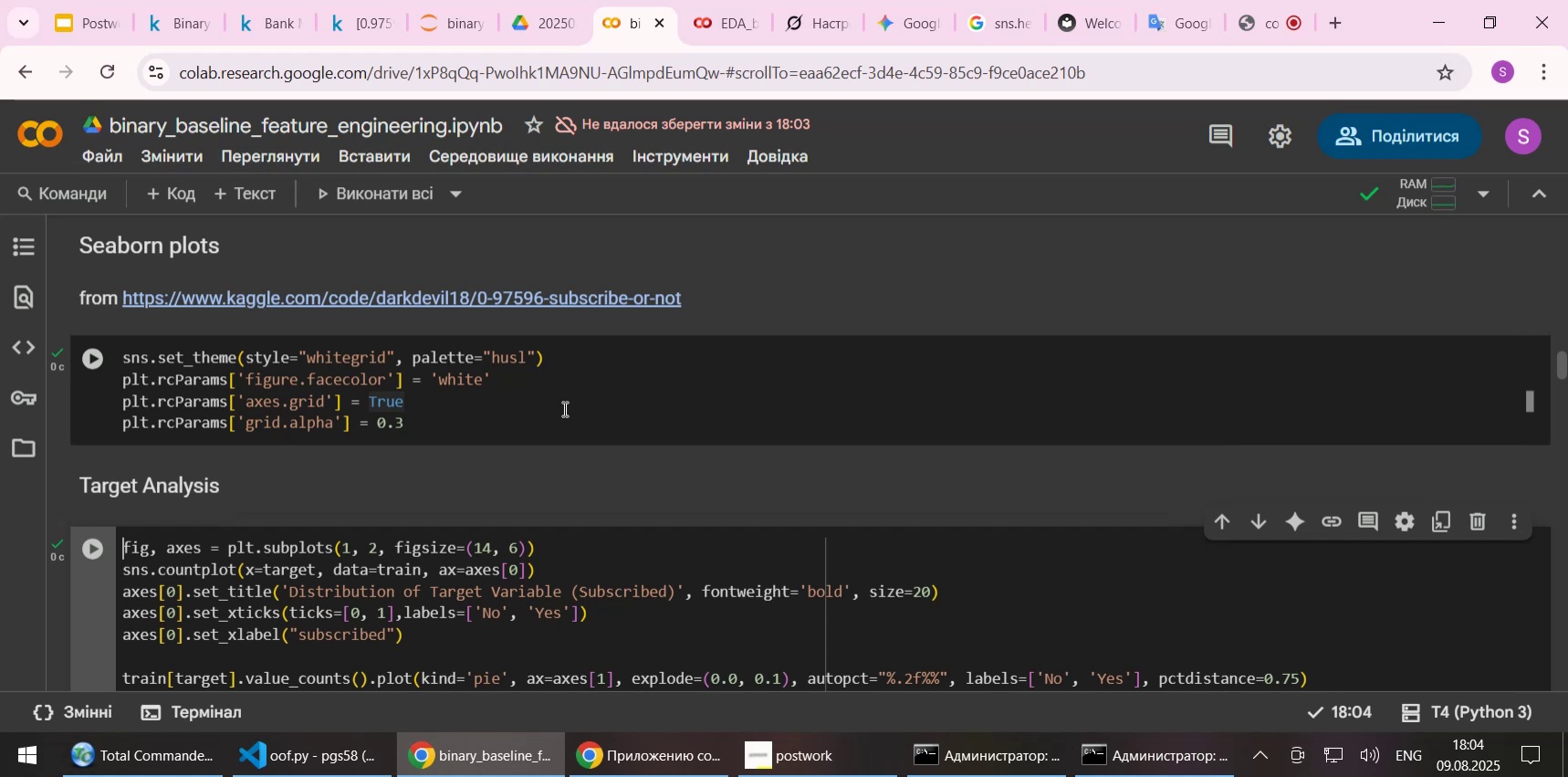 
key(Shift+Enter)
 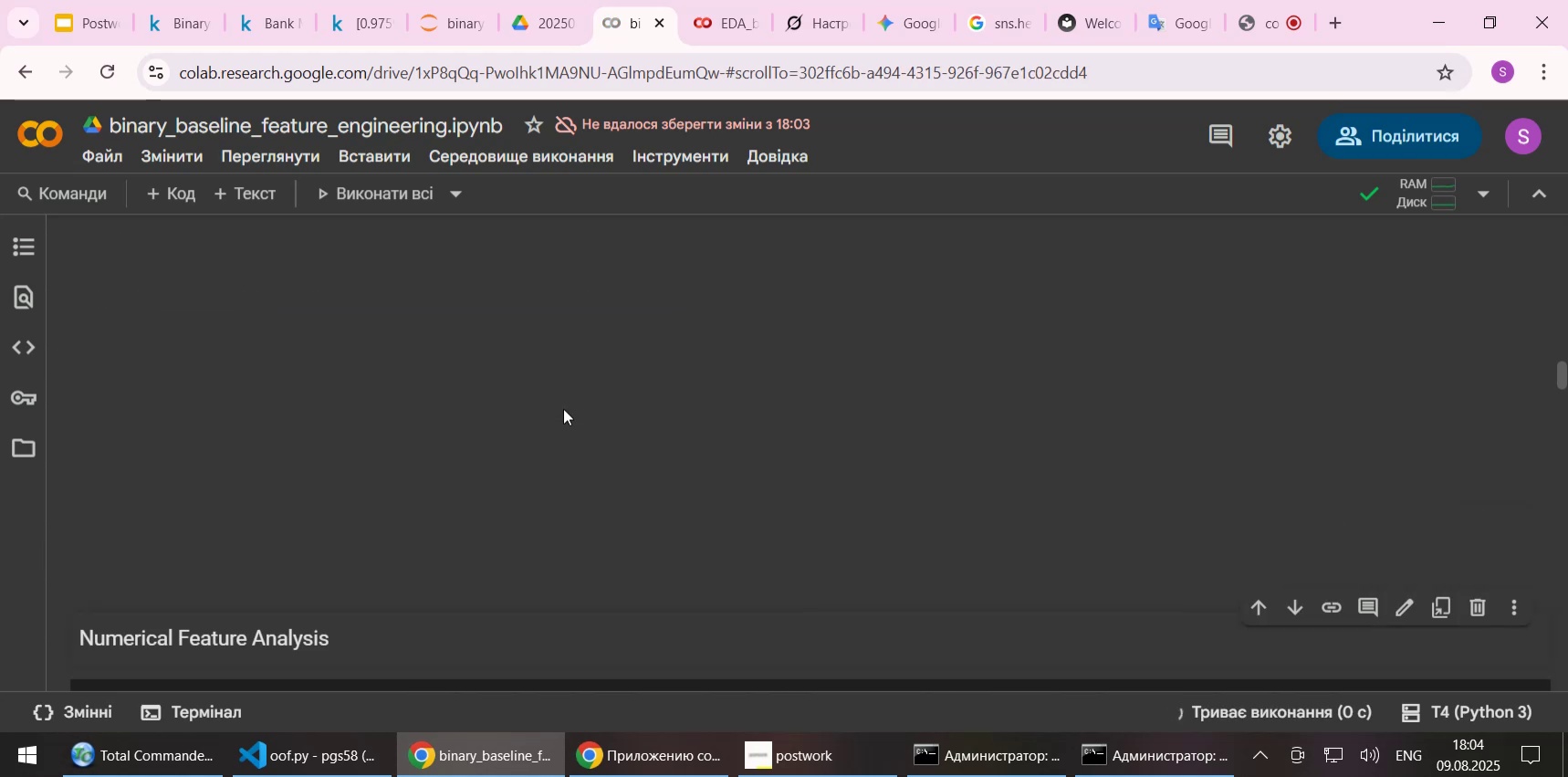 
scroll: coordinate [517, 421], scroll_direction: up, amount: 4.0
 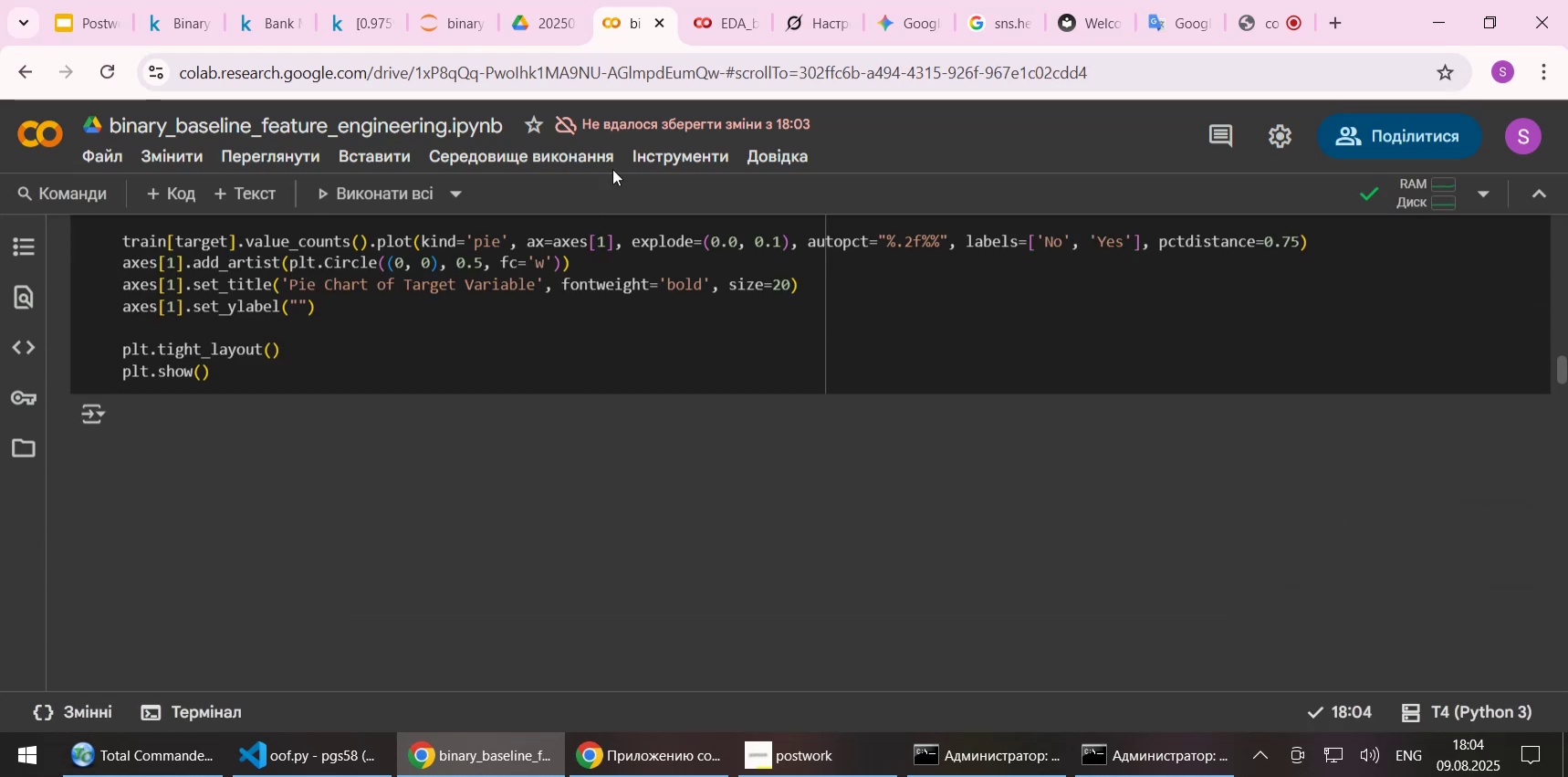 
left_click([657, 121])
 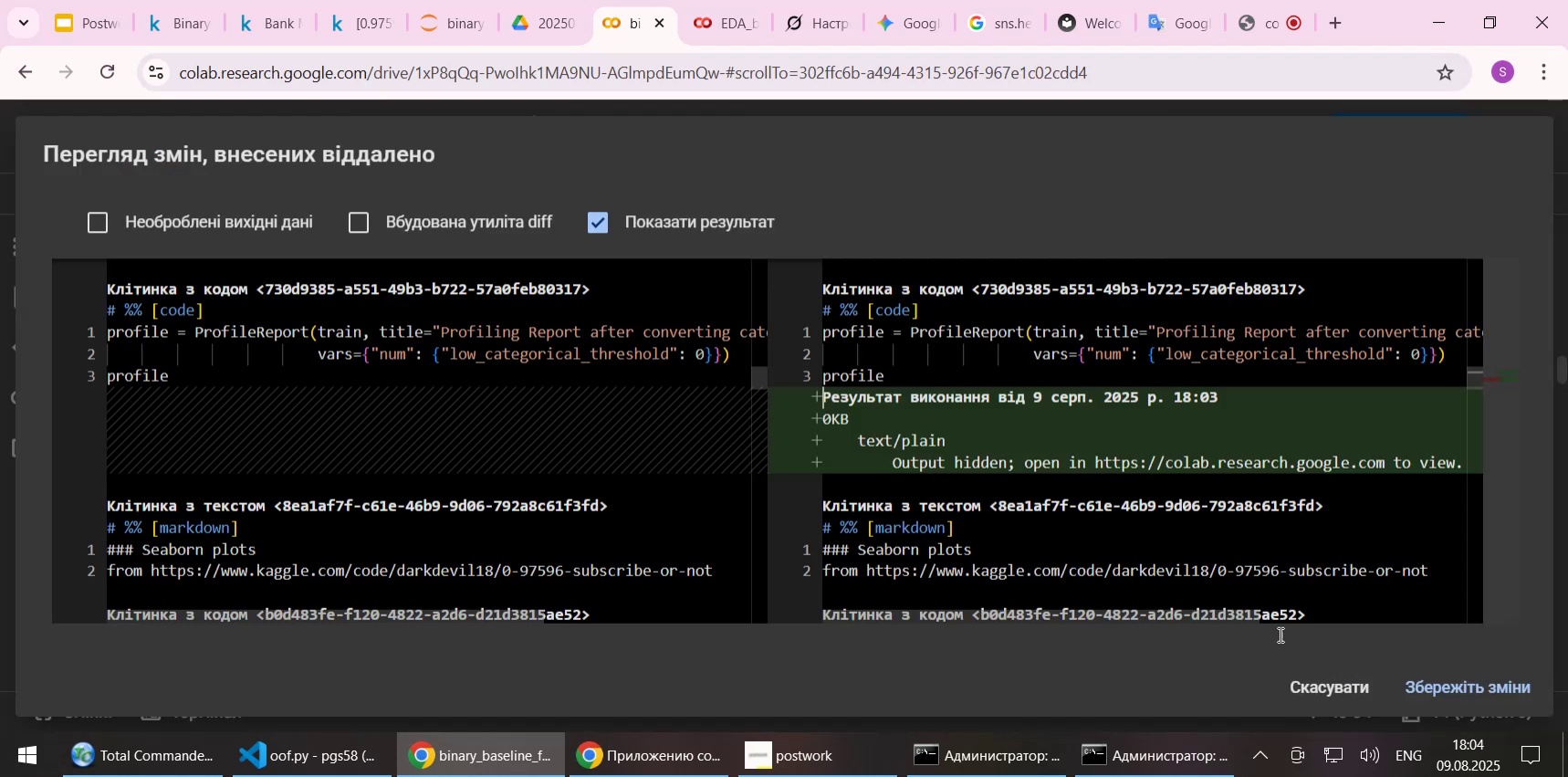 
left_click([1463, 690])
 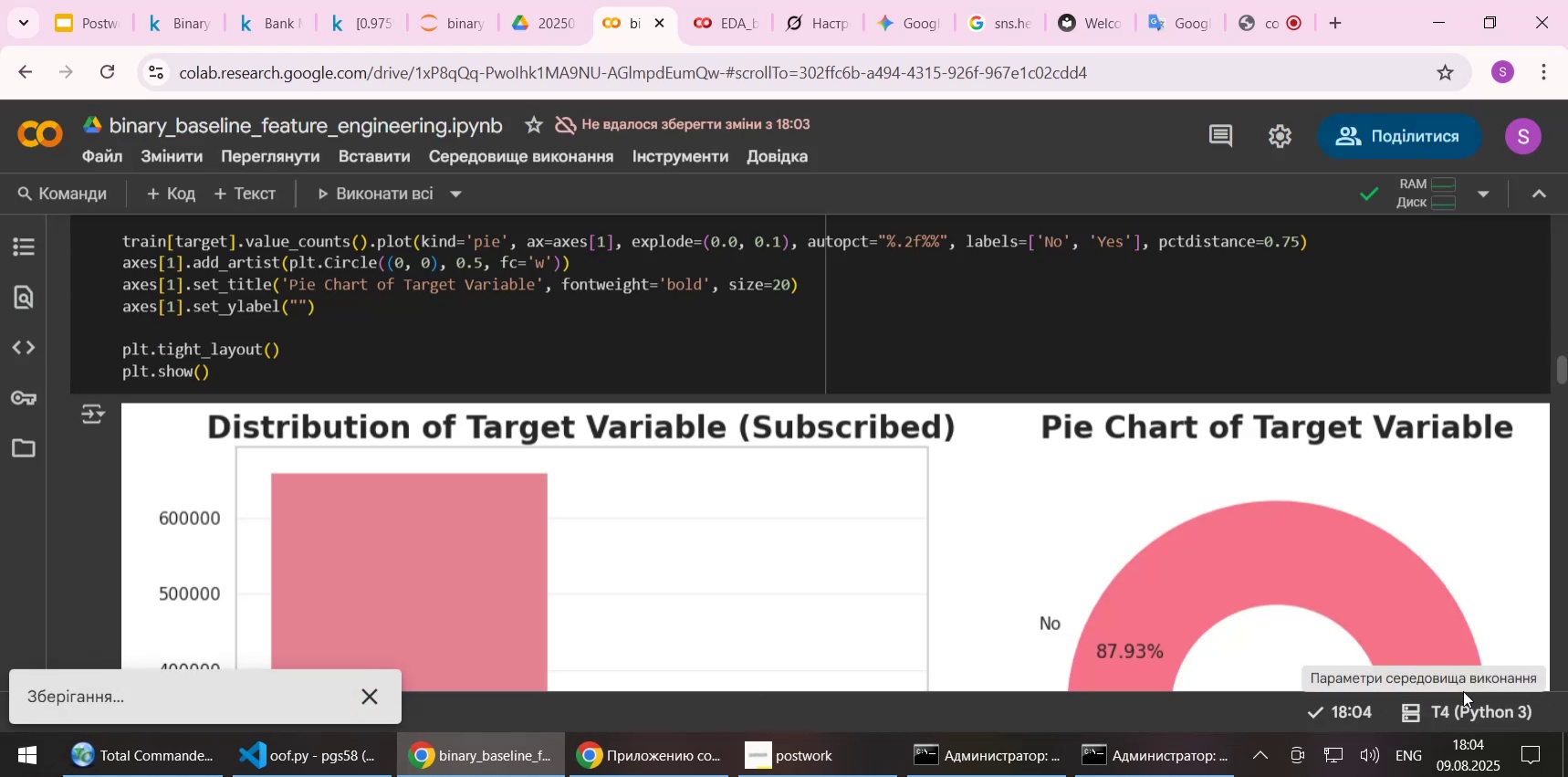 
wait(6.75)
 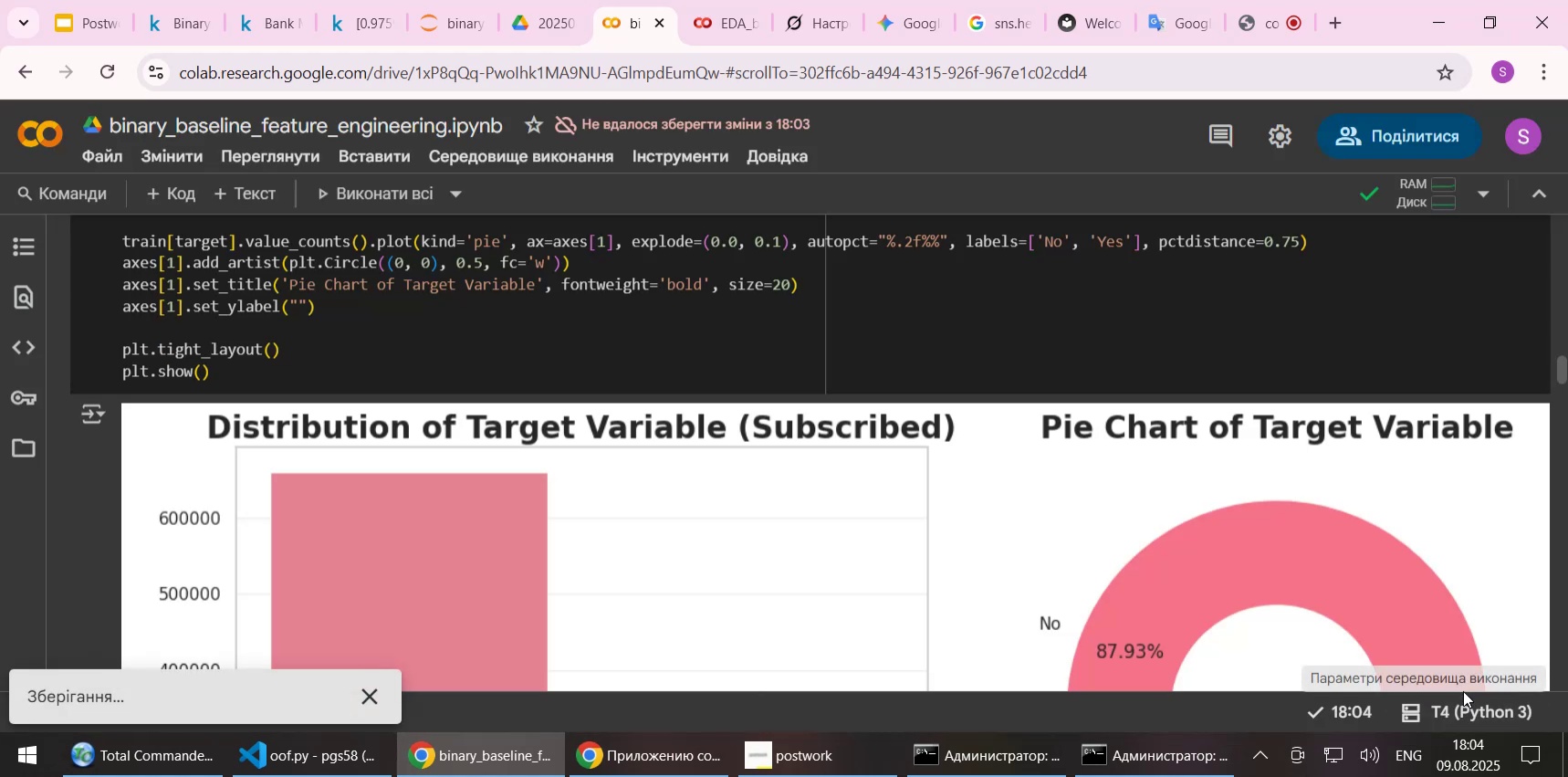 
left_click([372, 690])
 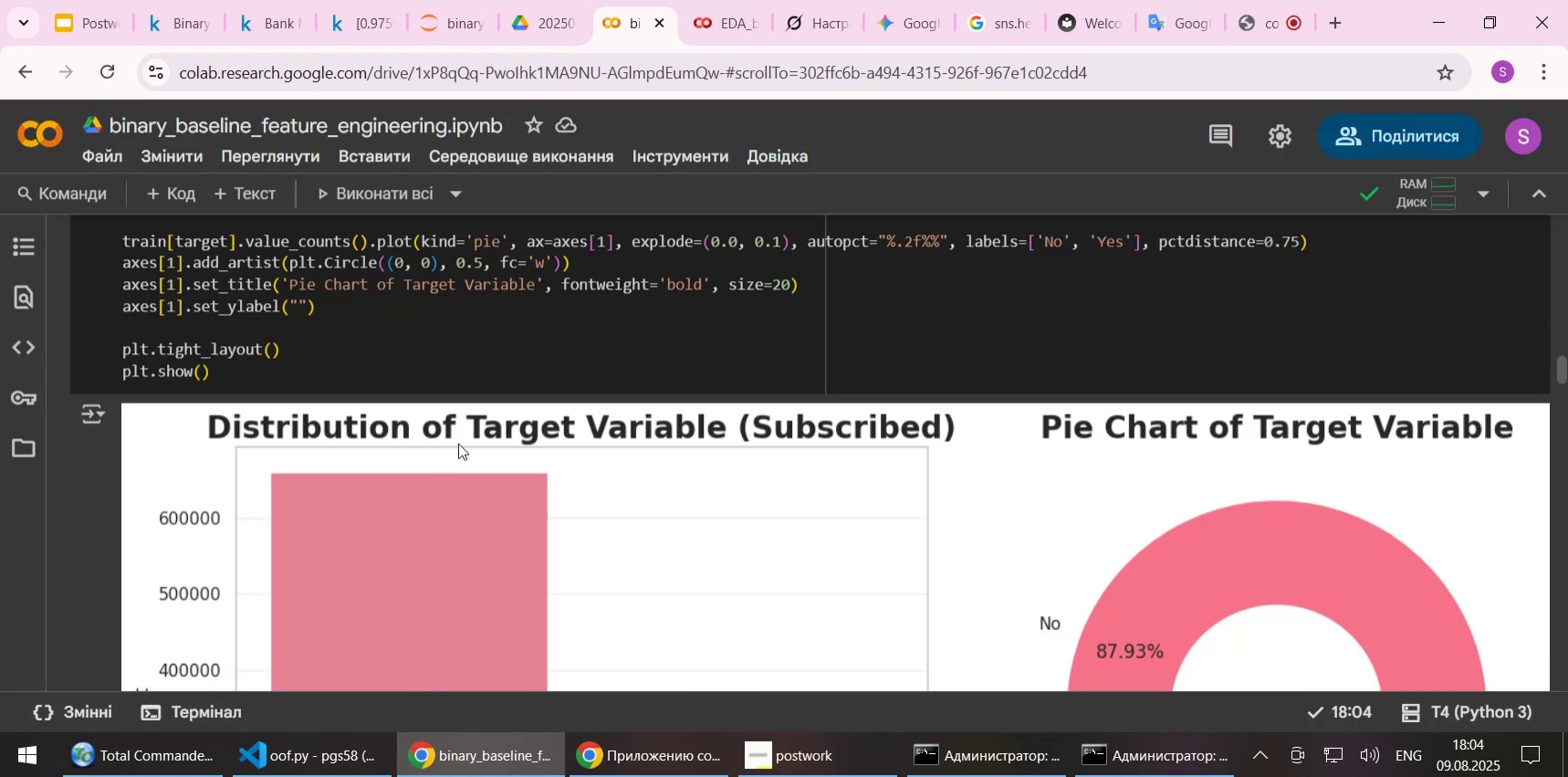 
scroll: coordinate [465, 415], scroll_direction: up, amount: 1.0
 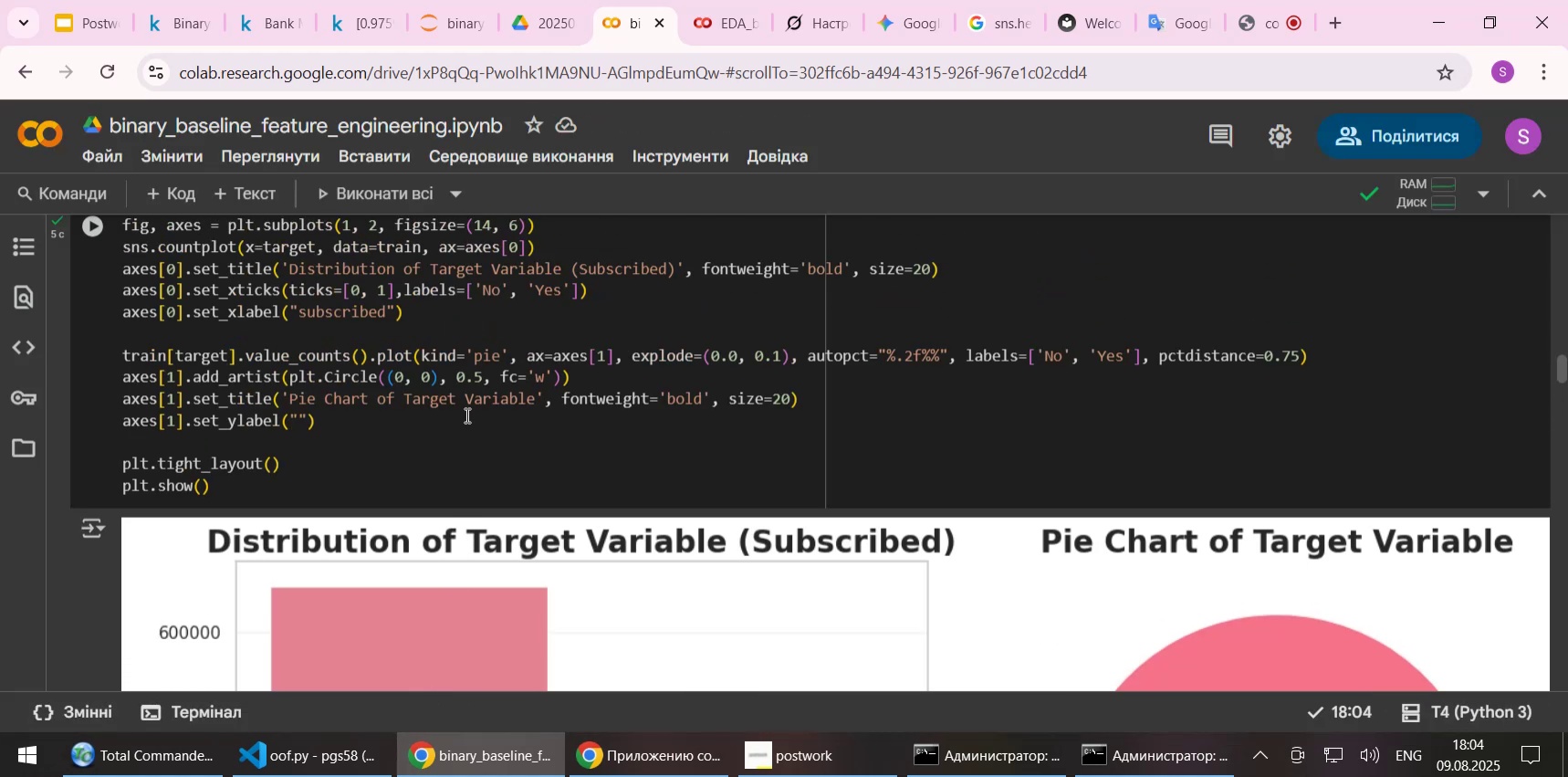 
scroll: coordinate [465, 416], scroll_direction: down, amount: 7.0
 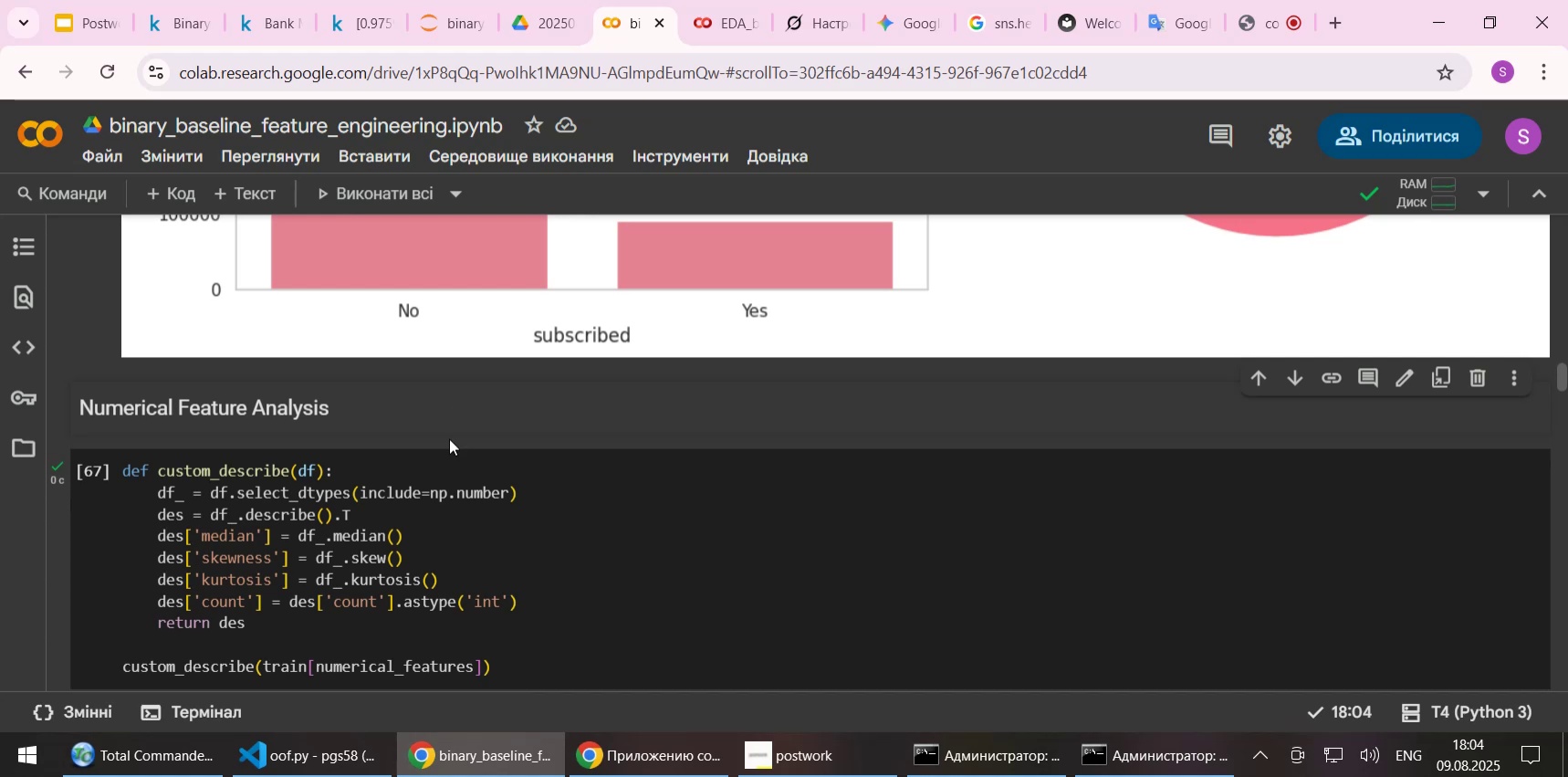 
left_click([540, 530])
 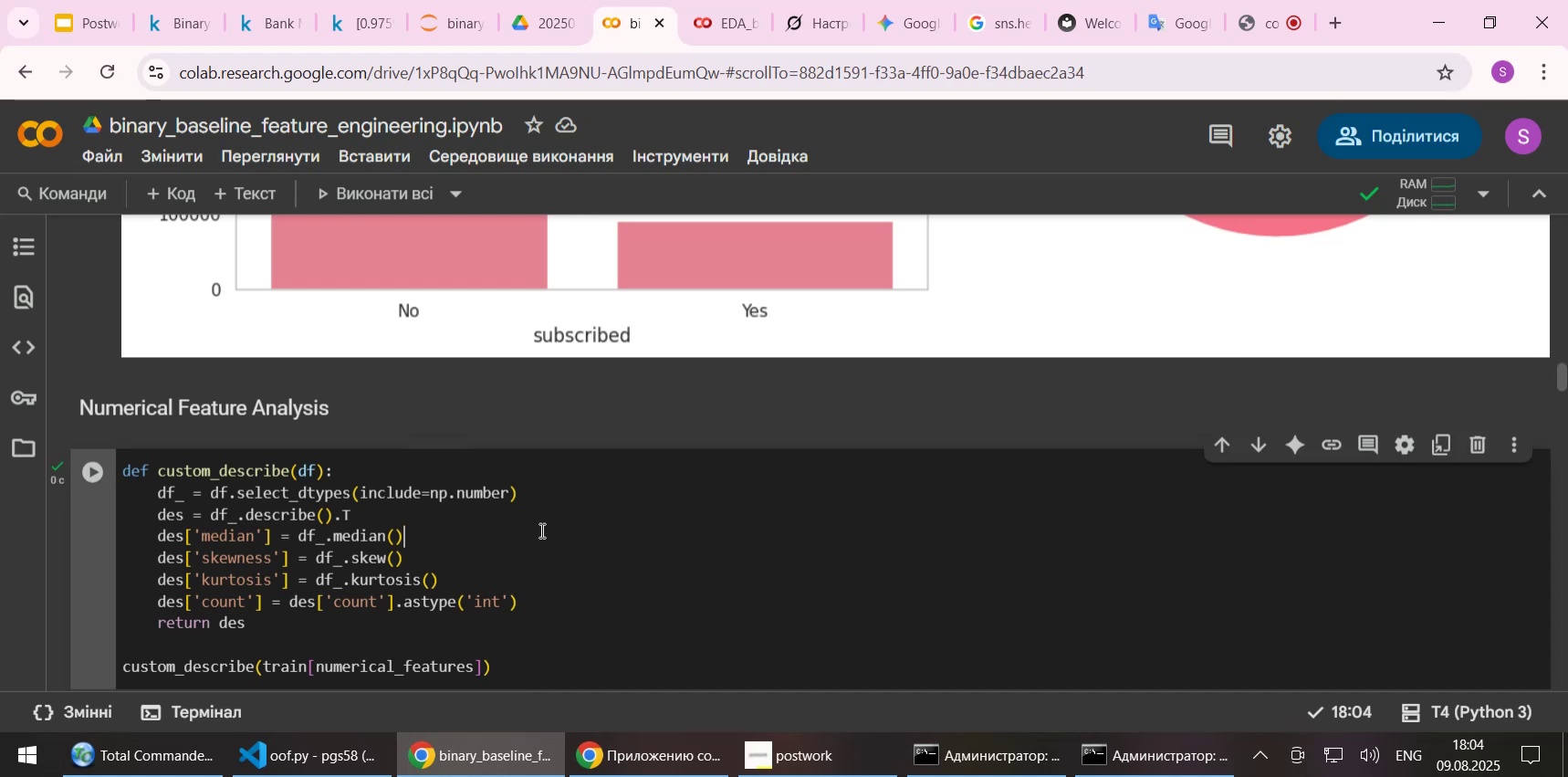 
key(Shift+Enter)
 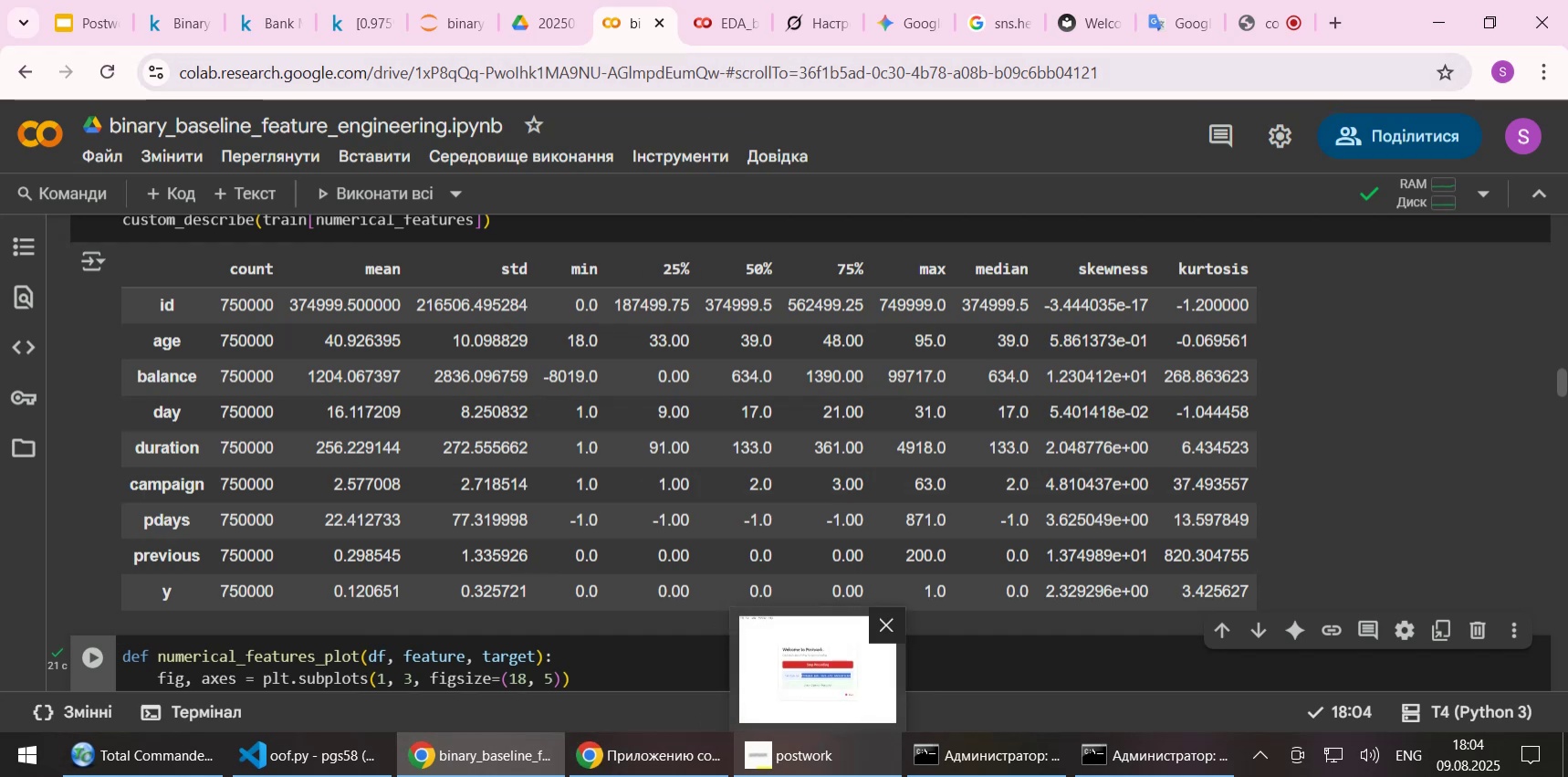 
wait(22.02)
 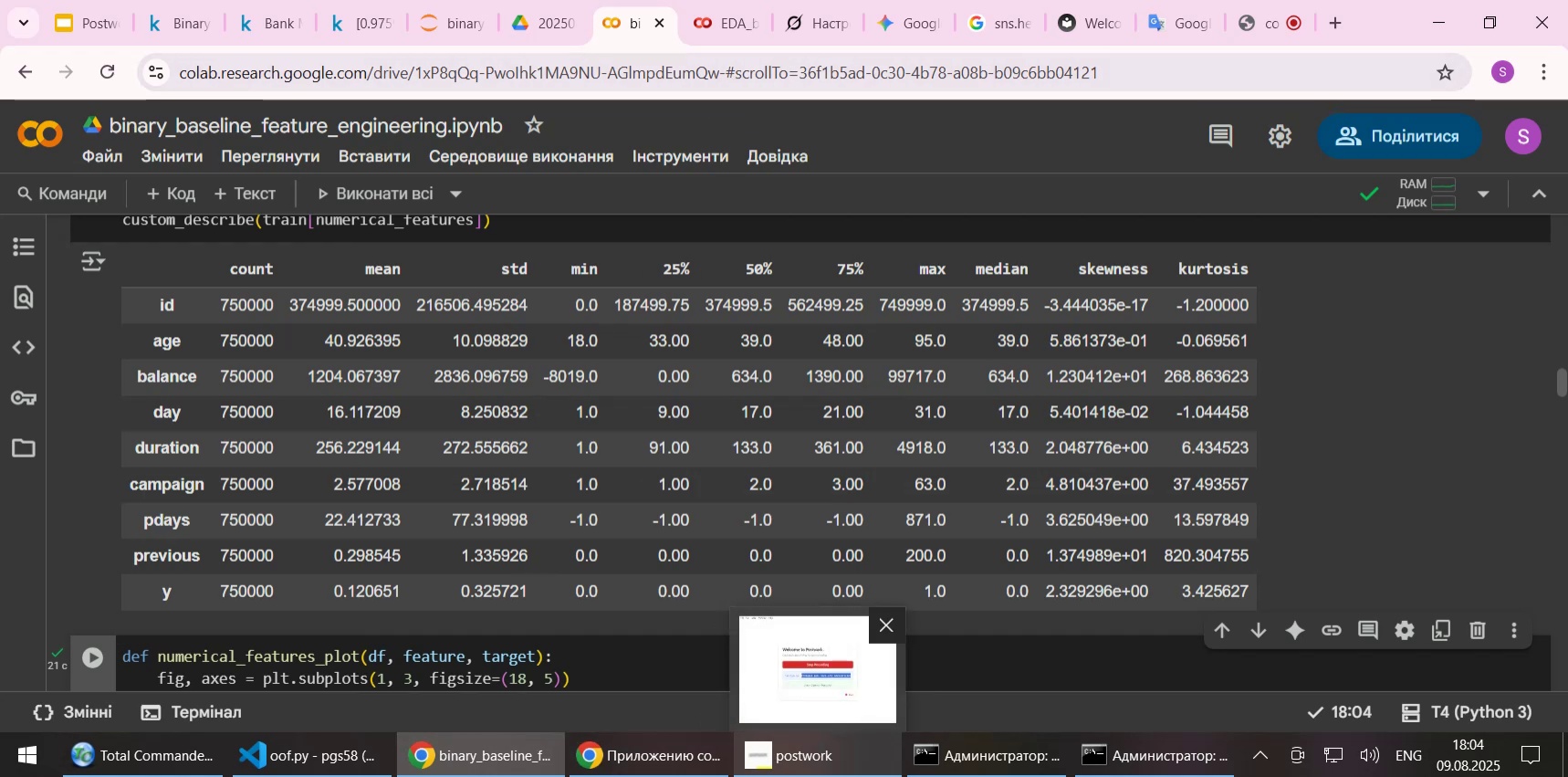 
scroll: coordinate [711, 459], scroll_direction: up, amount: 2.0
 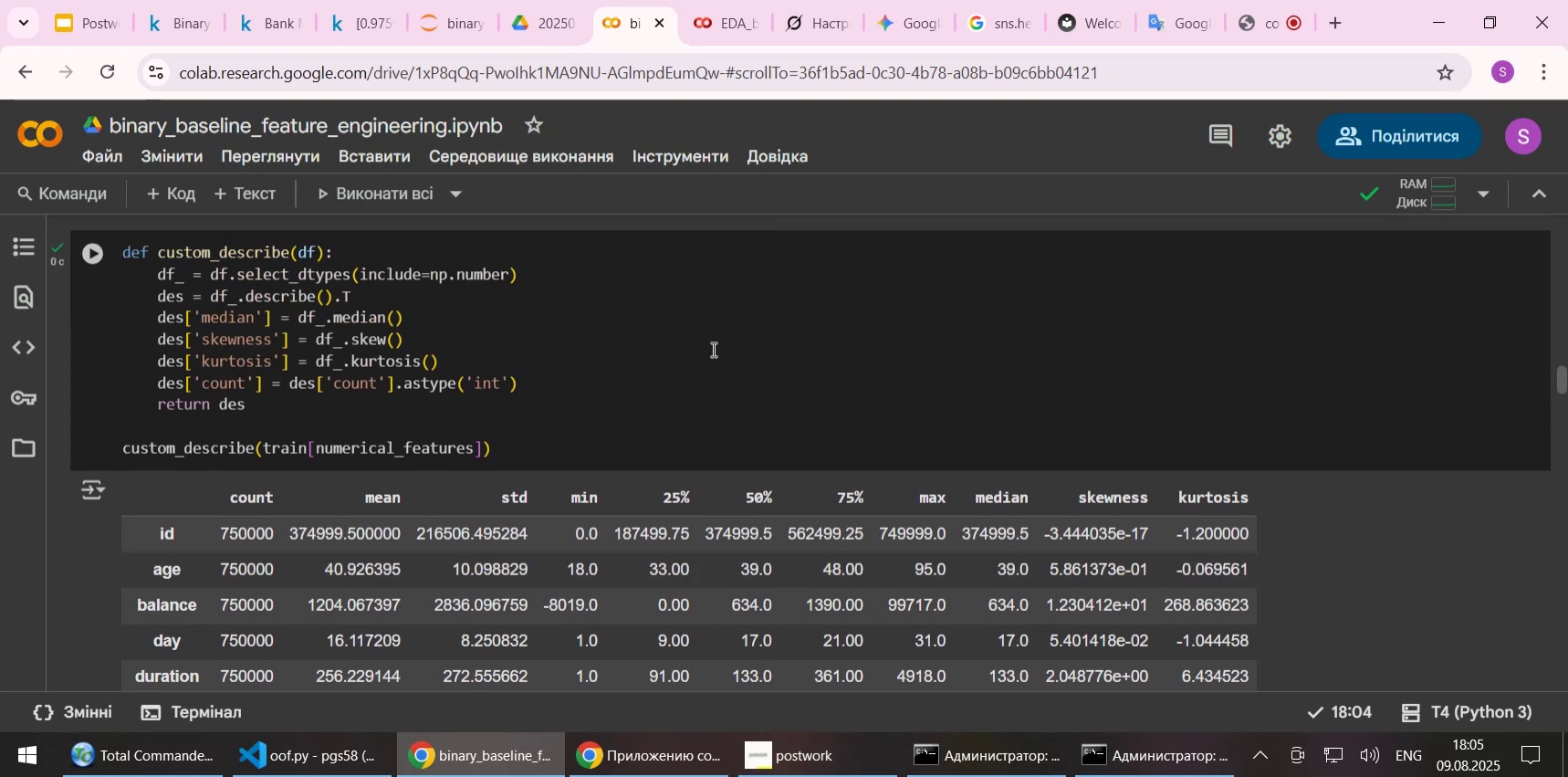 
scroll: coordinate [742, 512], scroll_direction: down, amount: 1.0
 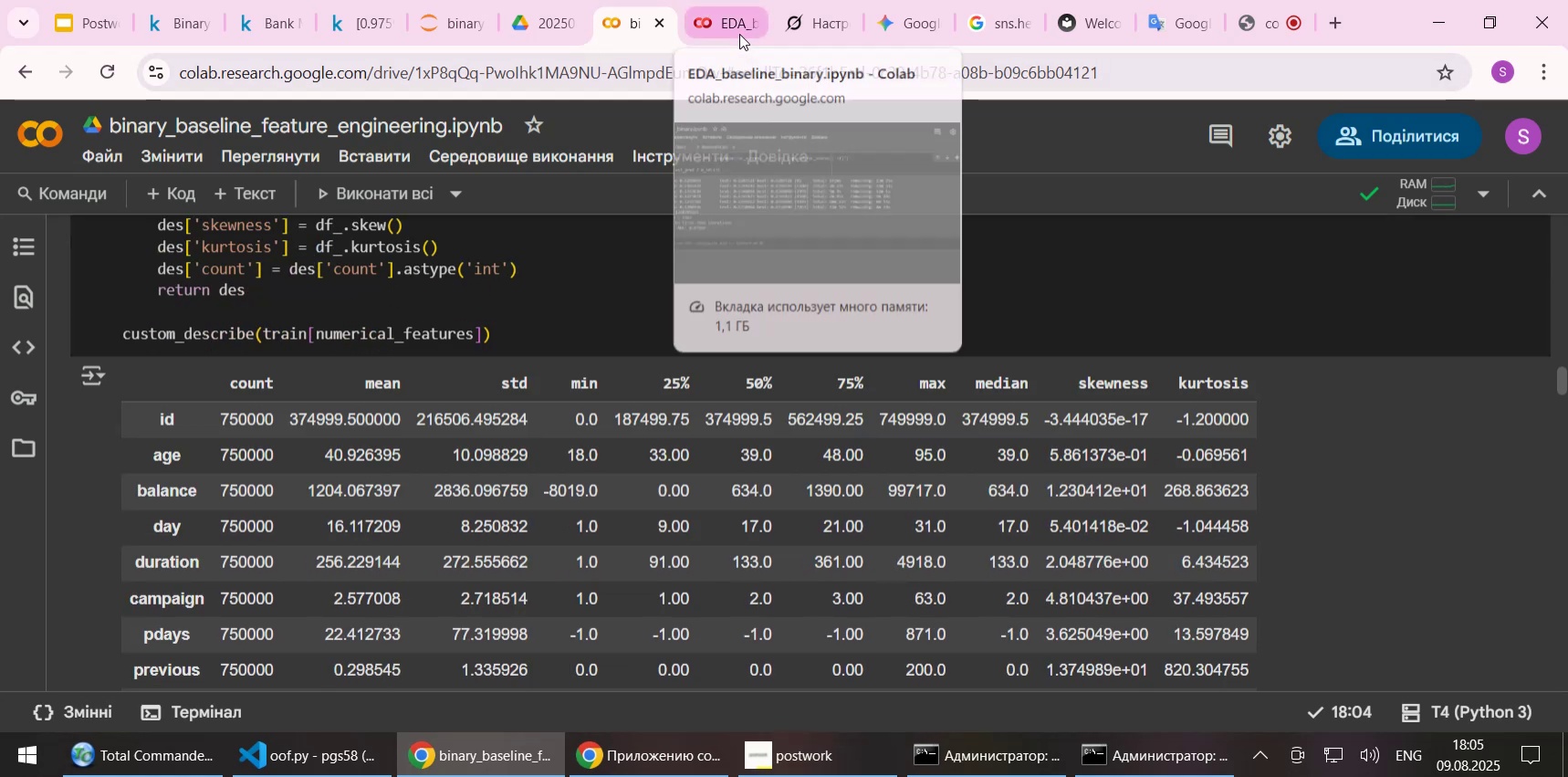 
left_click([719, 25])
 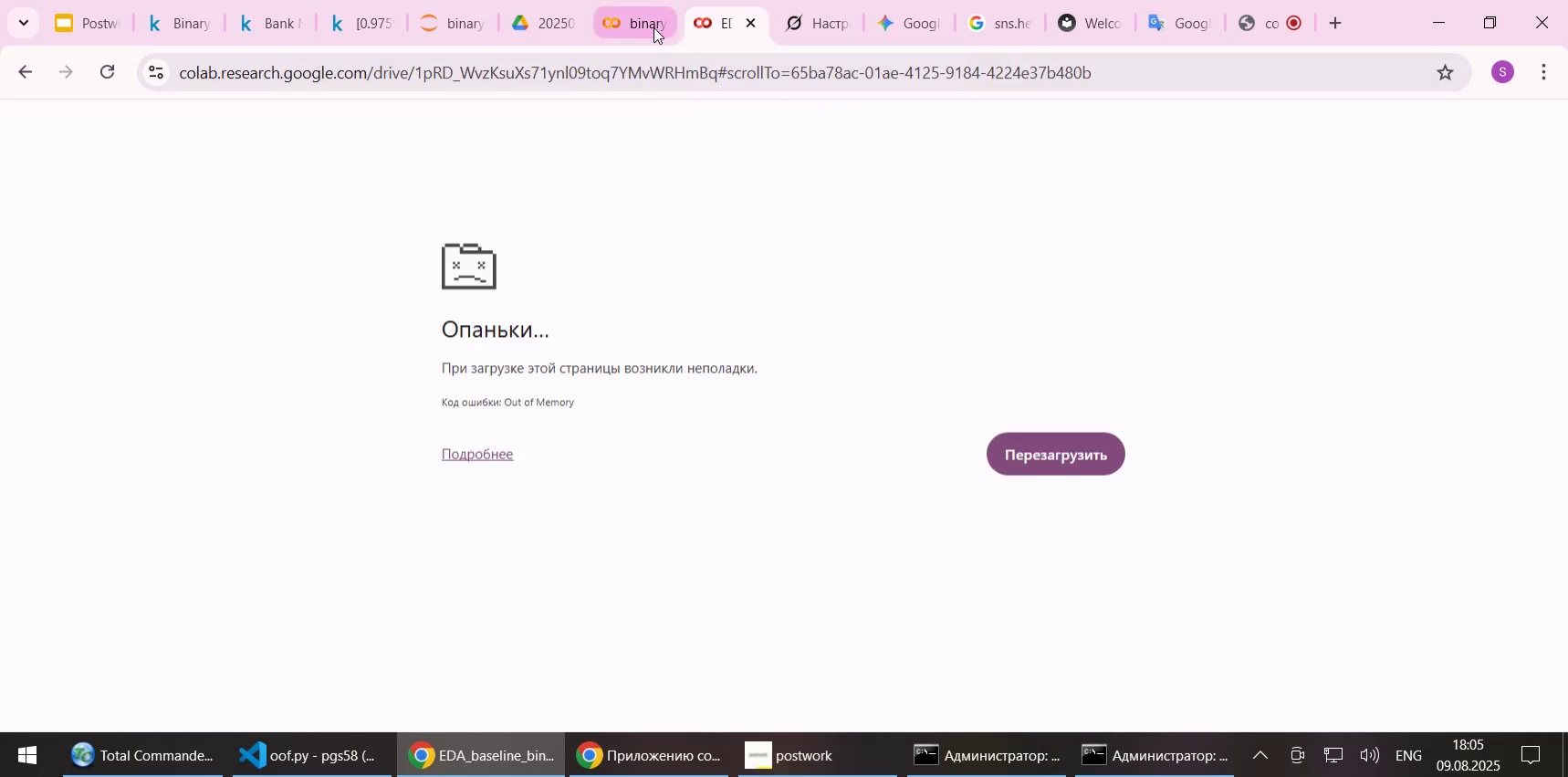 
left_click([646, 26])
 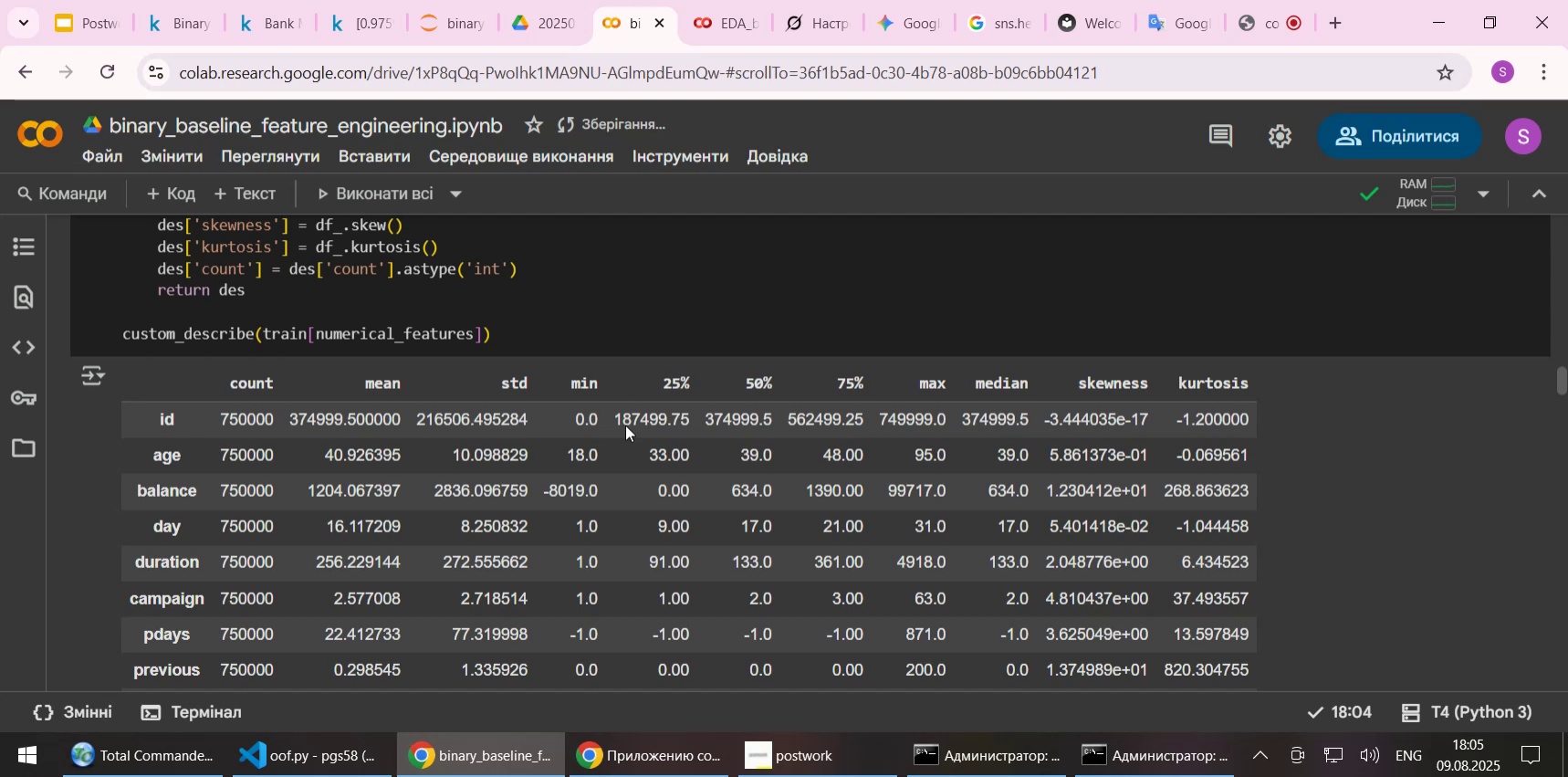 
scroll: coordinate [632, 450], scroll_direction: down, amount: 3.0
 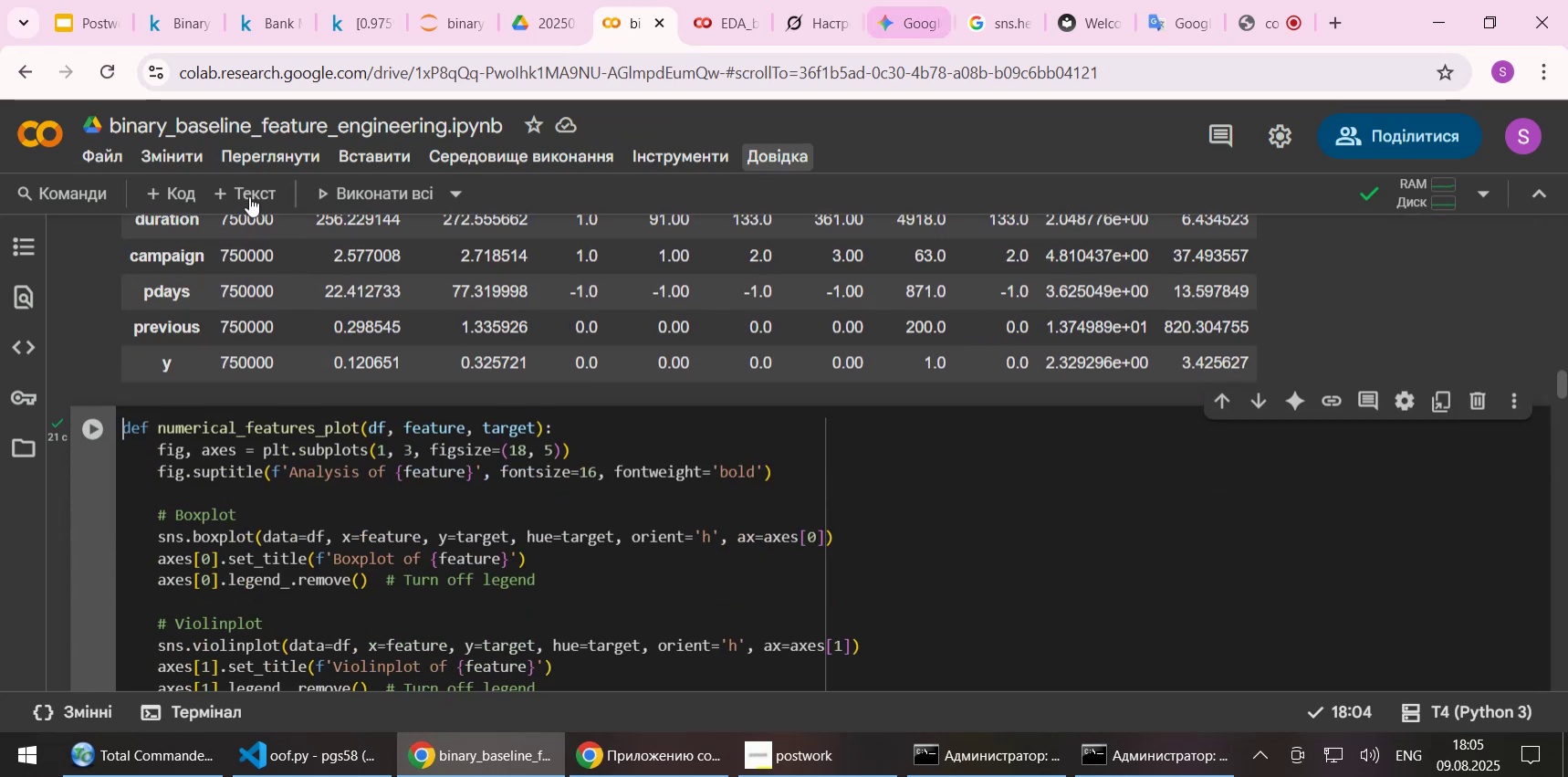 
wait(7.43)
 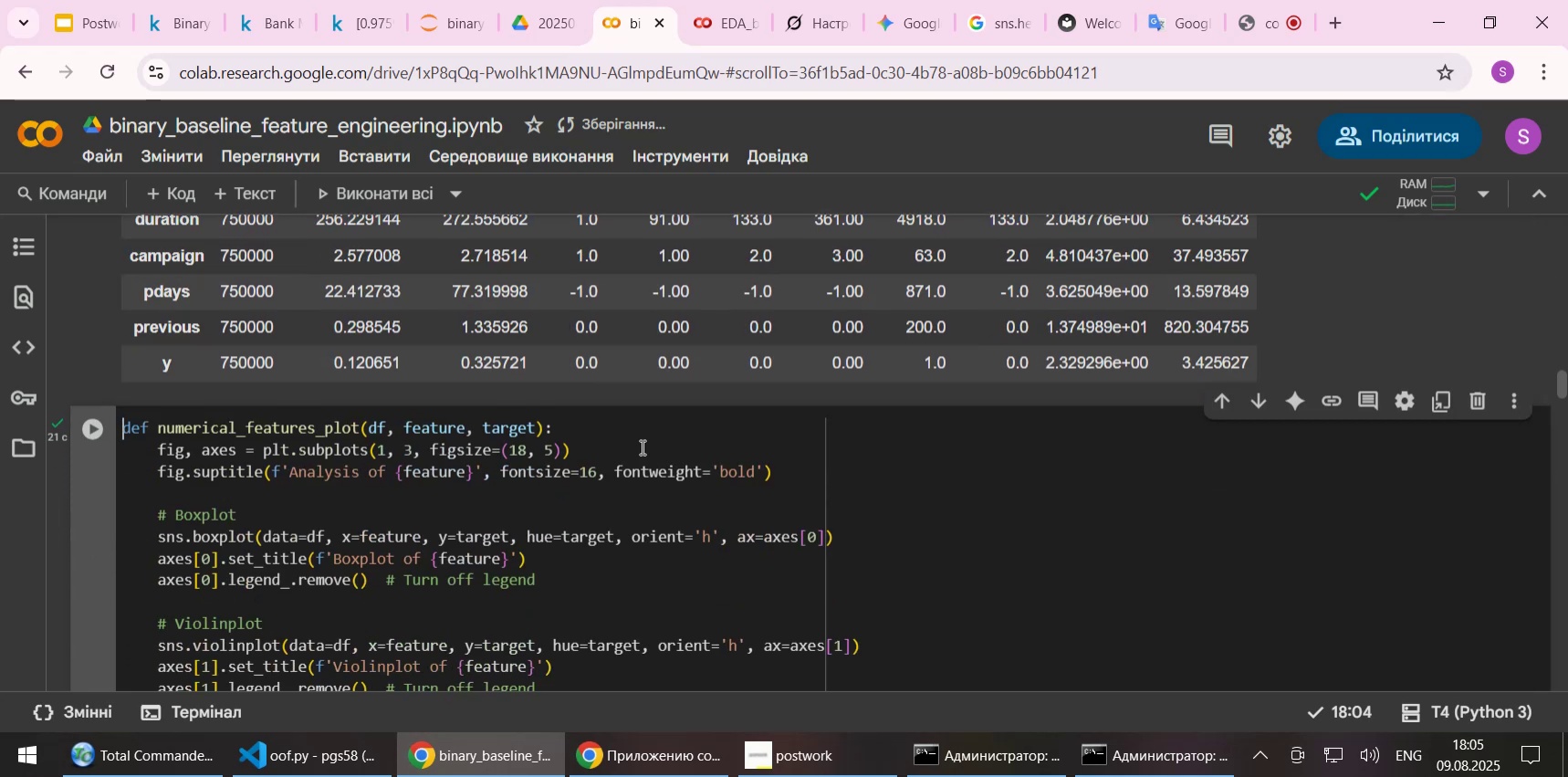 
left_click([723, 17])
 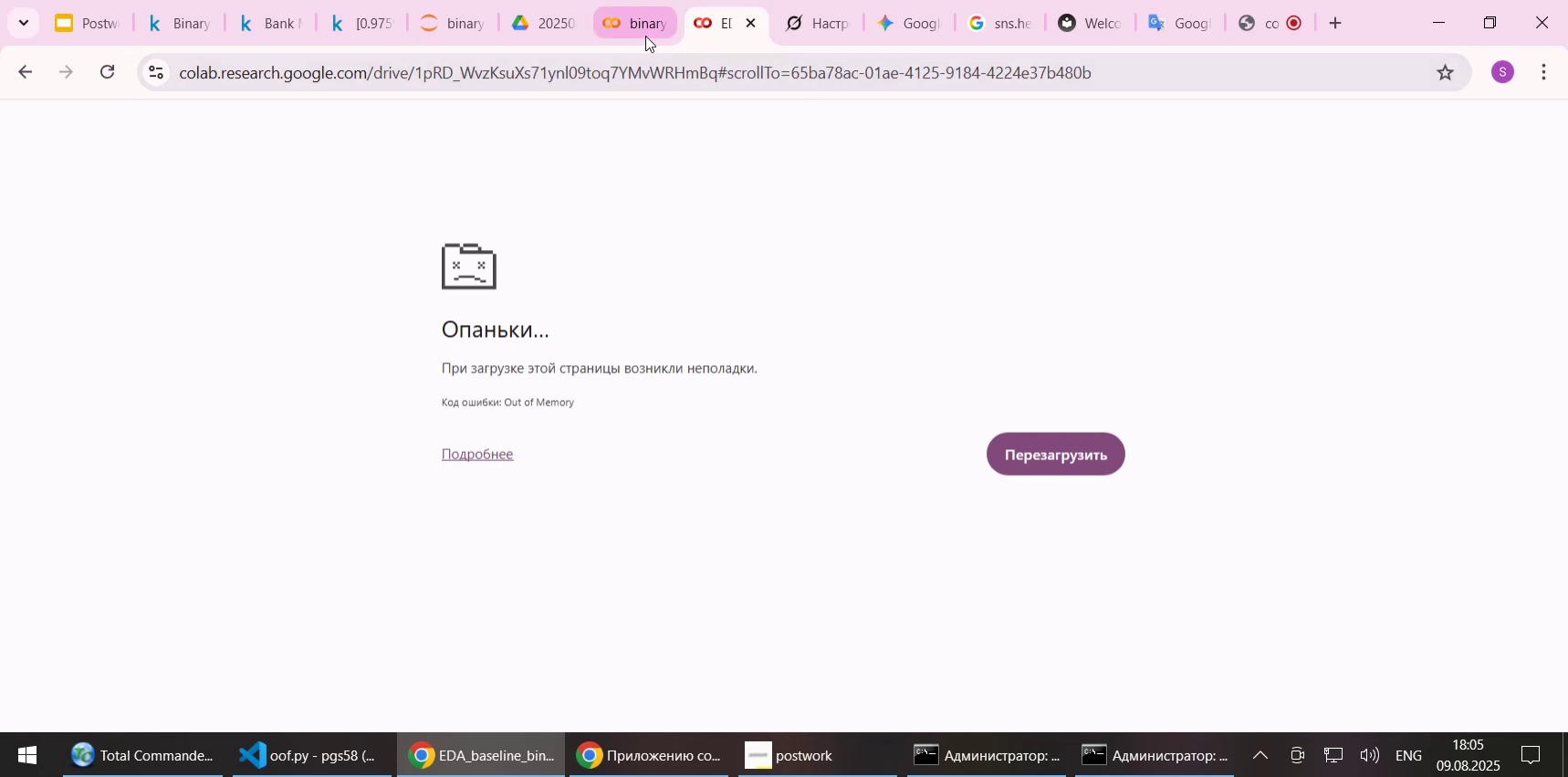 
left_click([650, 26])
 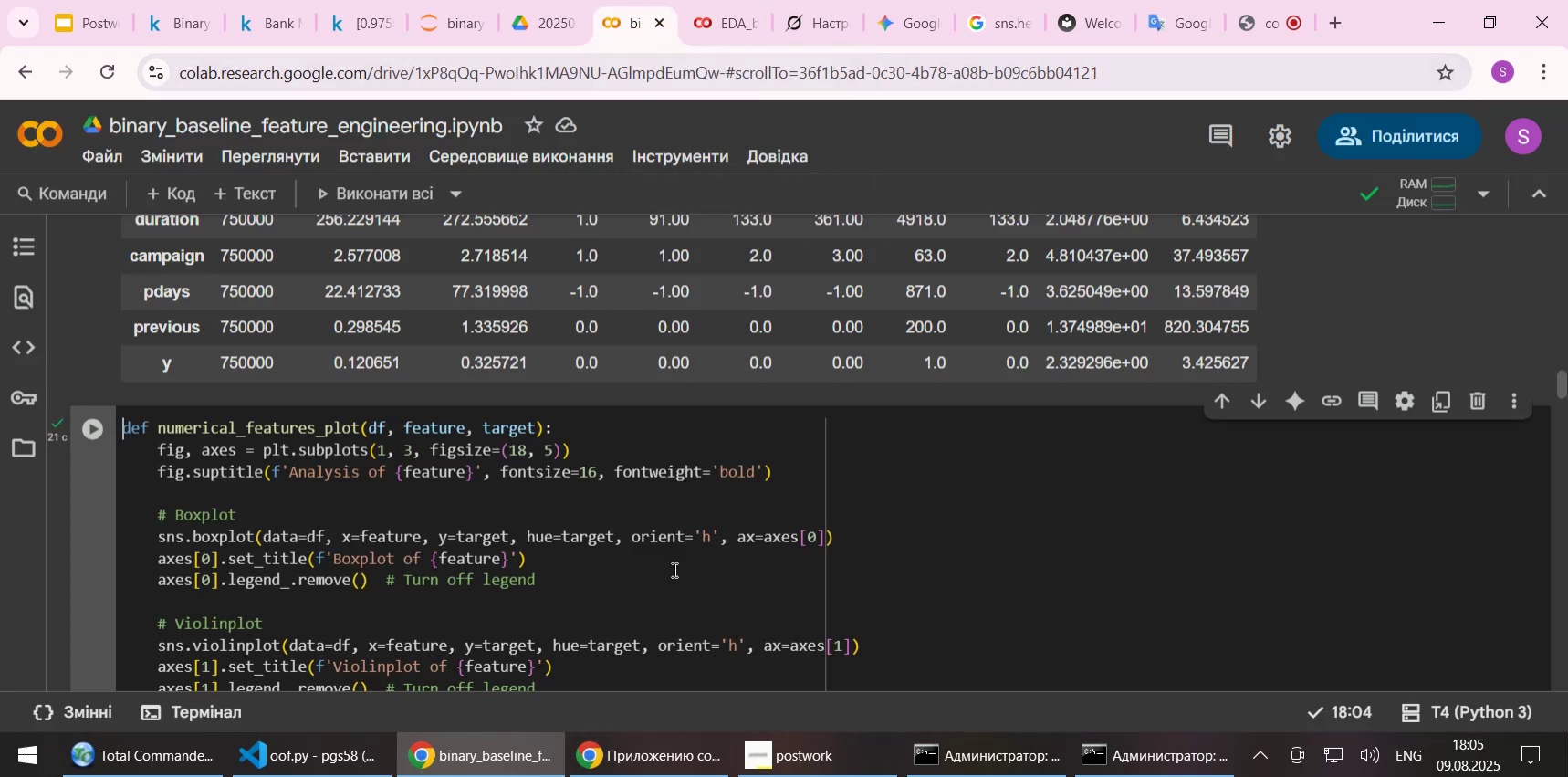 
scroll: coordinate [687, 571], scroll_direction: down, amount: 2.0
 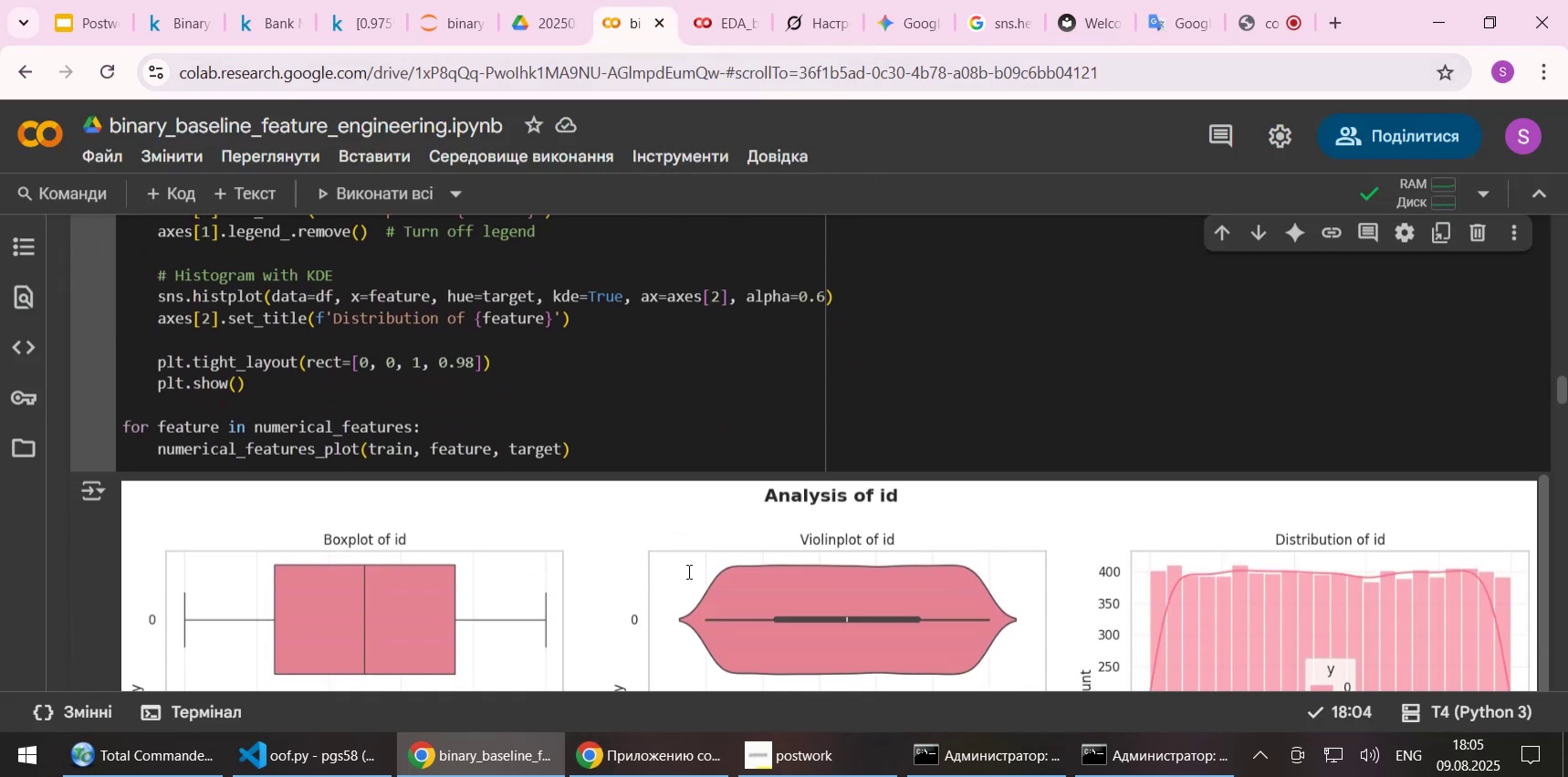 
scroll: coordinate [685, 535], scroll_direction: up, amount: 5.0
 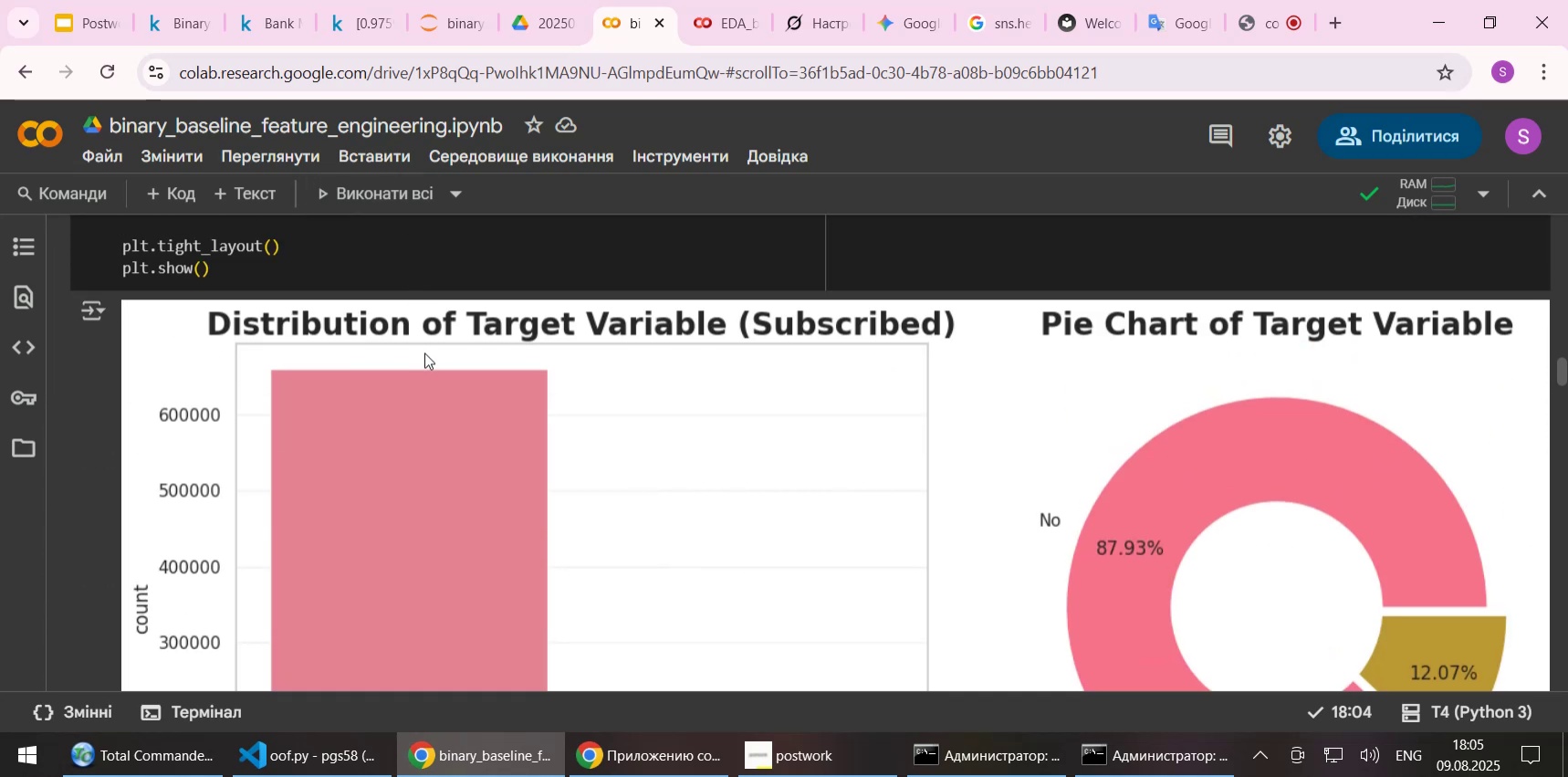 
scroll: coordinate [536, 353], scroll_direction: down, amount: 1.0
 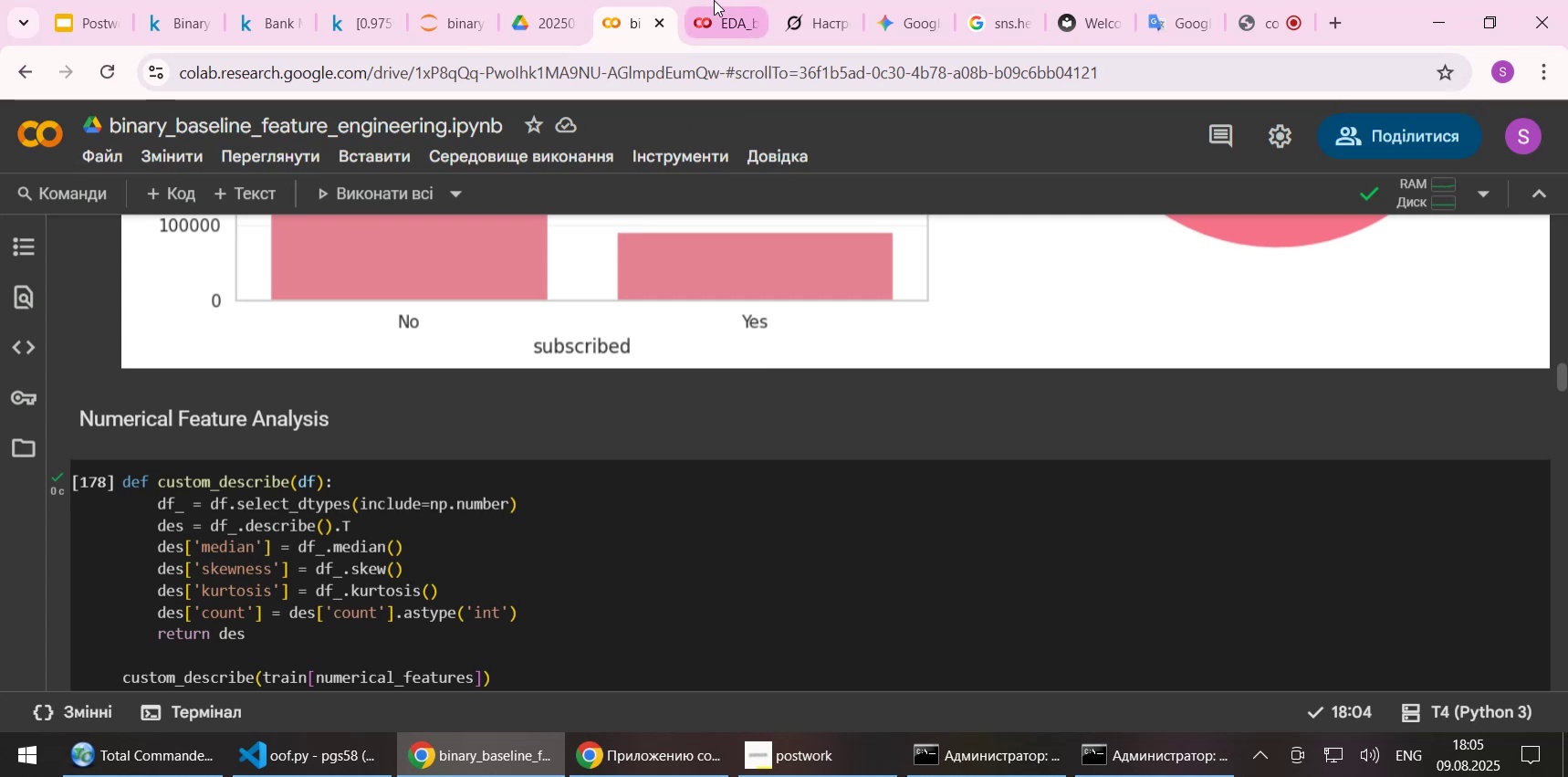 
wait(5.71)
 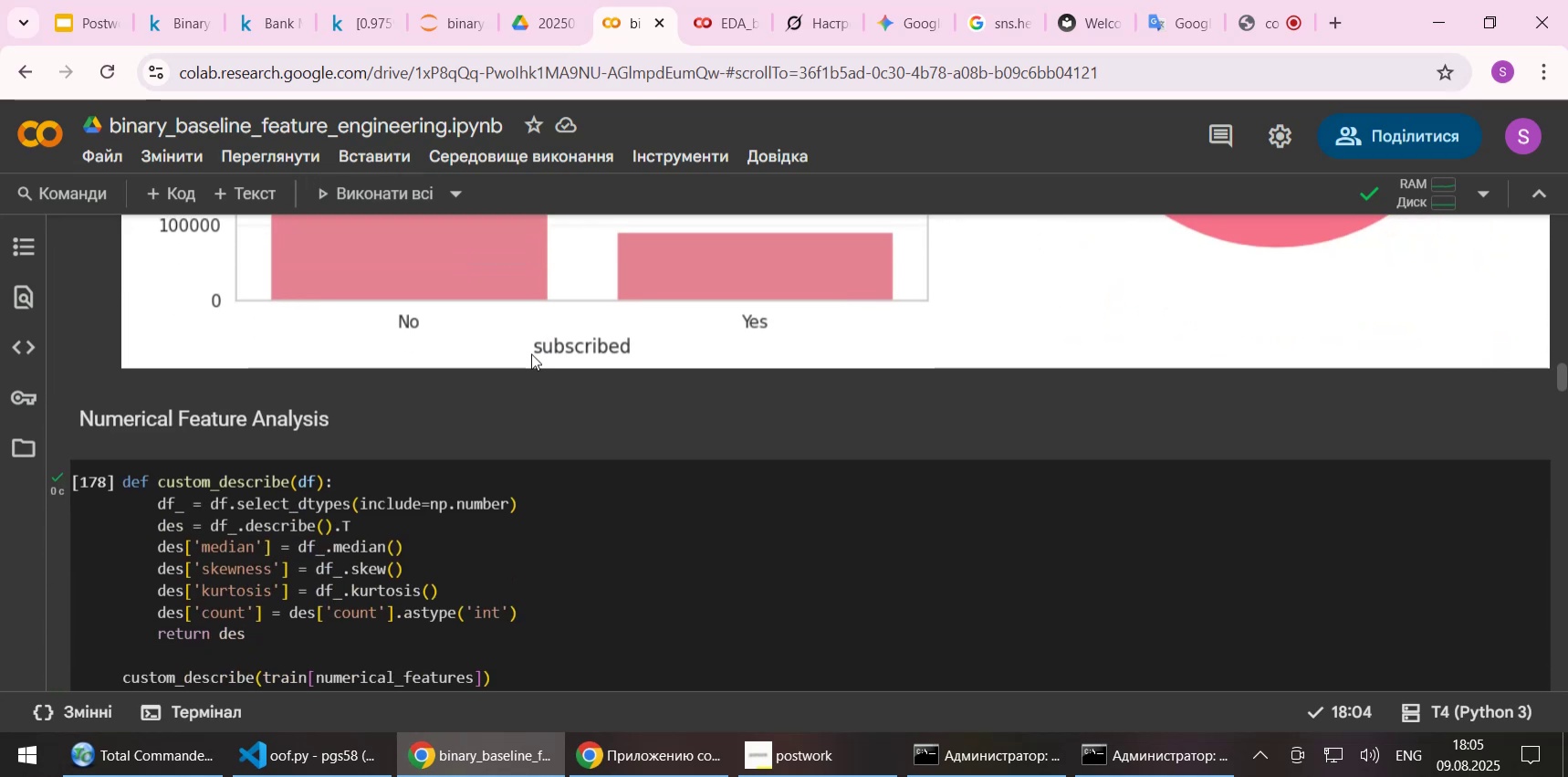 
left_click([551, 9])
 